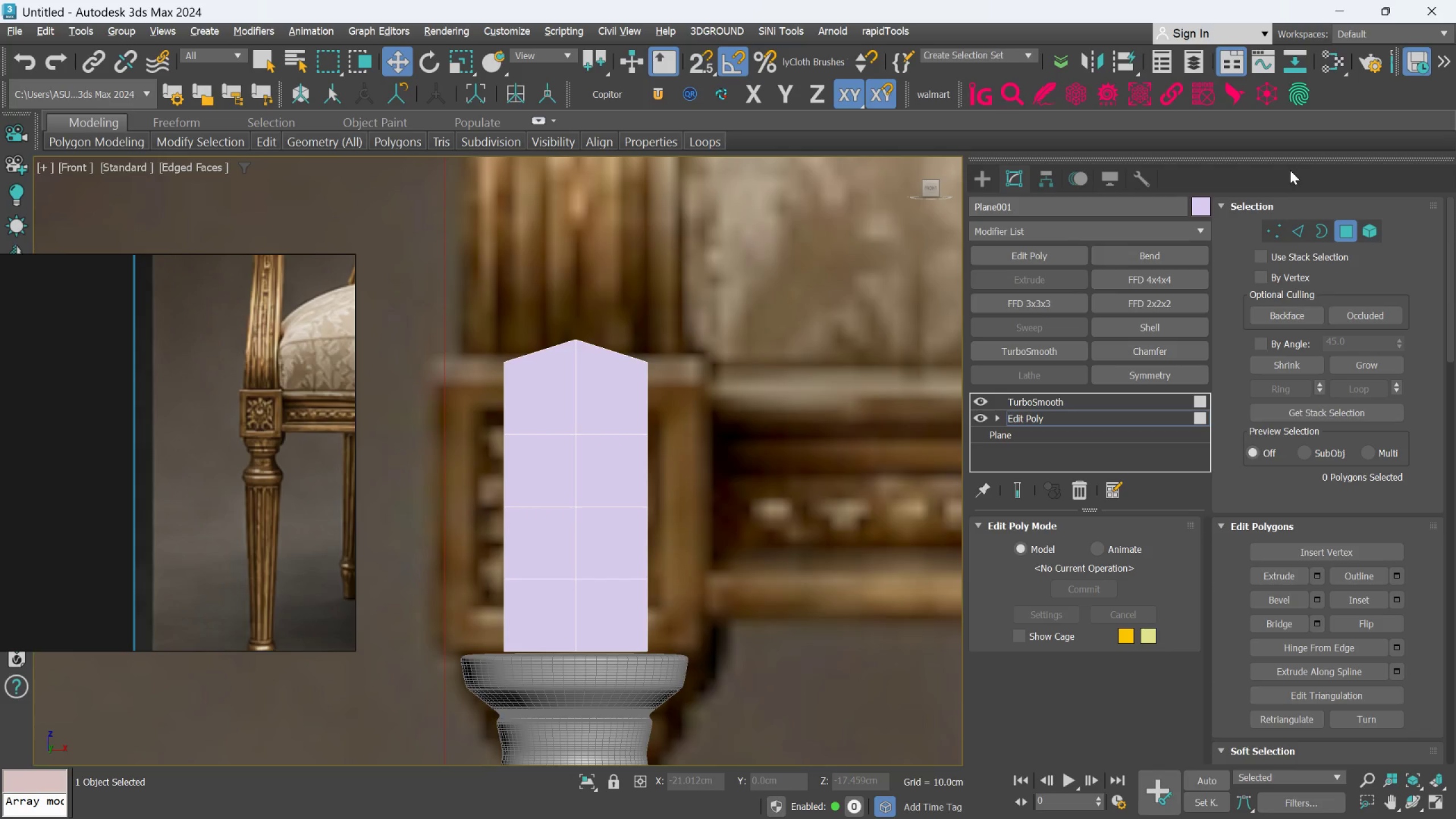 
left_click([1273, 221])
 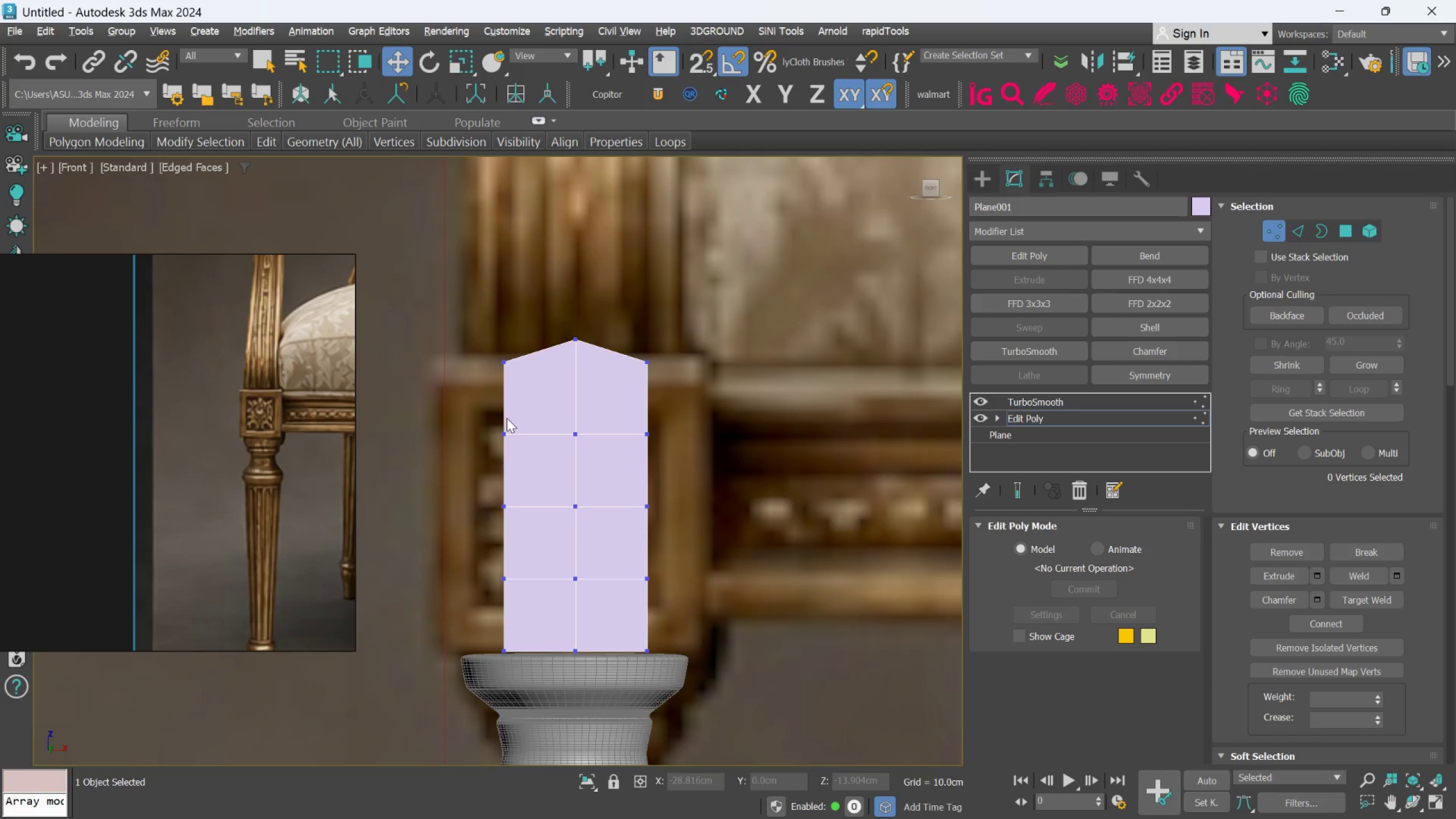 
left_click([504, 429])
 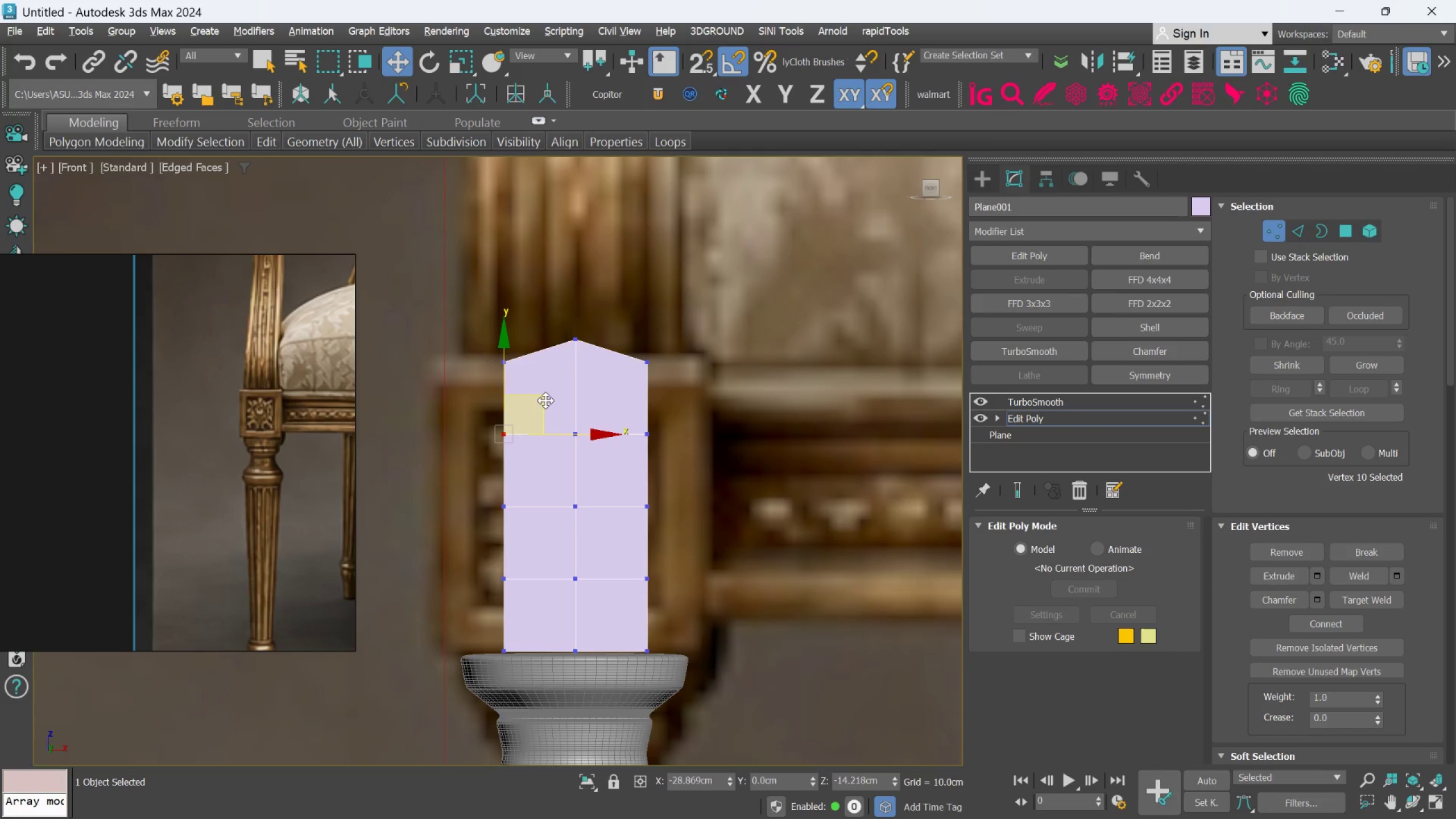 
left_click_drag(start_coordinate=[545, 400], to_coordinate=[536, 412])
 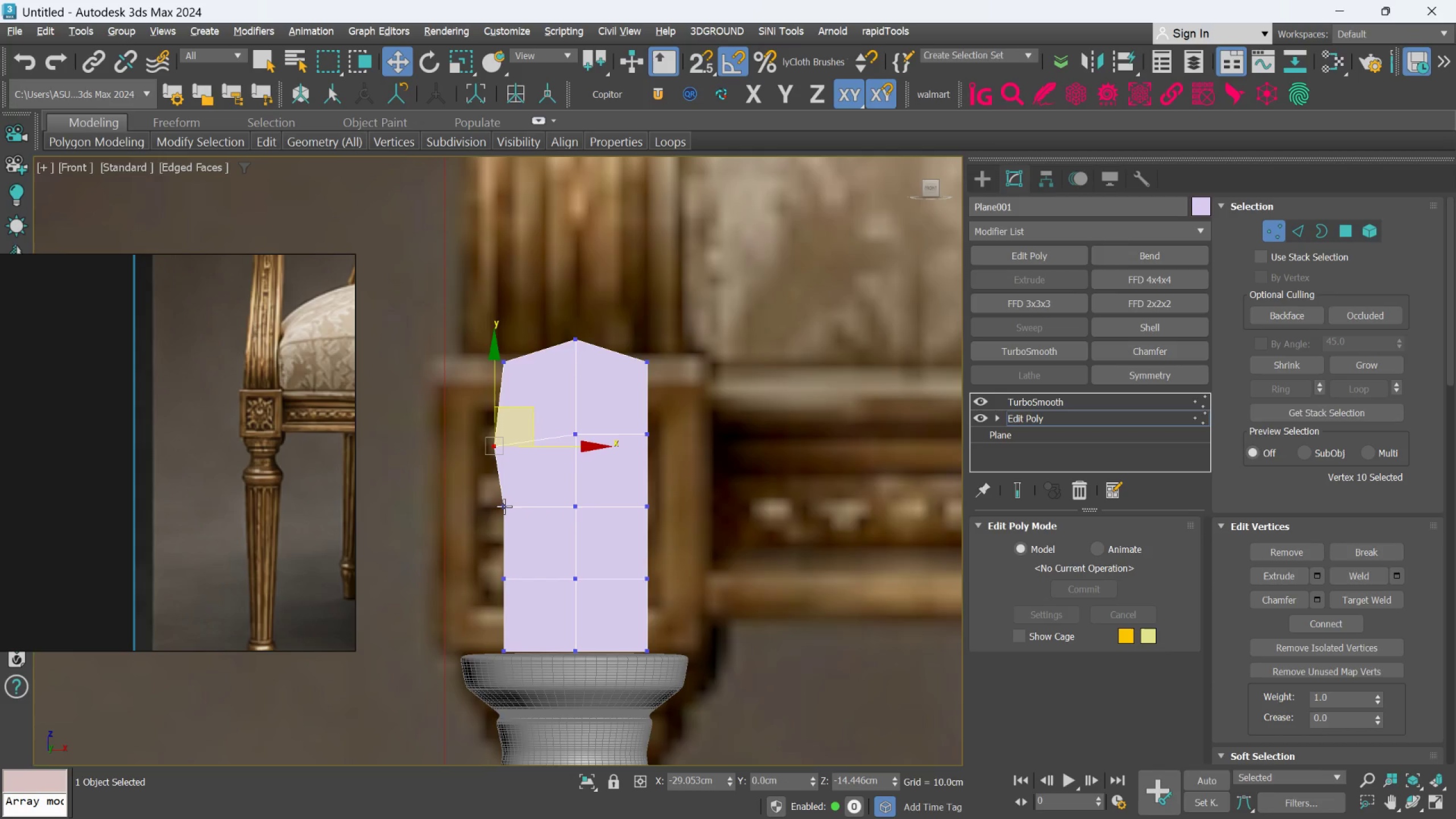 
left_click([504, 507])
 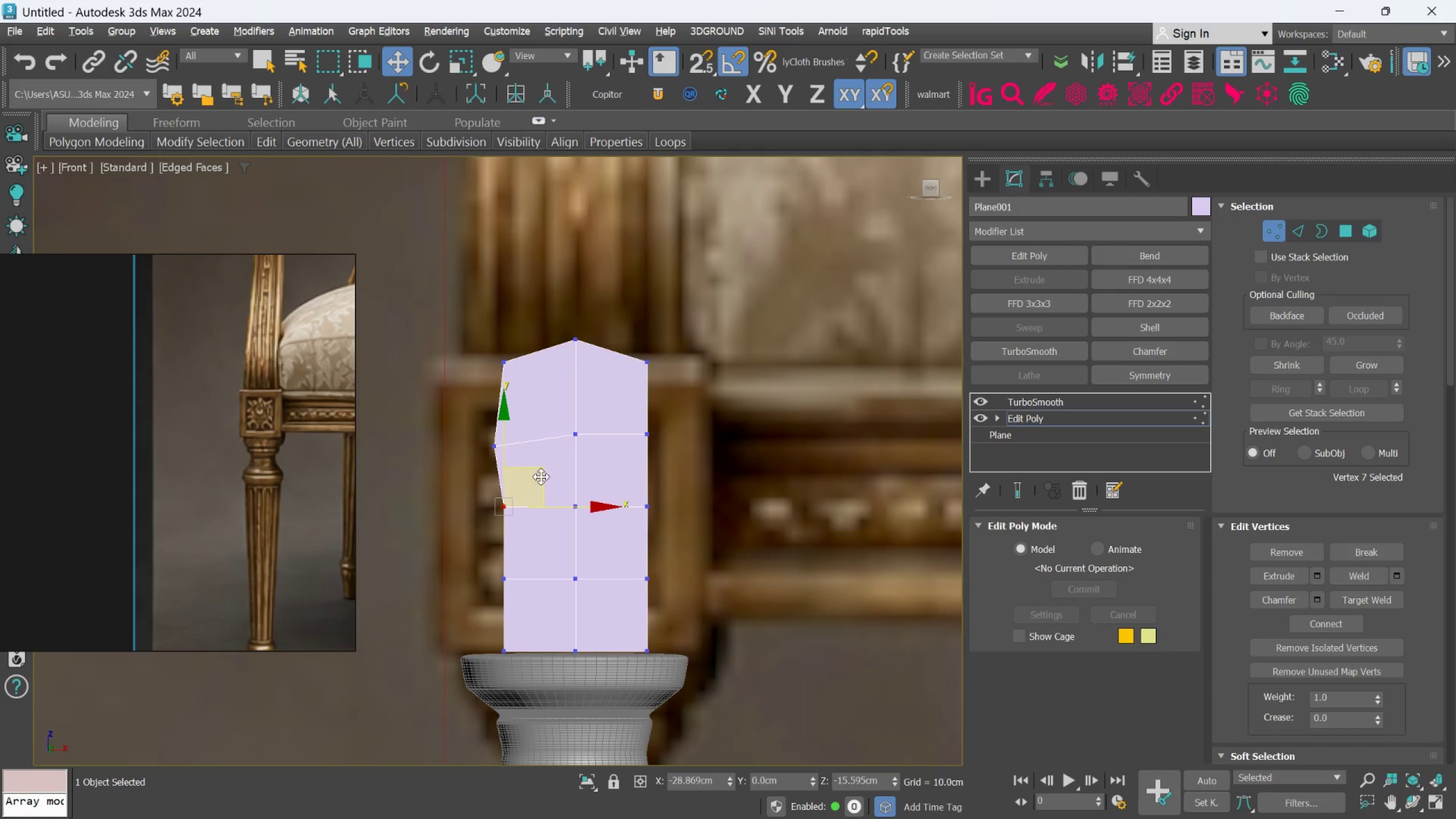 
left_click_drag(start_coordinate=[544, 467], to_coordinate=[531, 478])
 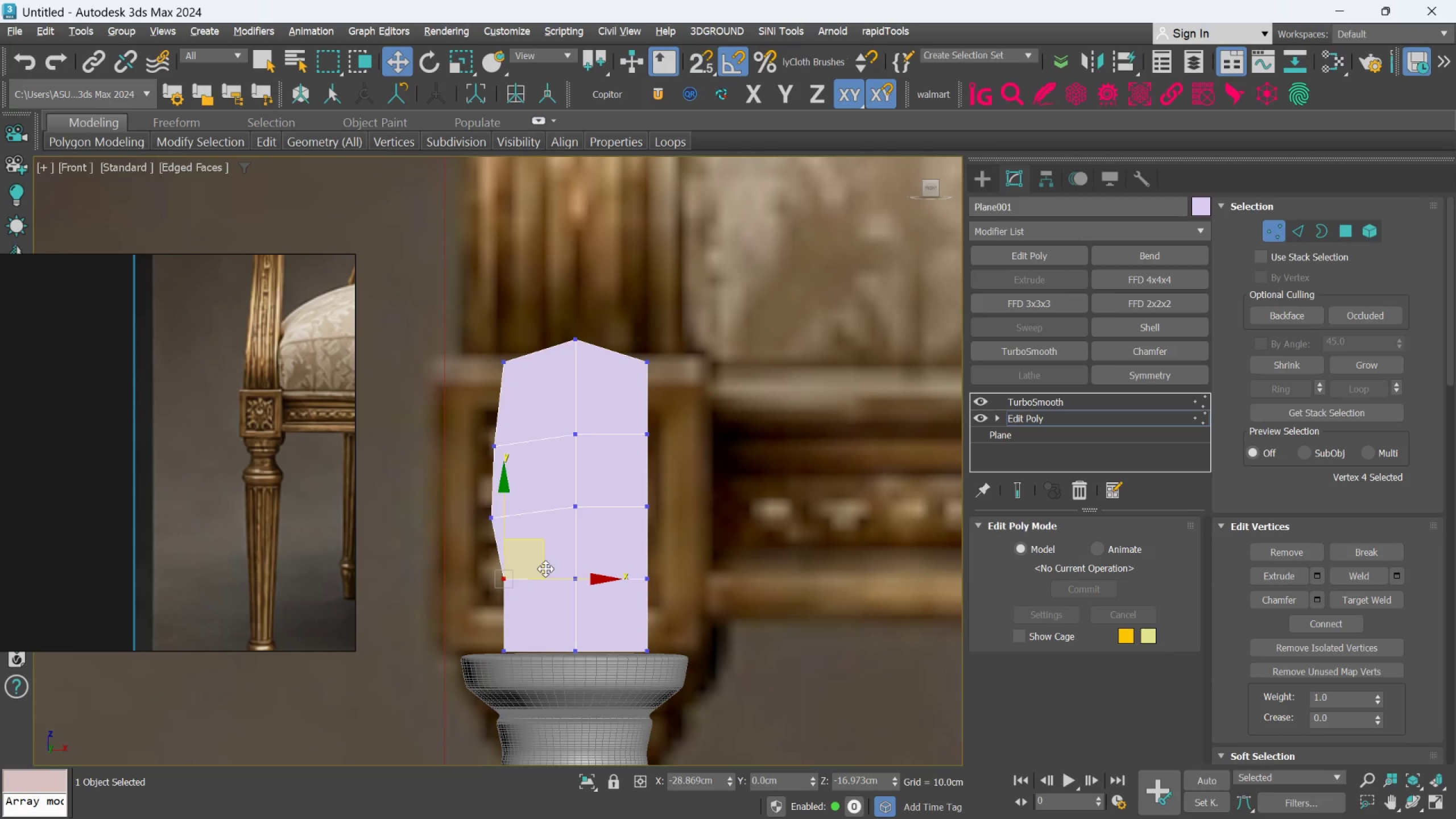 
left_click_drag(start_coordinate=[549, 575], to_coordinate=[558, 578])
 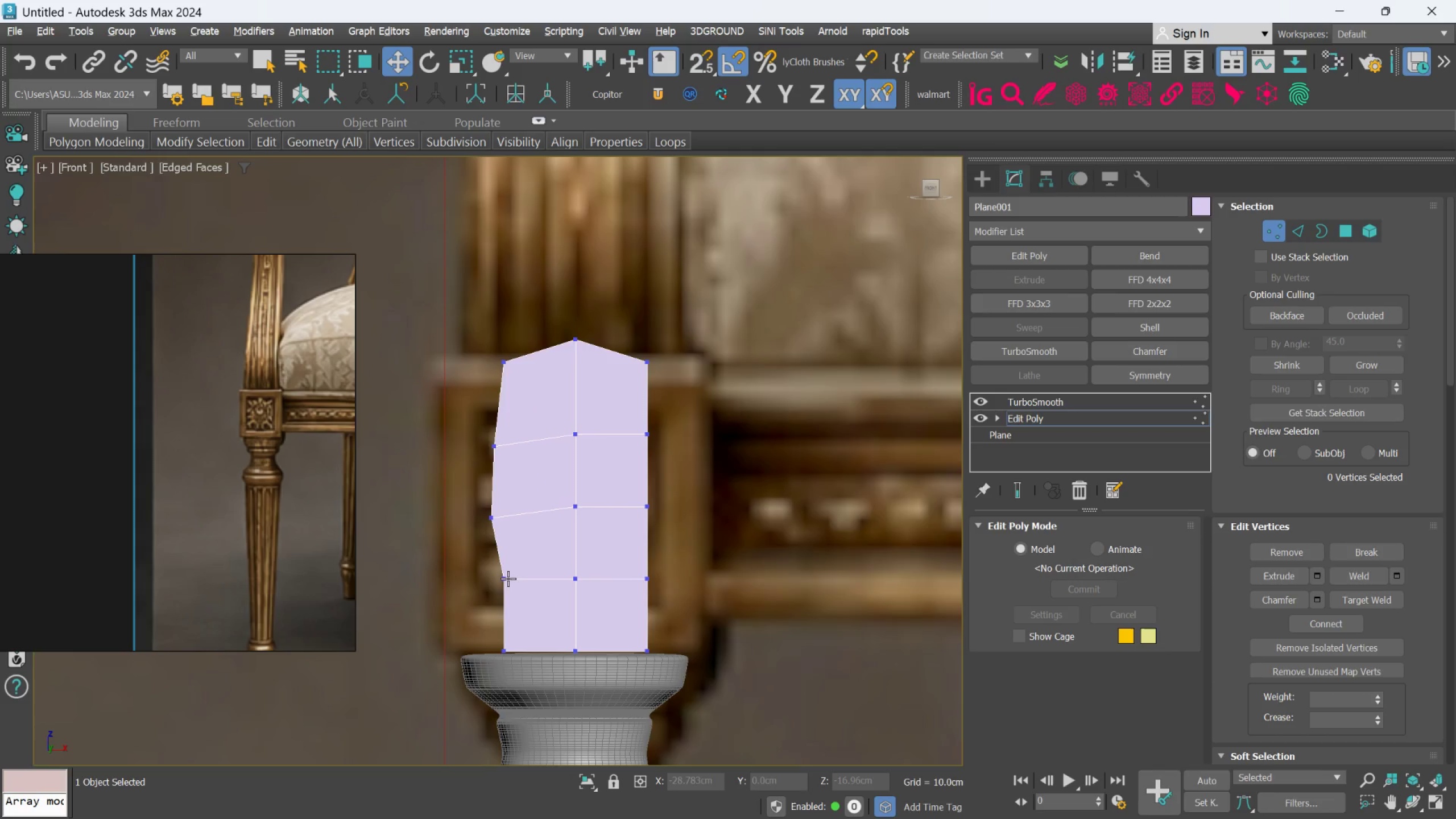 
left_click([506, 578])
 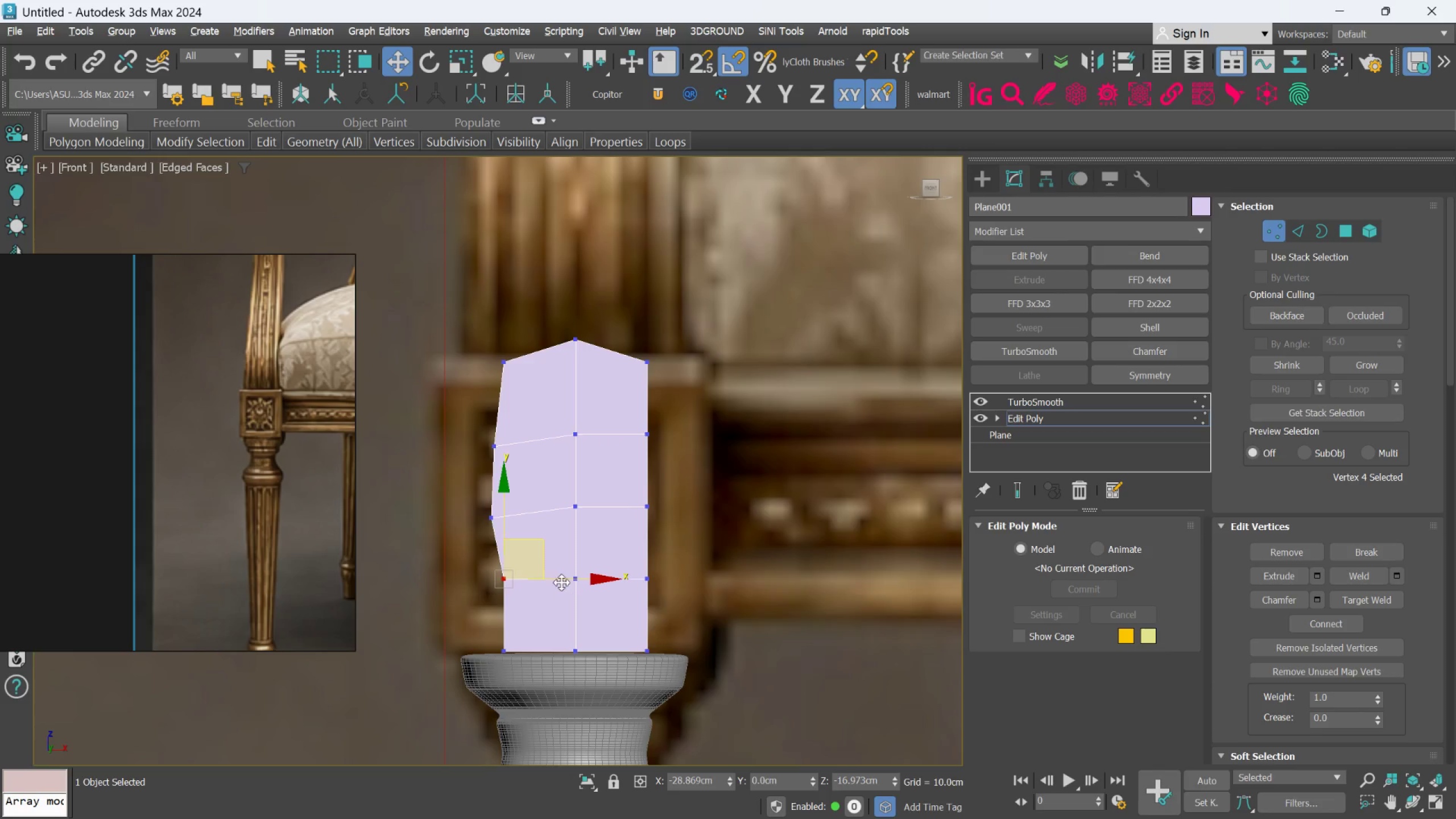 
left_click_drag(start_coordinate=[564, 579], to_coordinate=[568, 578])
 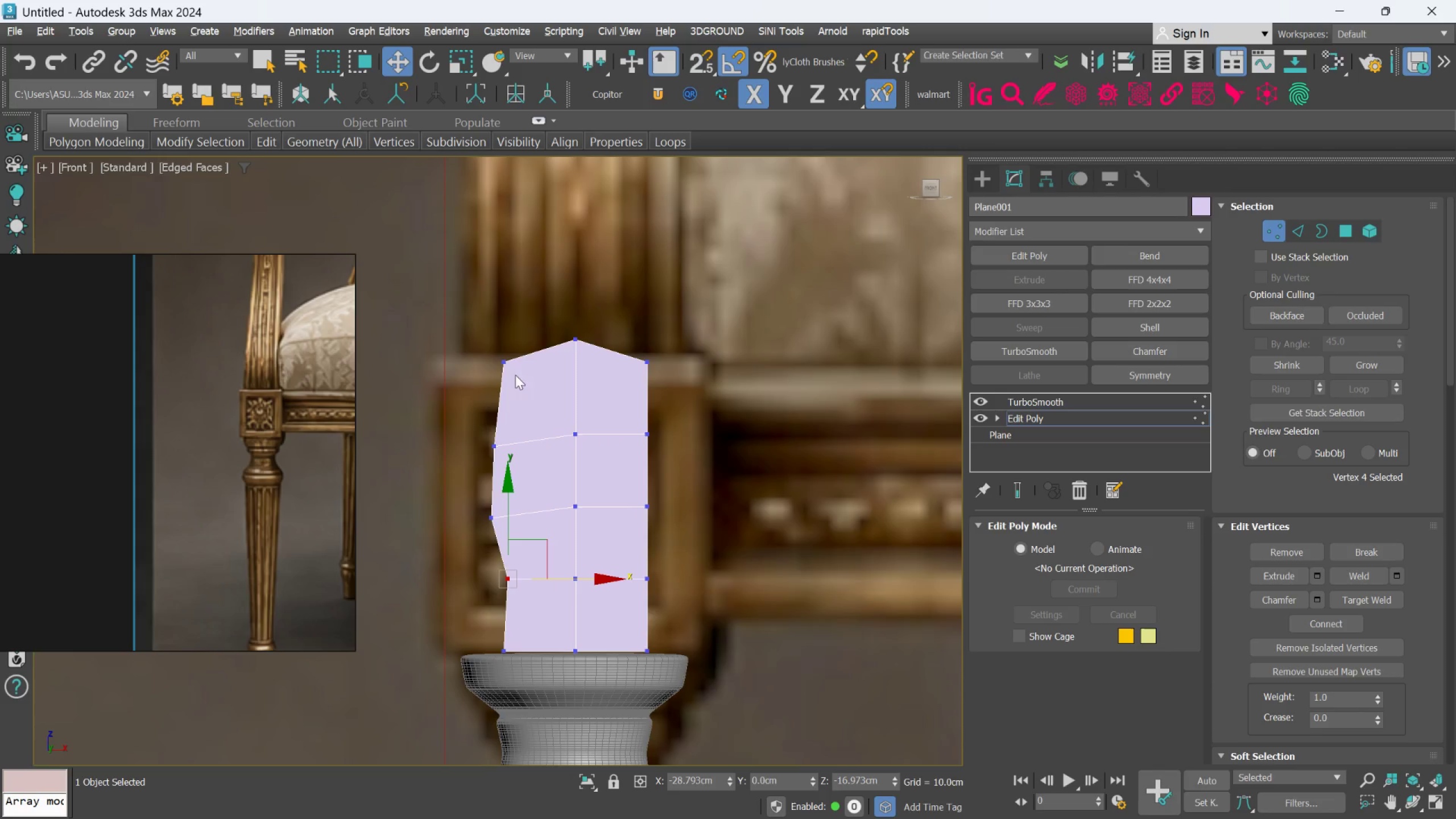 
left_click([509, 367])
 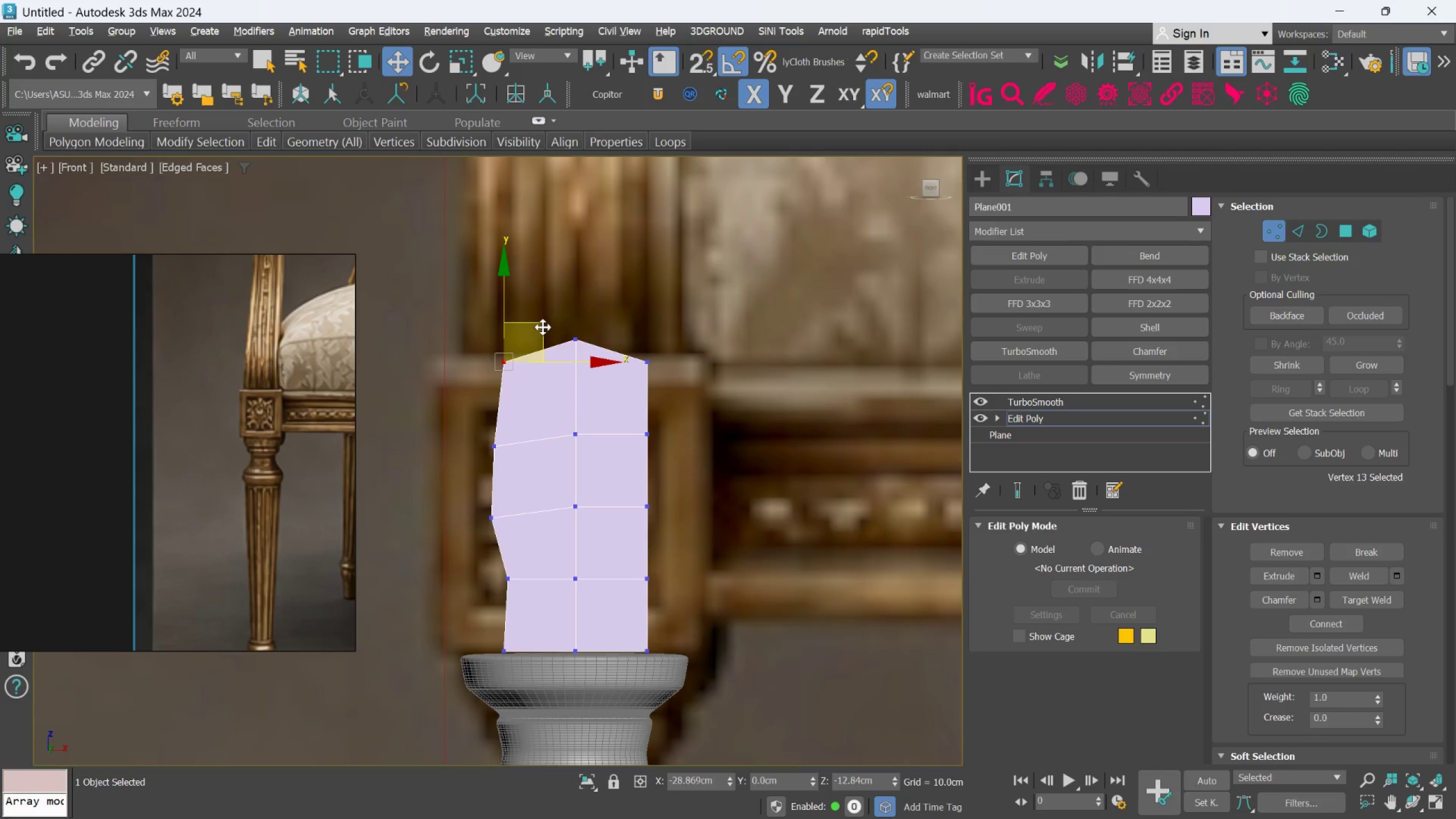 
left_click_drag(start_coordinate=[543, 327], to_coordinate=[526, 345])
 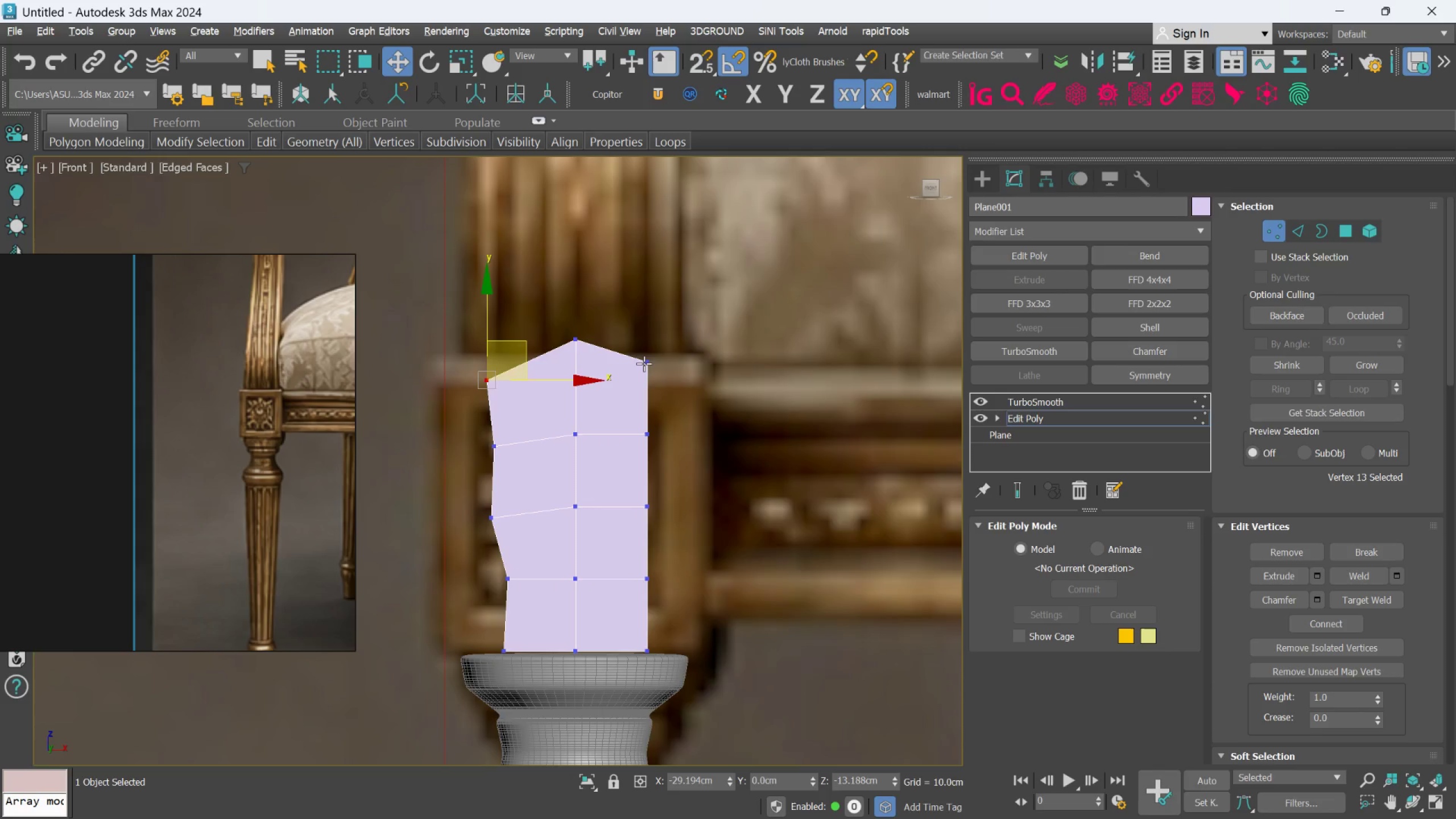 
left_click([644, 363])
 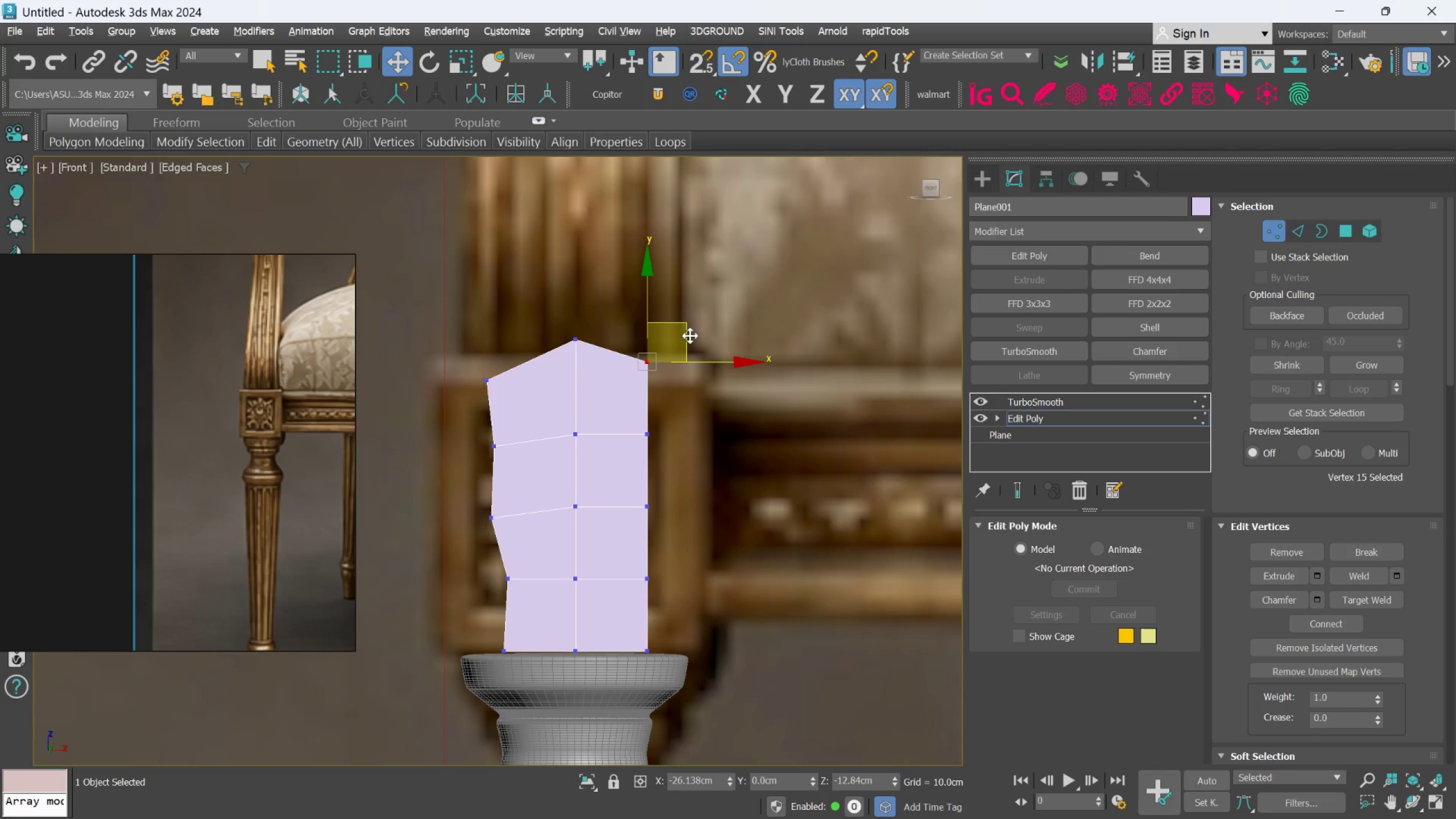 
left_click_drag(start_coordinate=[690, 336], to_coordinate=[697, 349])
 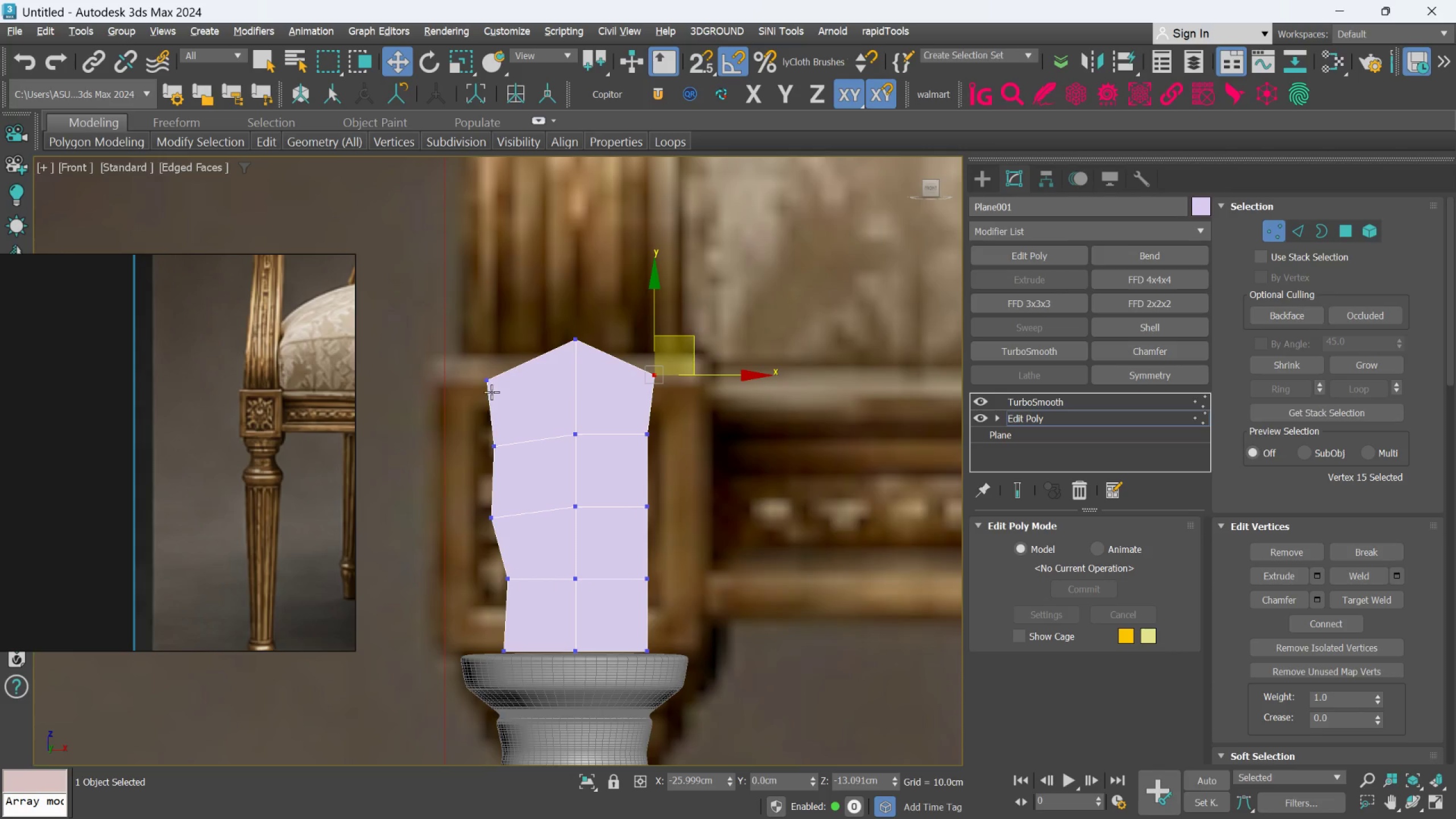 
left_click([493, 383])
 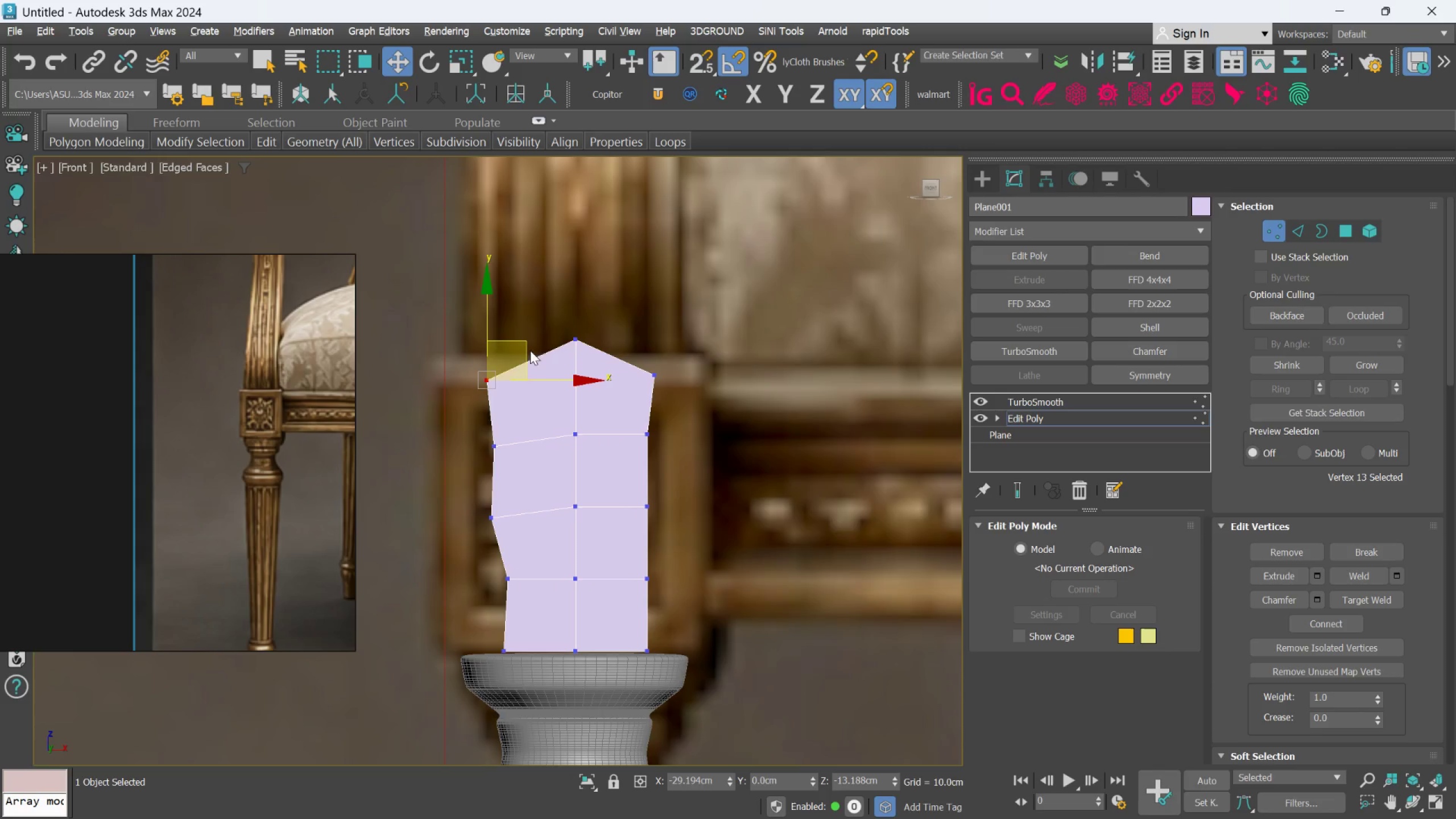 
left_click_drag(start_coordinate=[527, 345], to_coordinate=[535, 349])
 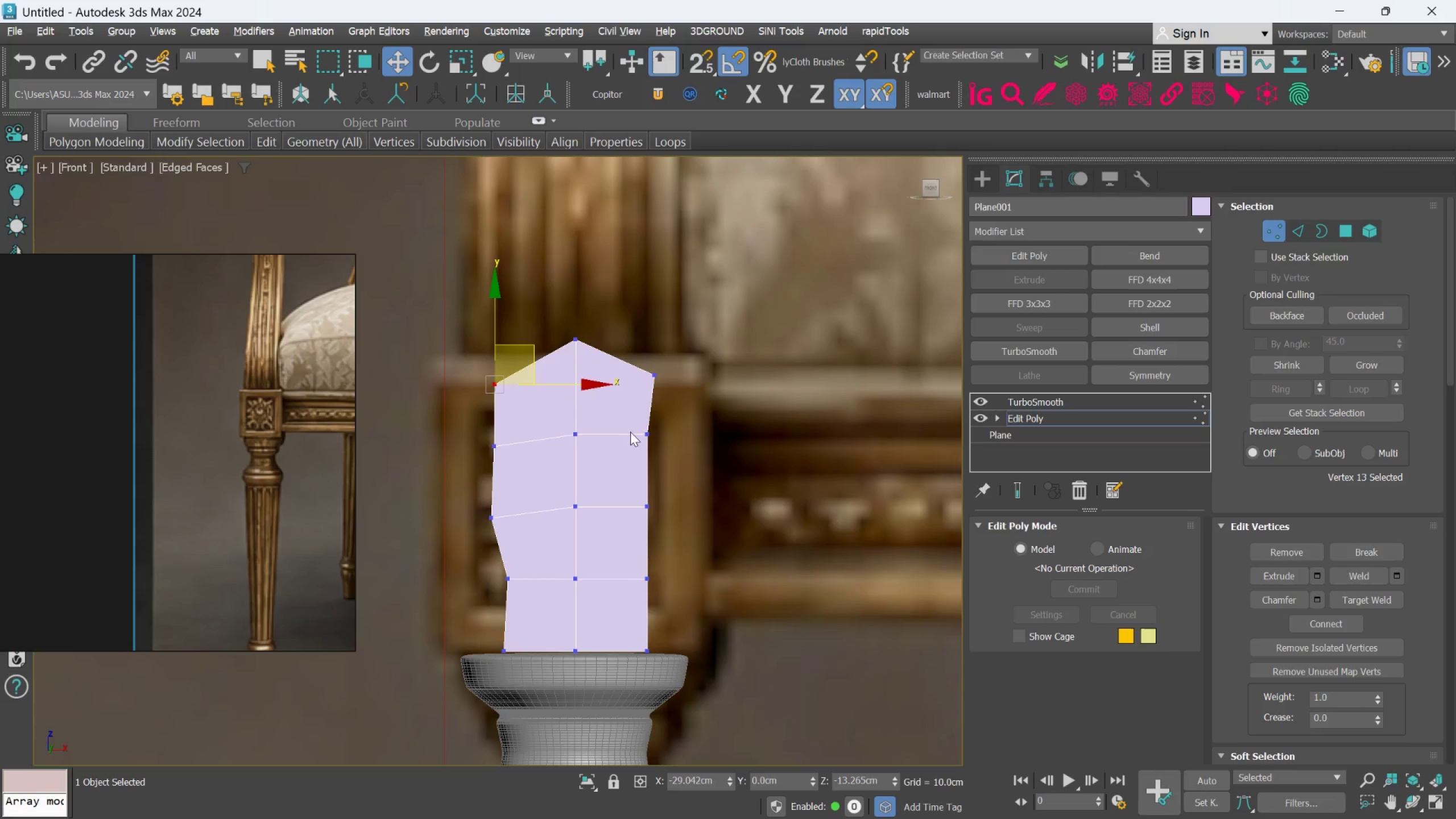 
left_click([644, 428])
 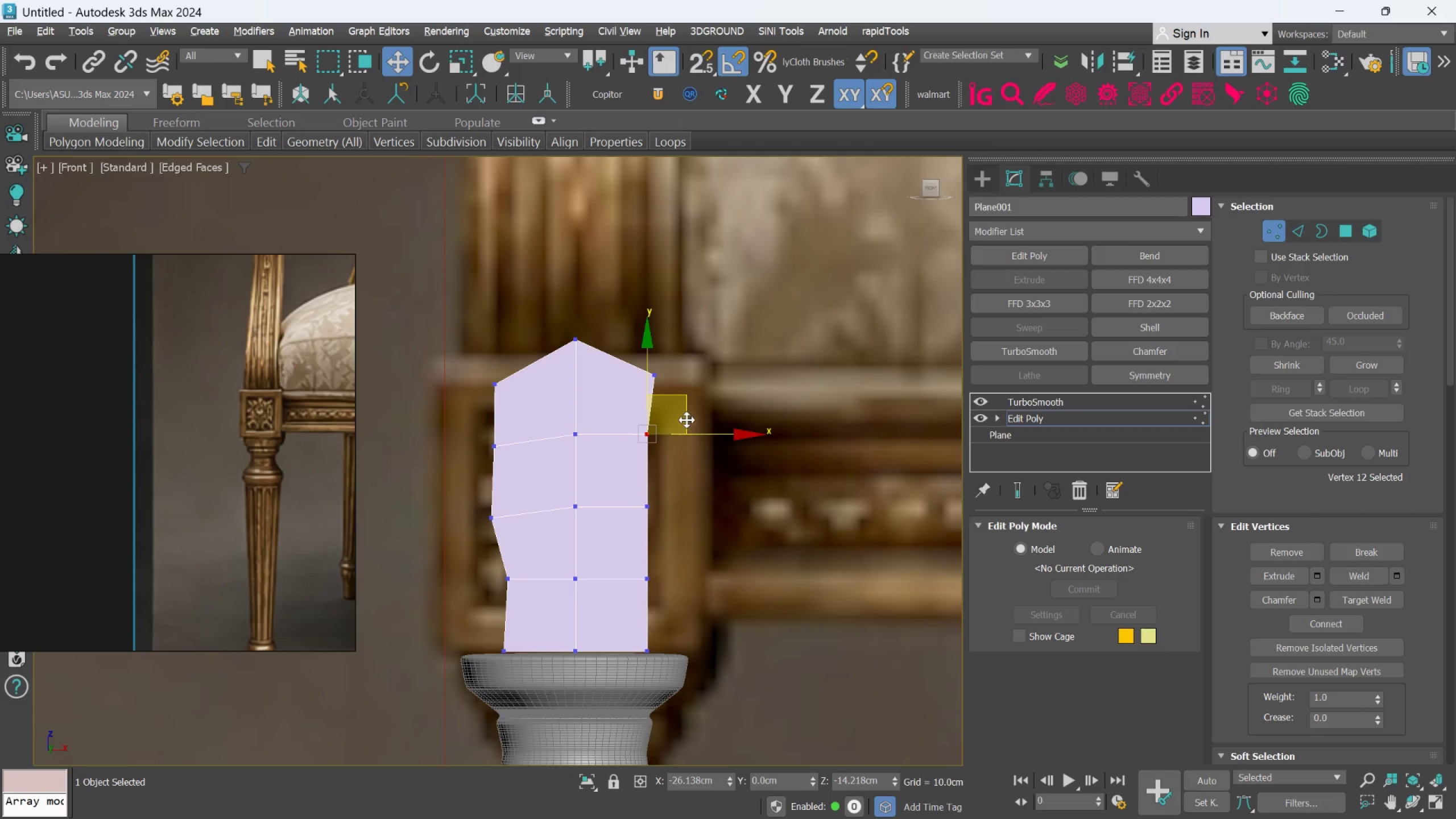 
left_click_drag(start_coordinate=[687, 414], to_coordinate=[694, 431])
 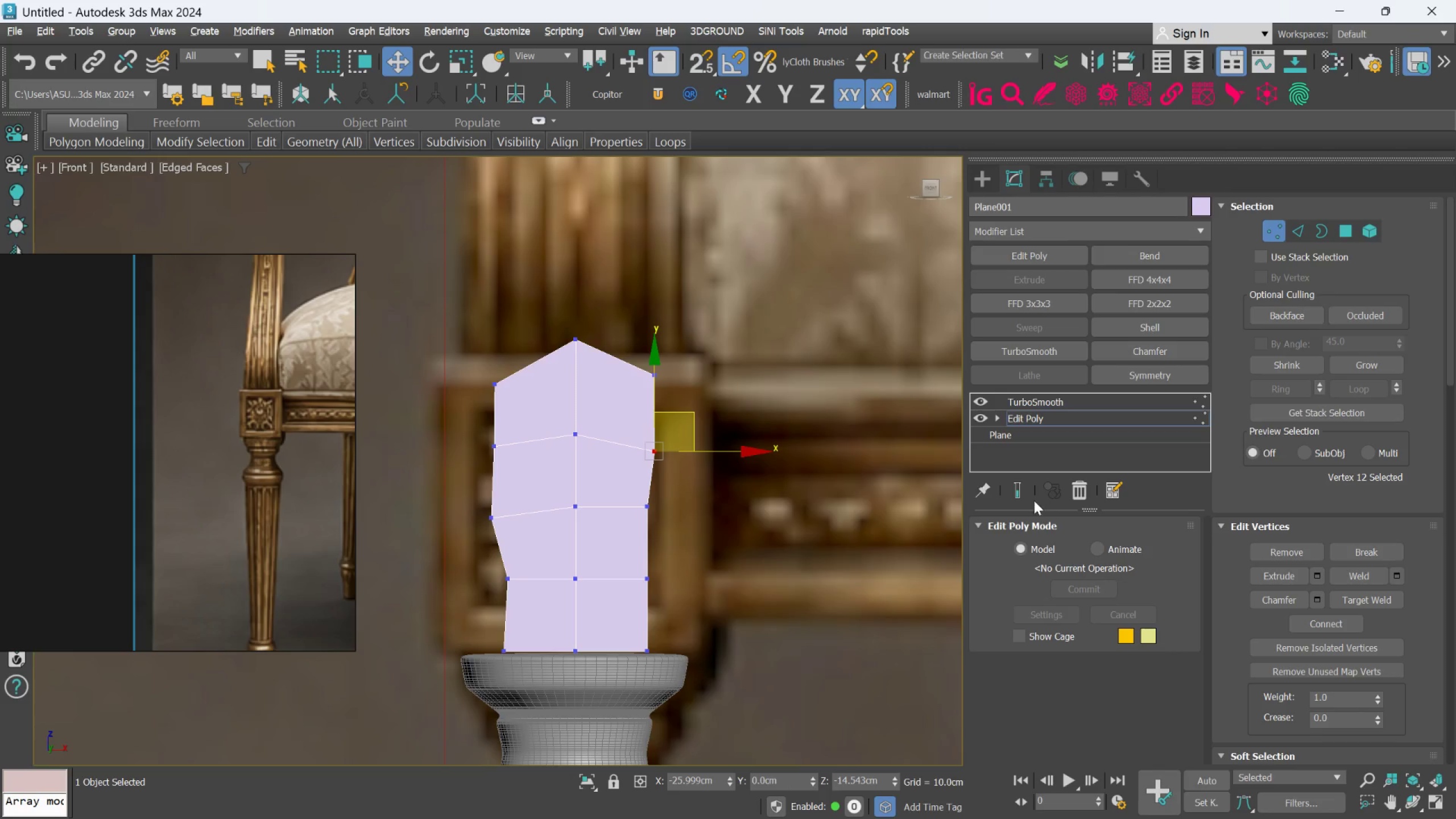 
left_click([1020, 497])
 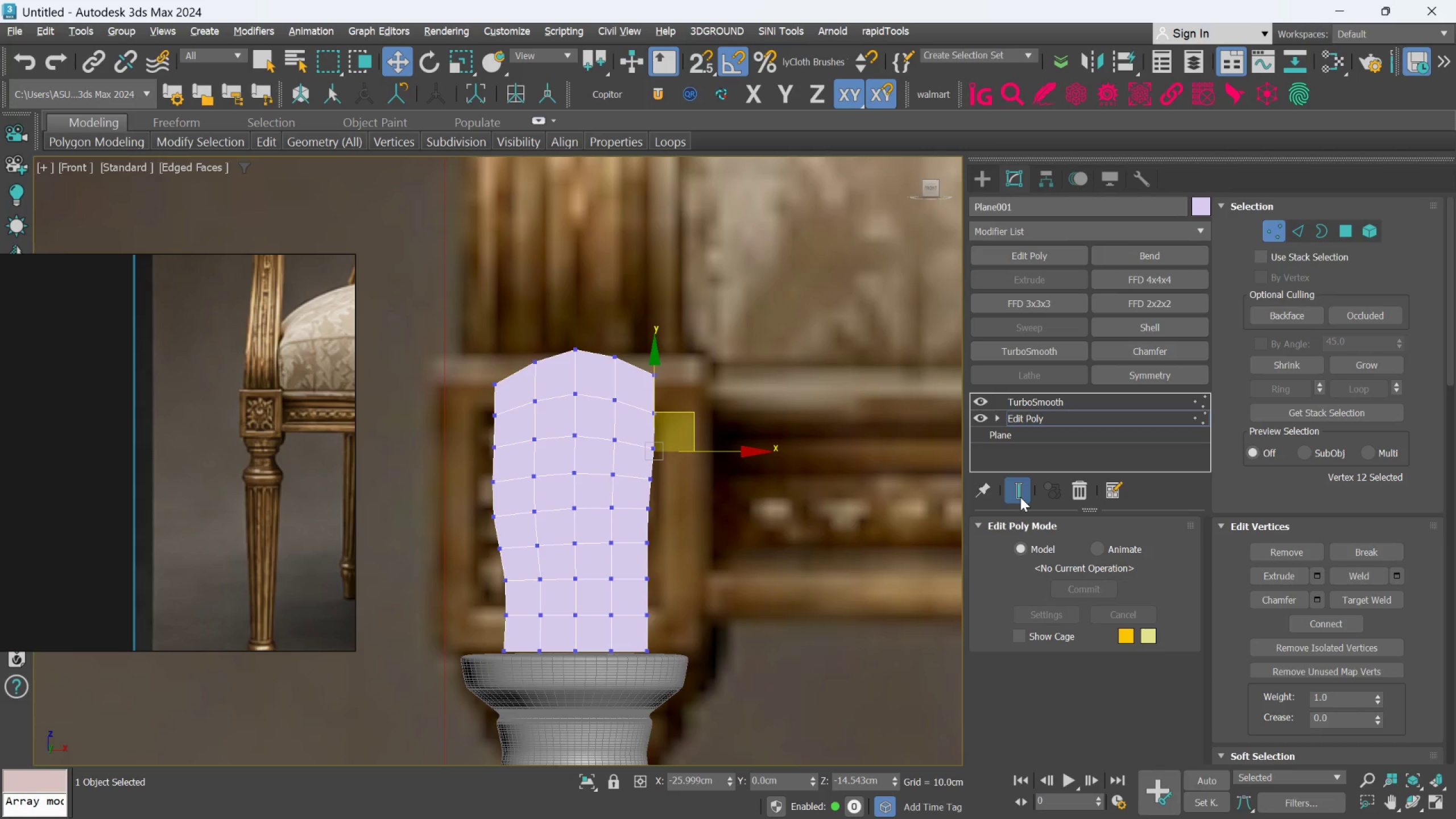 
left_click([1020, 497])
 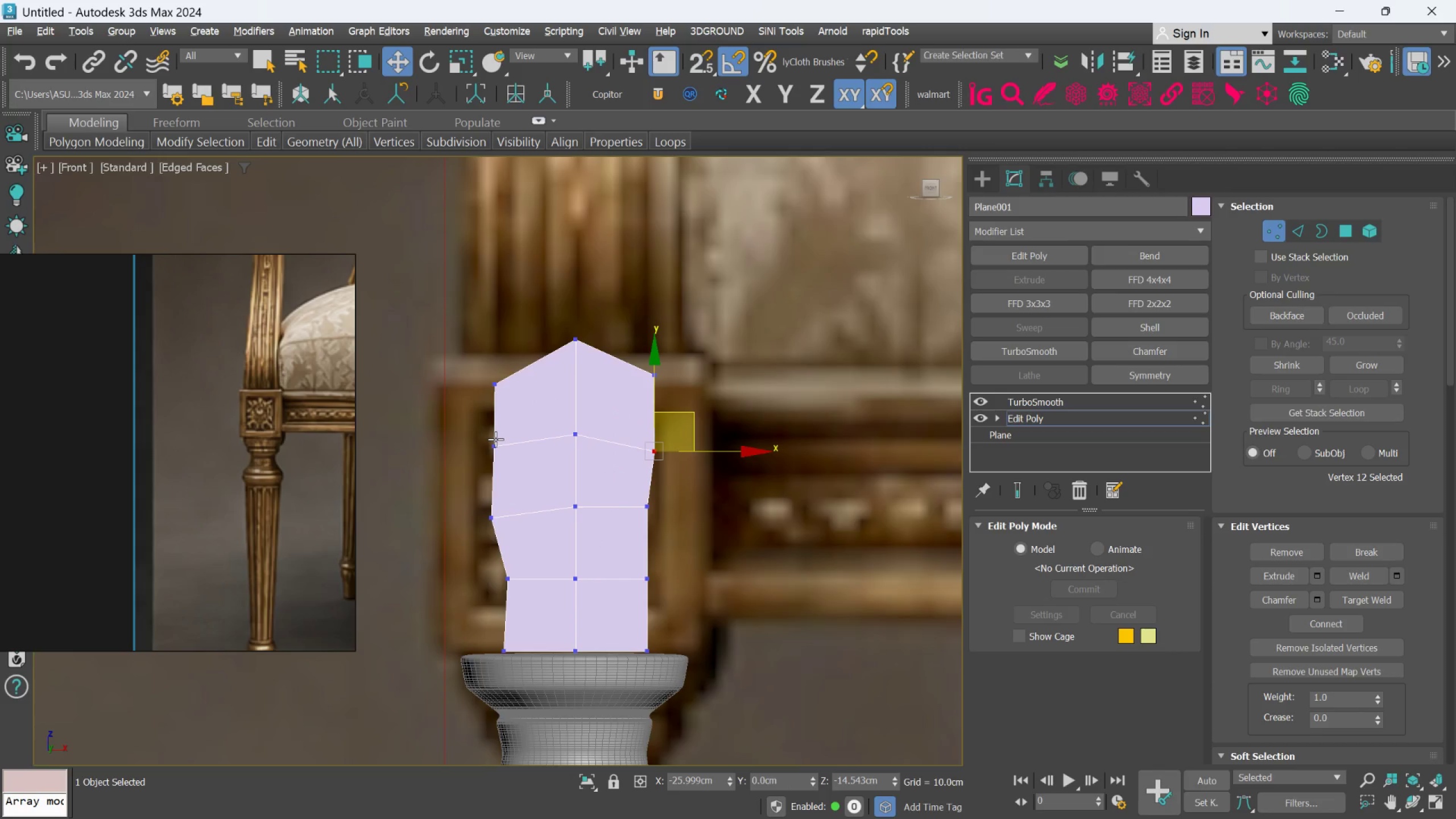 
left_click([497, 445])
 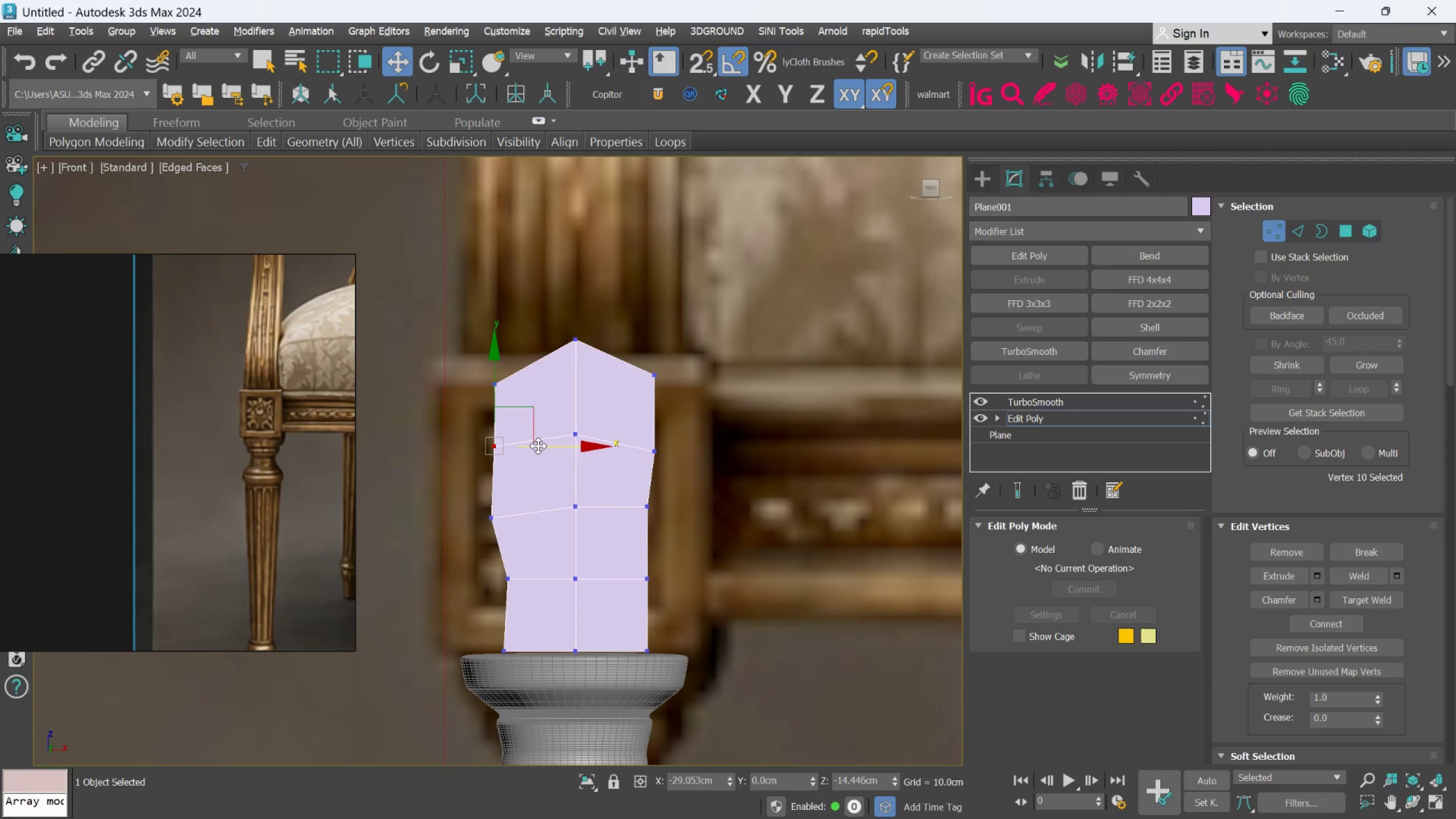 
left_click_drag(start_coordinate=[537, 447], to_coordinate=[543, 454])
 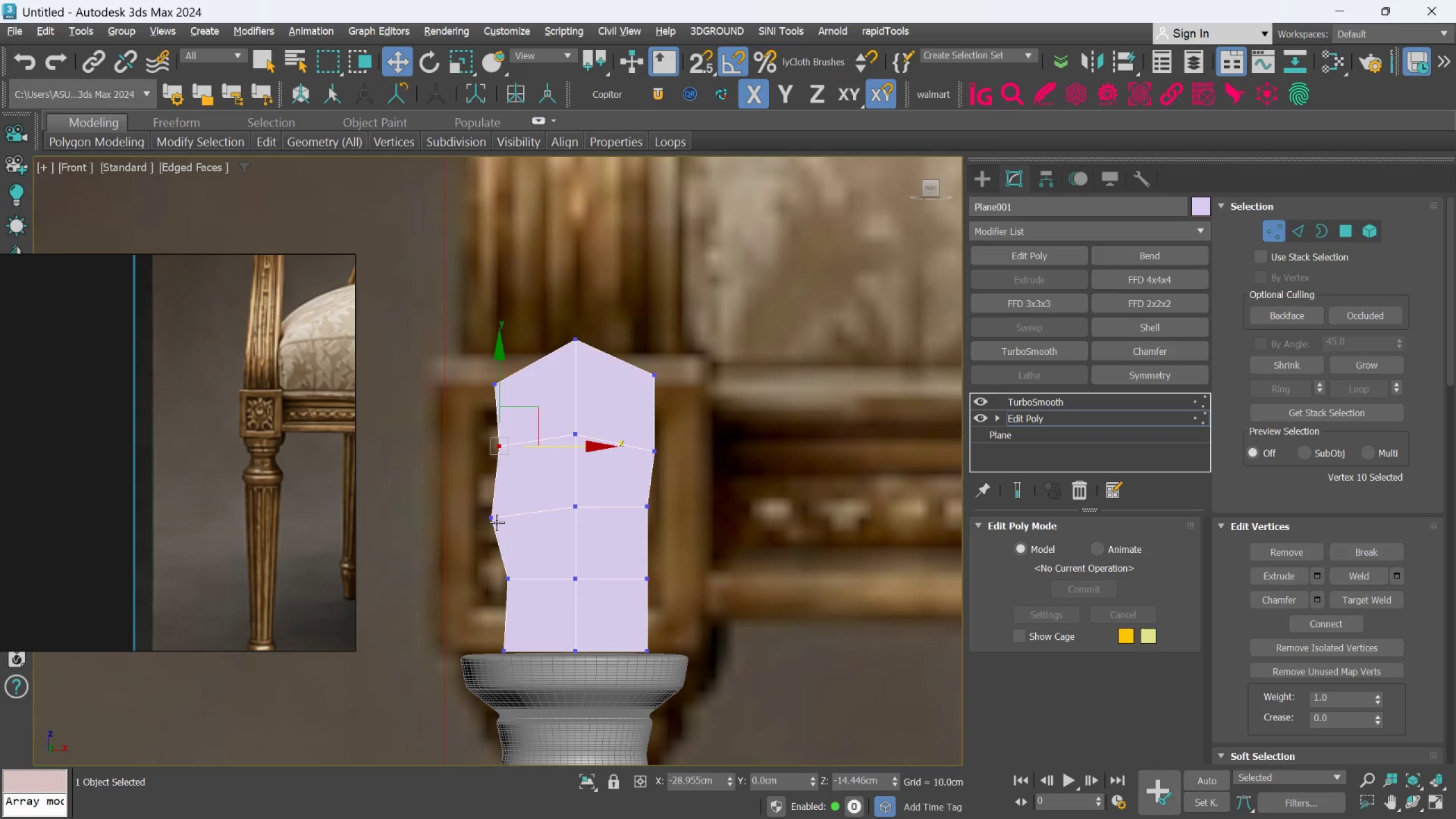 
left_click([495, 523])
 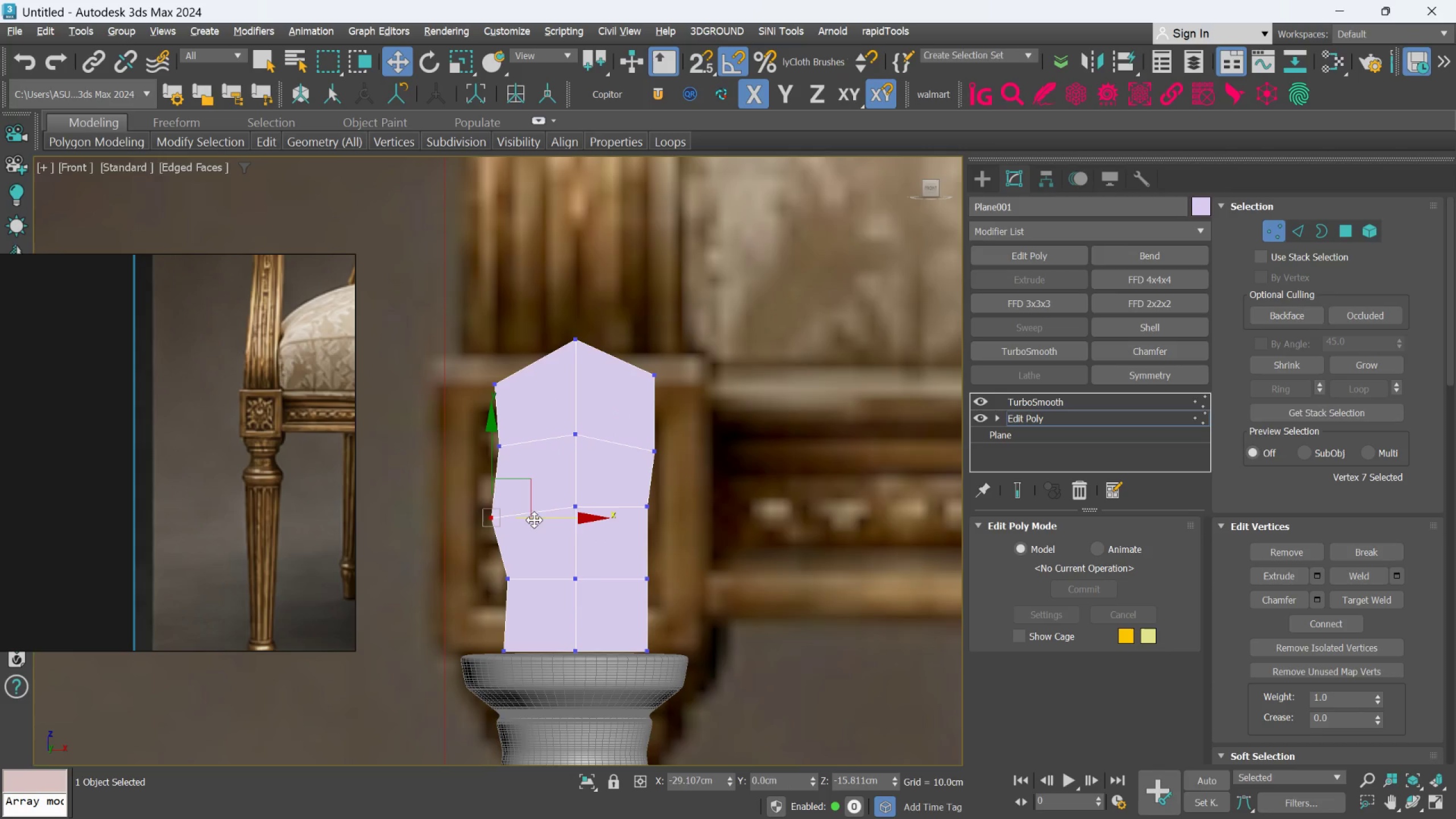 
left_click_drag(start_coordinate=[536, 518], to_coordinate=[553, 523])
 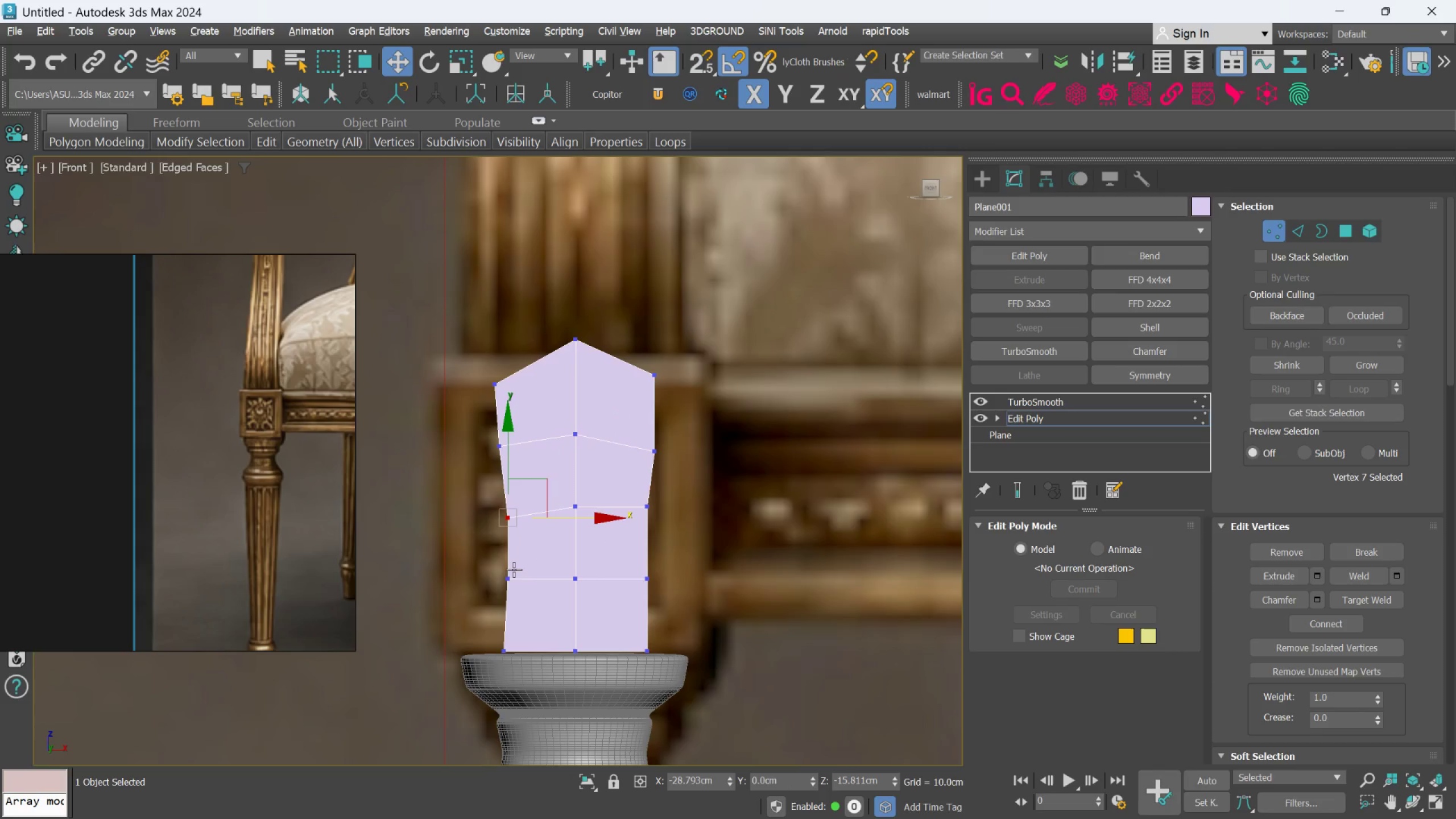 
left_click([513, 572])
 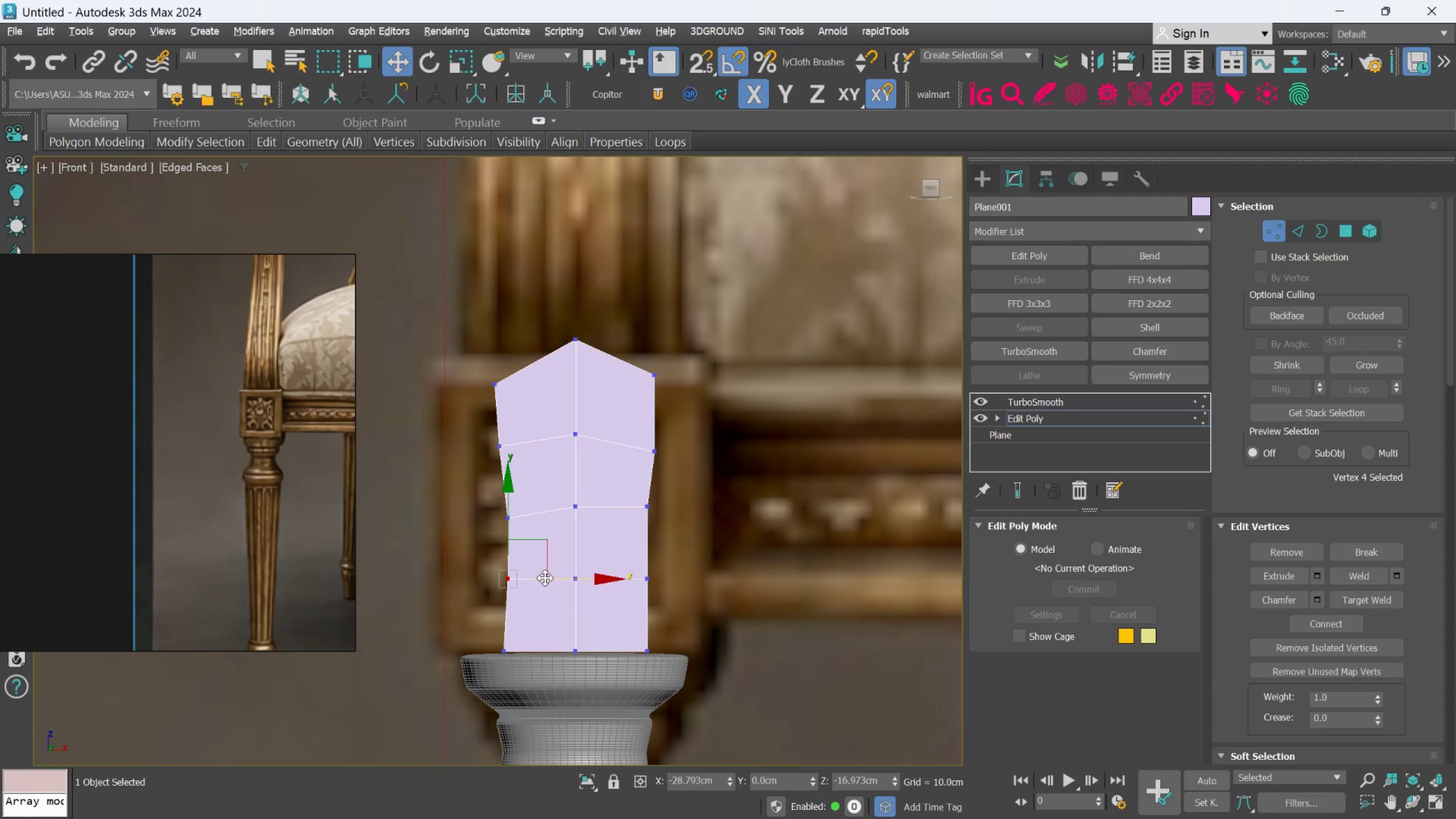 
left_click_drag(start_coordinate=[545, 578], to_coordinate=[578, 580])
 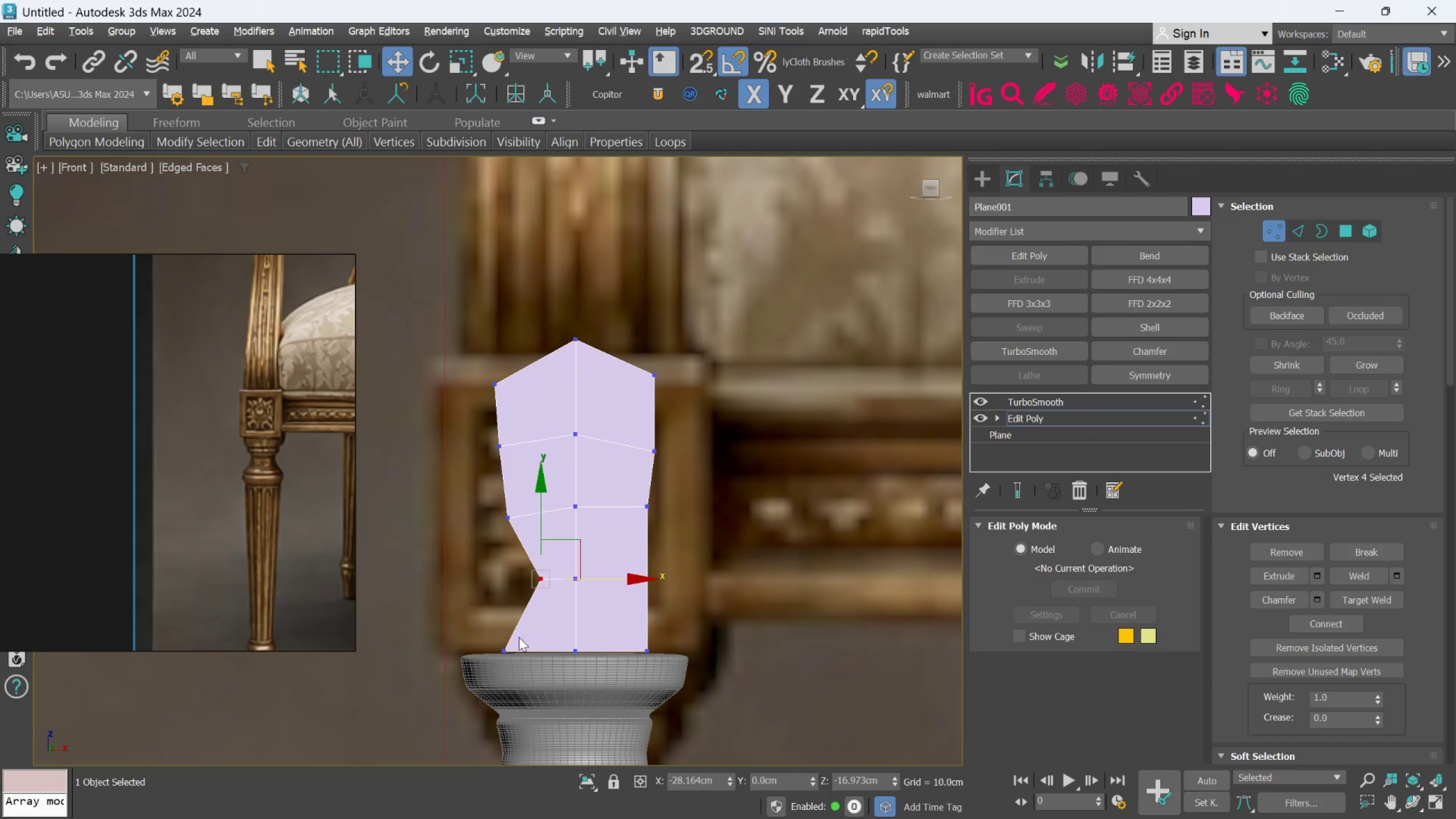 
left_click([514, 641])
 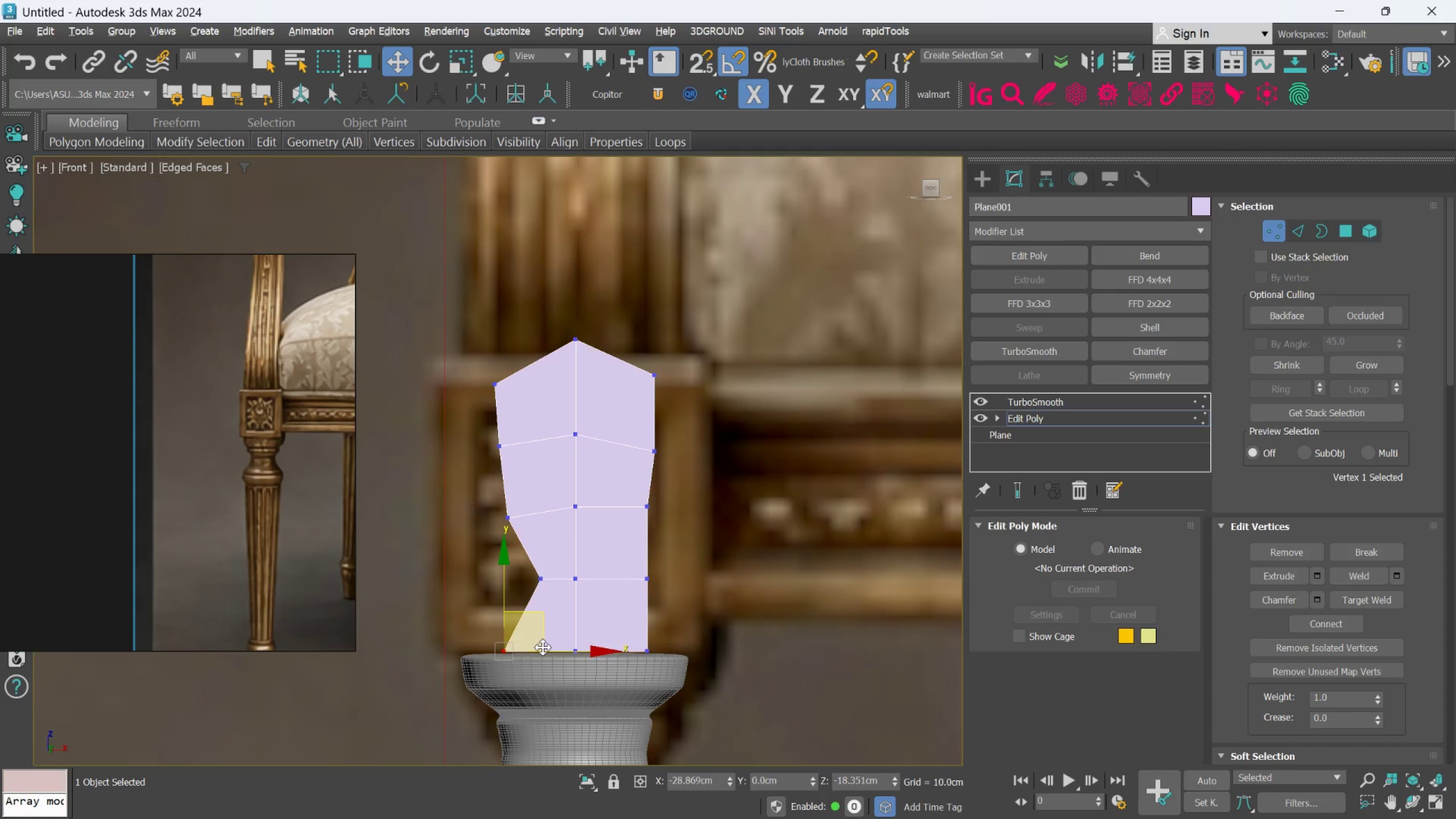 
left_click_drag(start_coordinate=[543, 647], to_coordinate=[579, 647])
 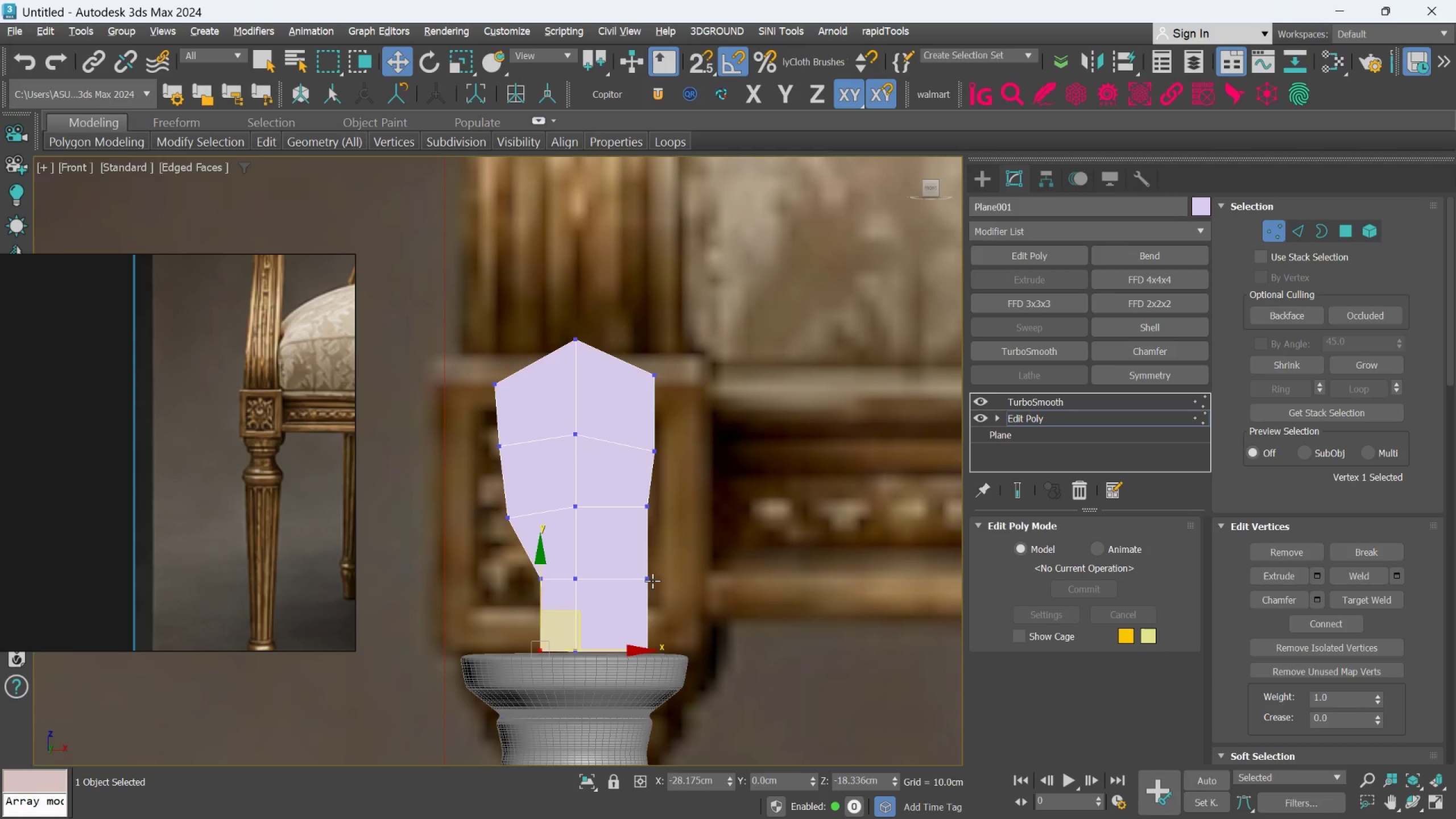 
left_click([652, 580])
 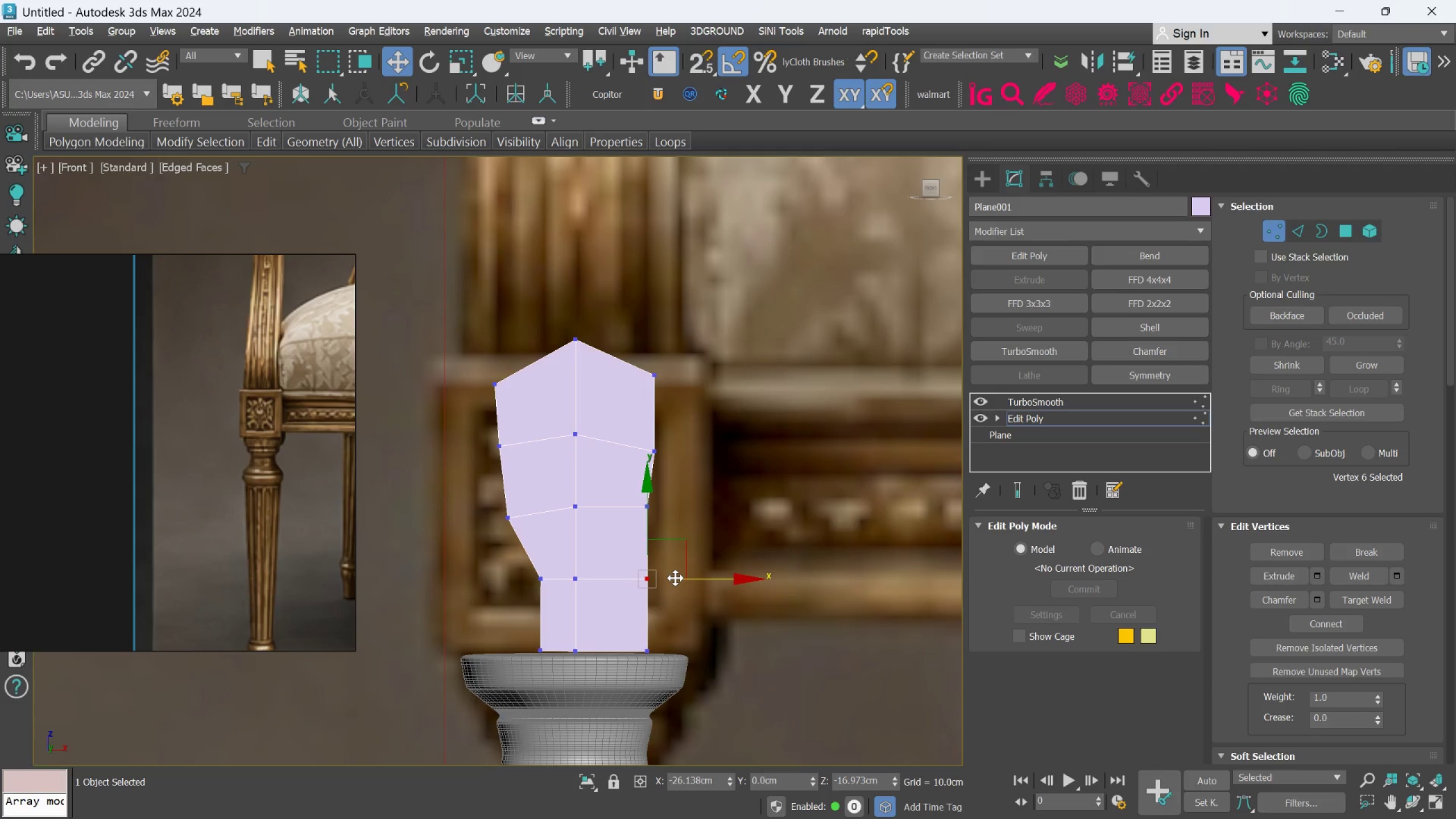 
left_click_drag(start_coordinate=[675, 578], to_coordinate=[643, 584])
 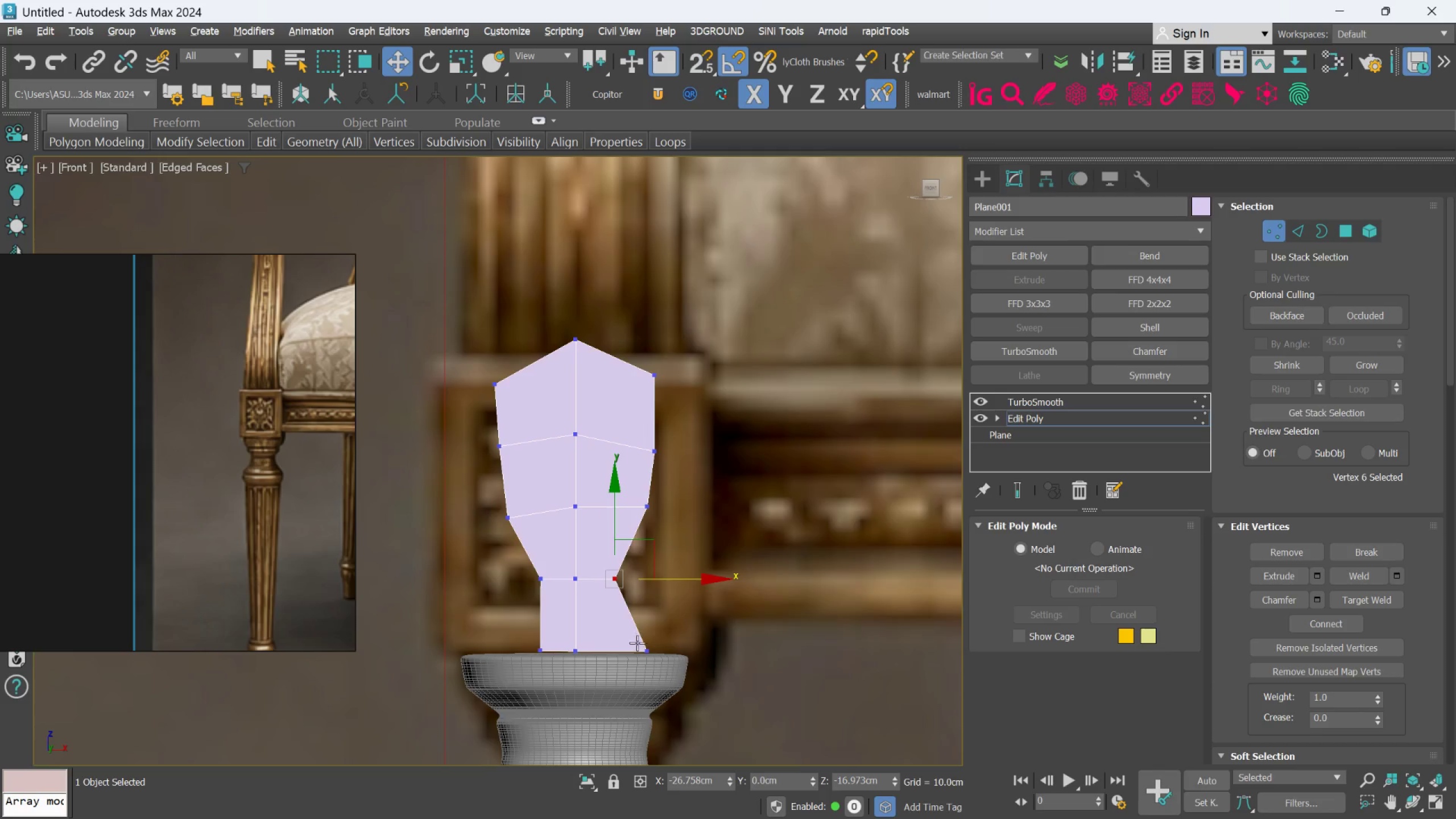 
left_click([638, 643])
 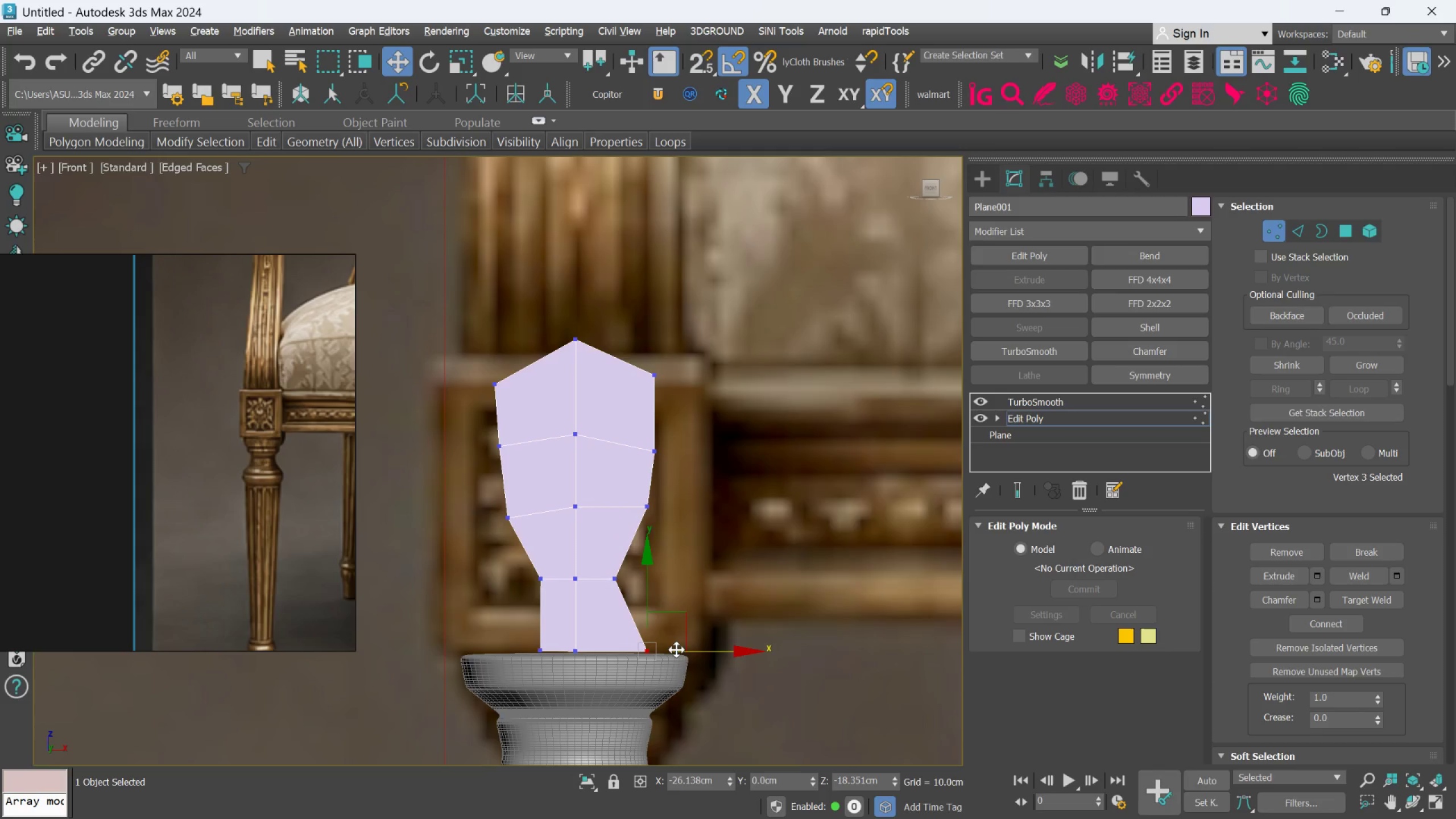 
left_click_drag(start_coordinate=[681, 650], to_coordinate=[638, 643])
 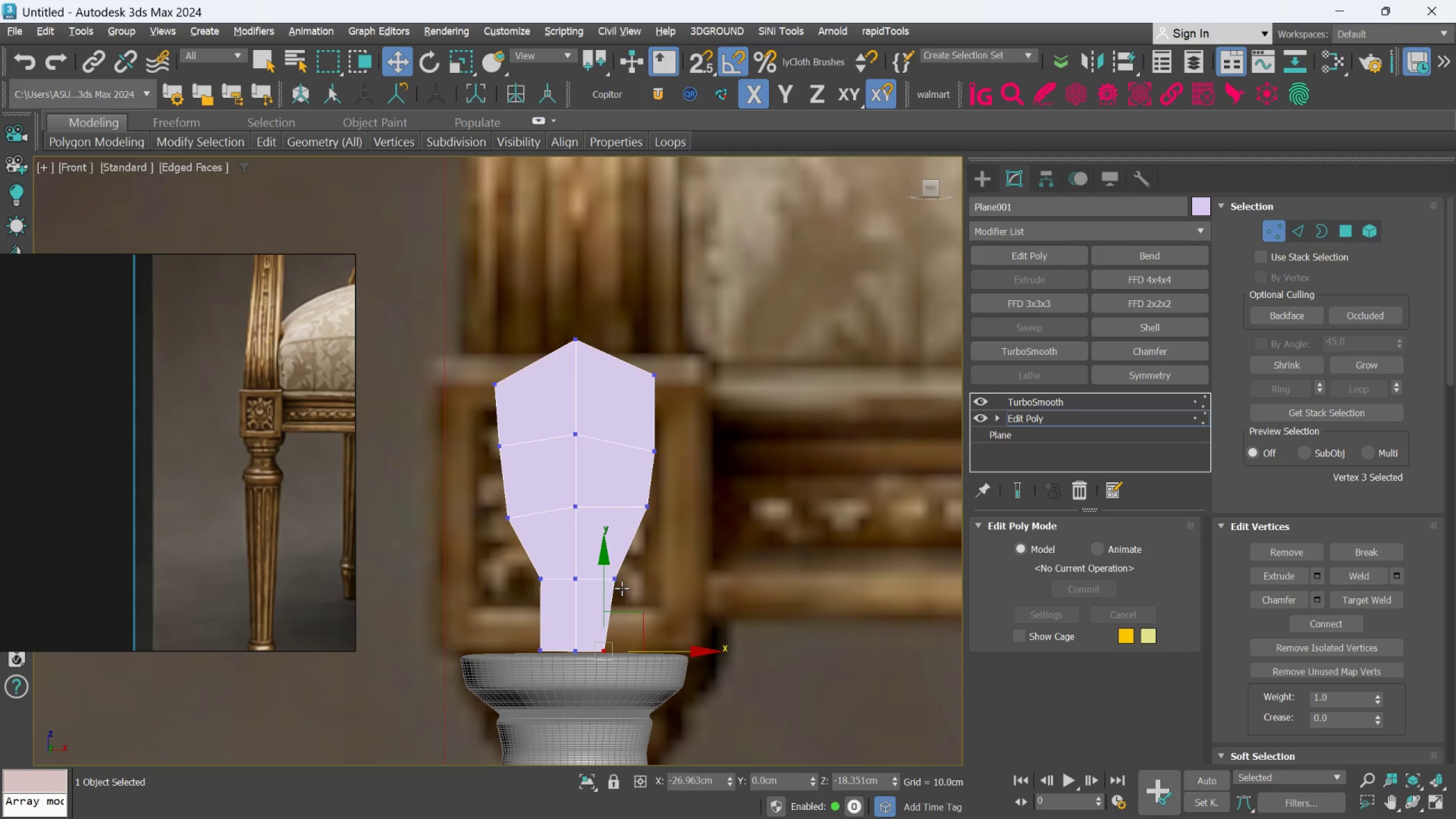 
left_click([621, 588])
 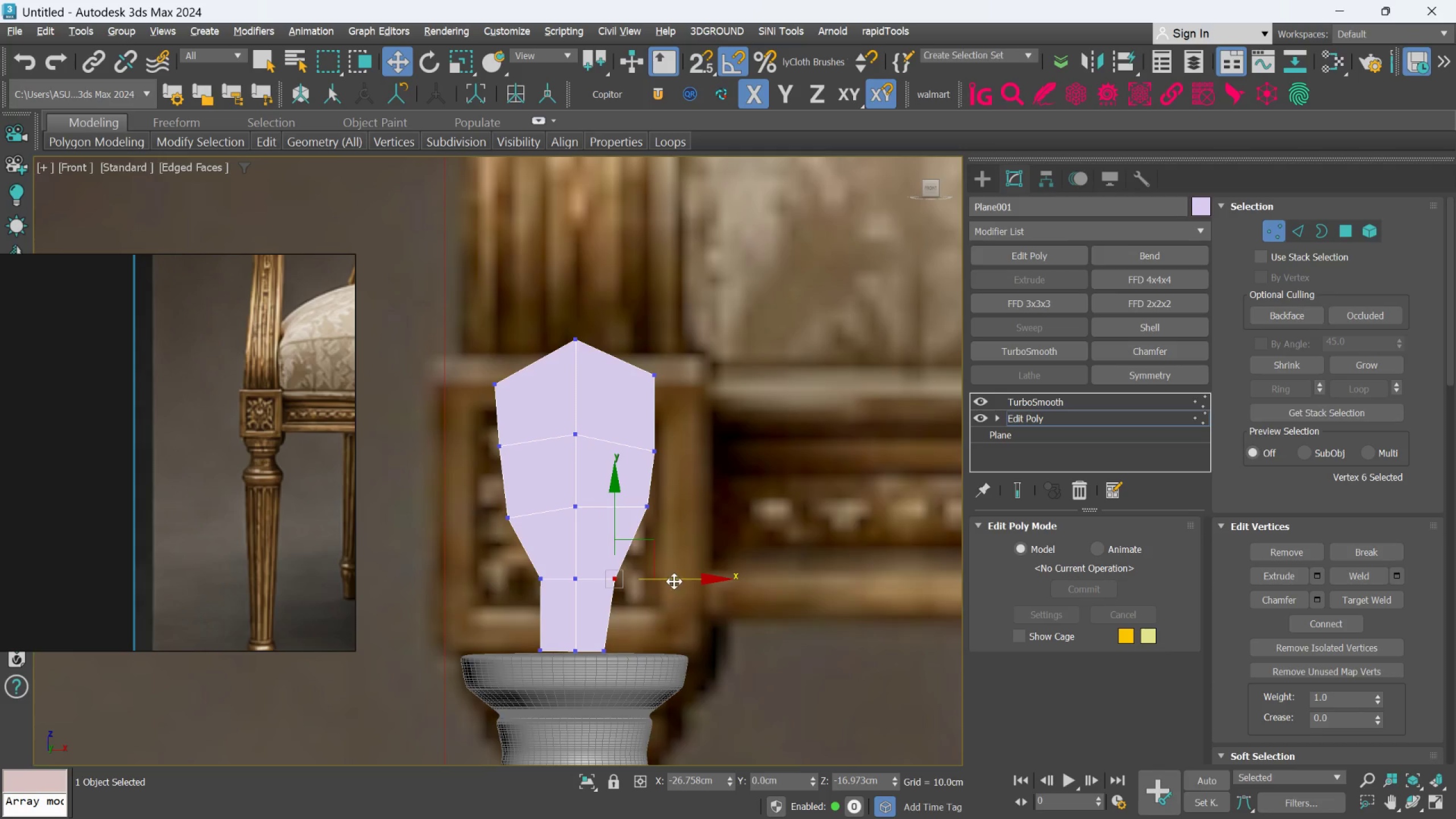 
left_click_drag(start_coordinate=[674, 581], to_coordinate=[653, 586])
 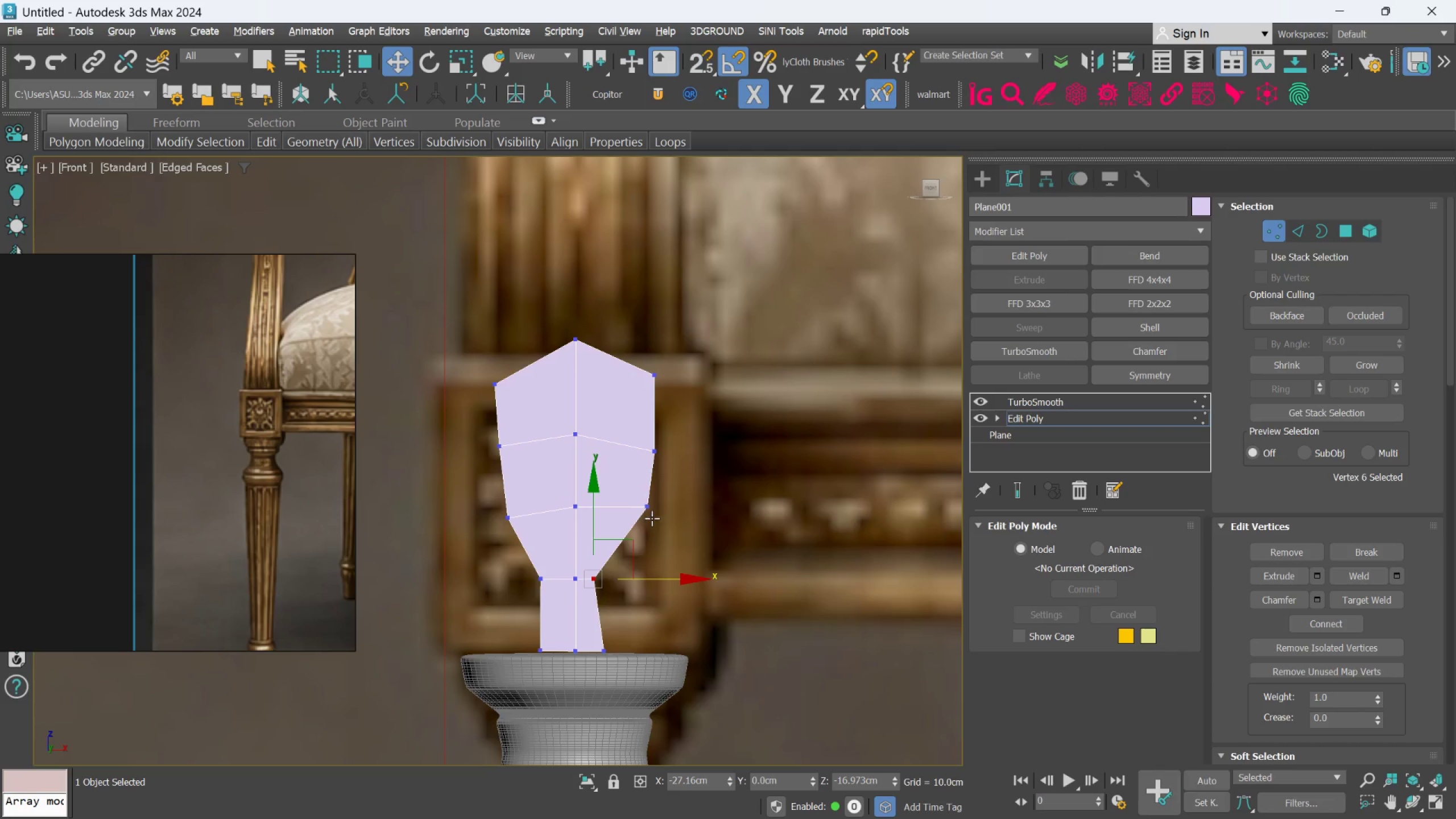 
left_click([644, 507])
 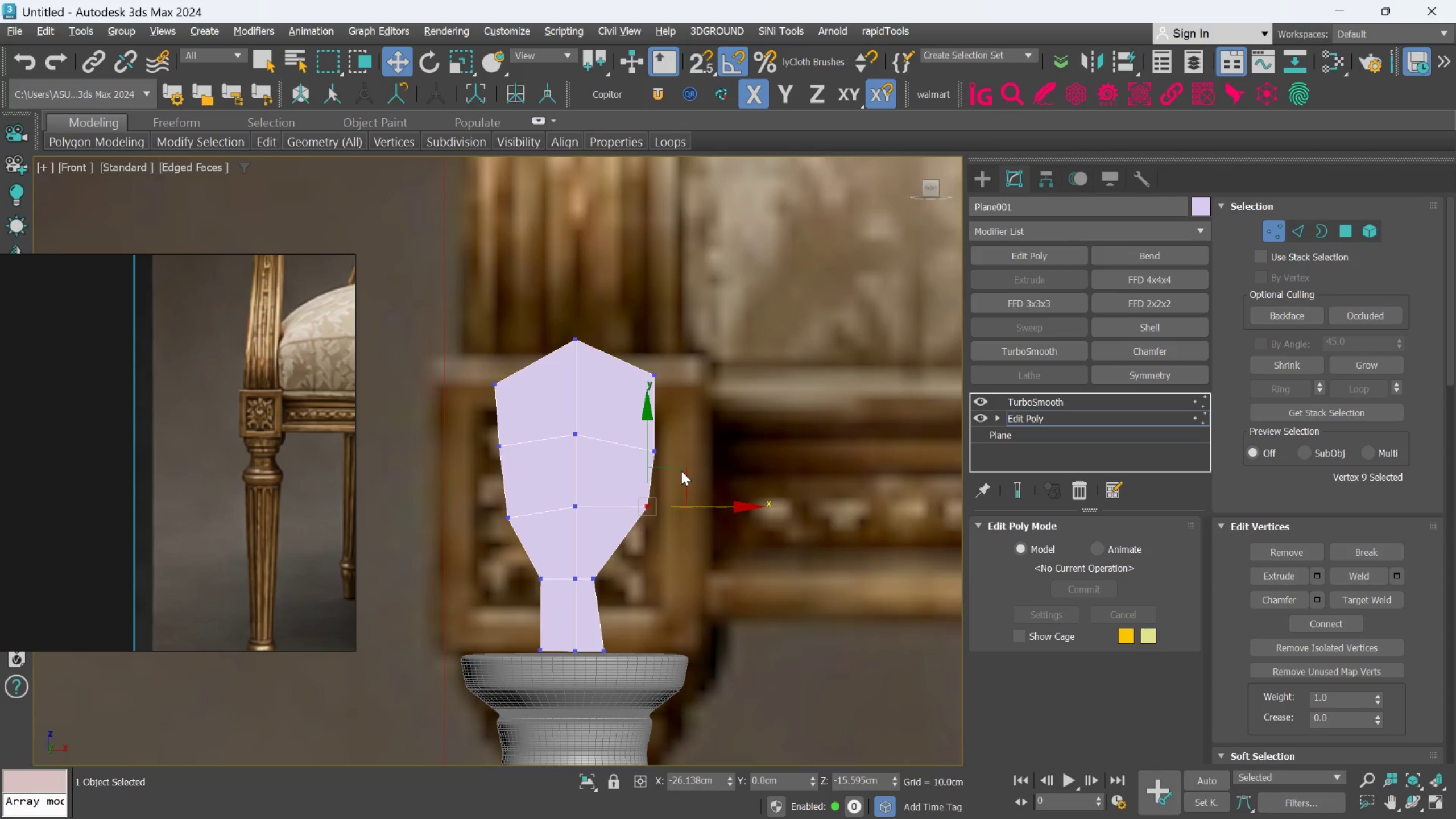 
left_click_drag(start_coordinate=[682, 468], to_coordinate=[682, 481])
 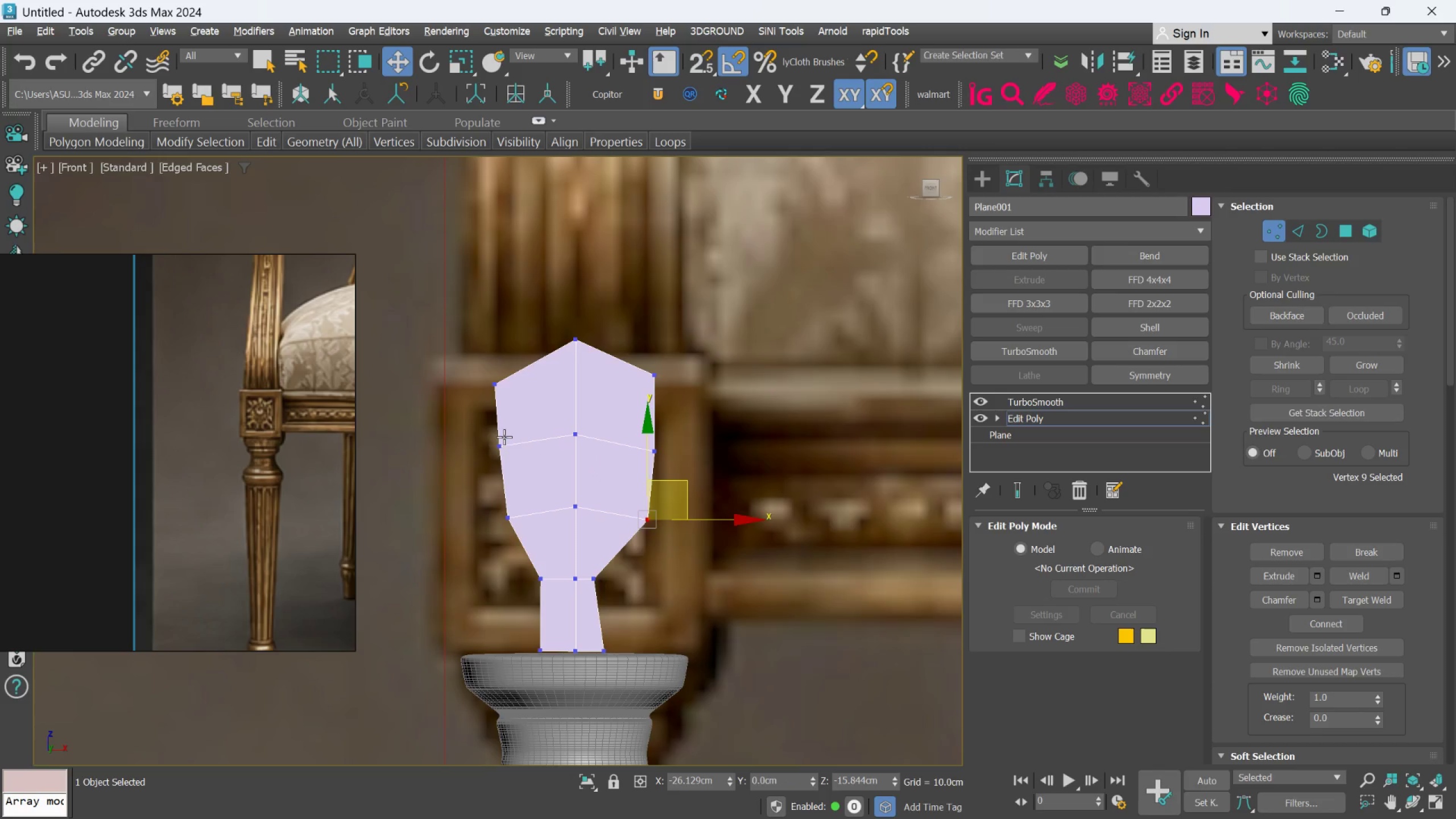 
left_click([502, 442])
 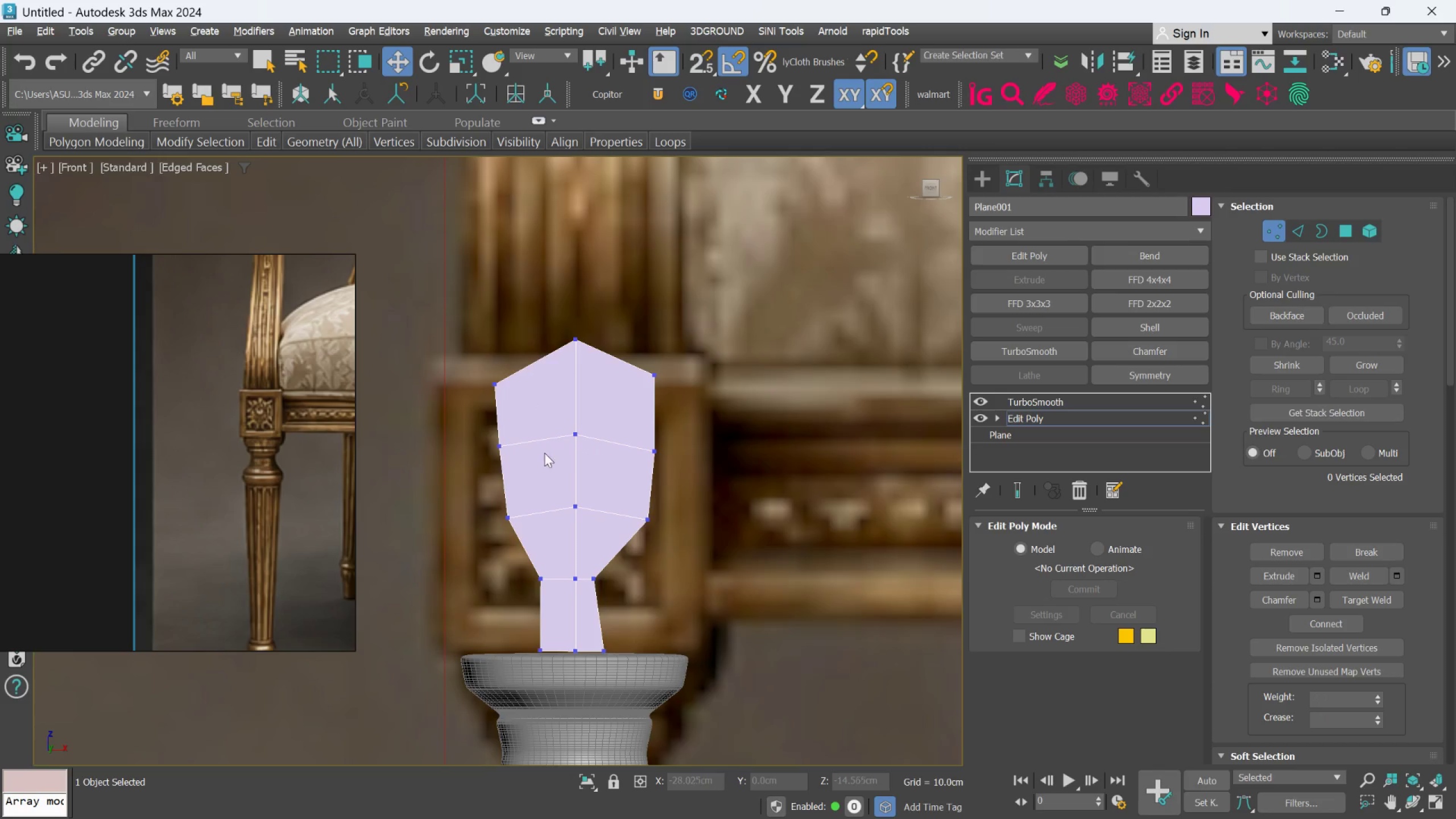 
left_click([500, 445])
 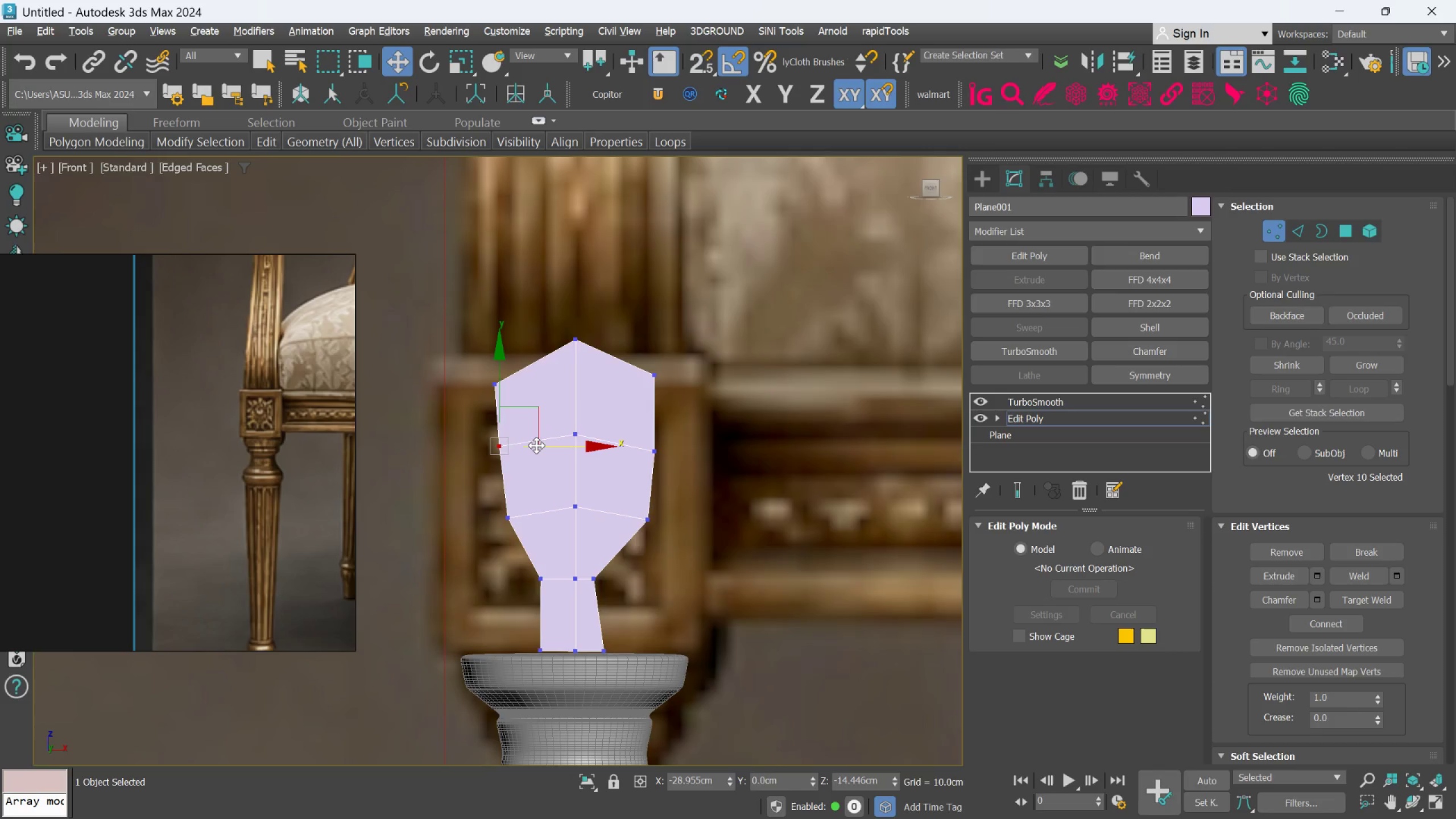 
left_click_drag(start_coordinate=[536, 445], to_coordinate=[540, 445])
 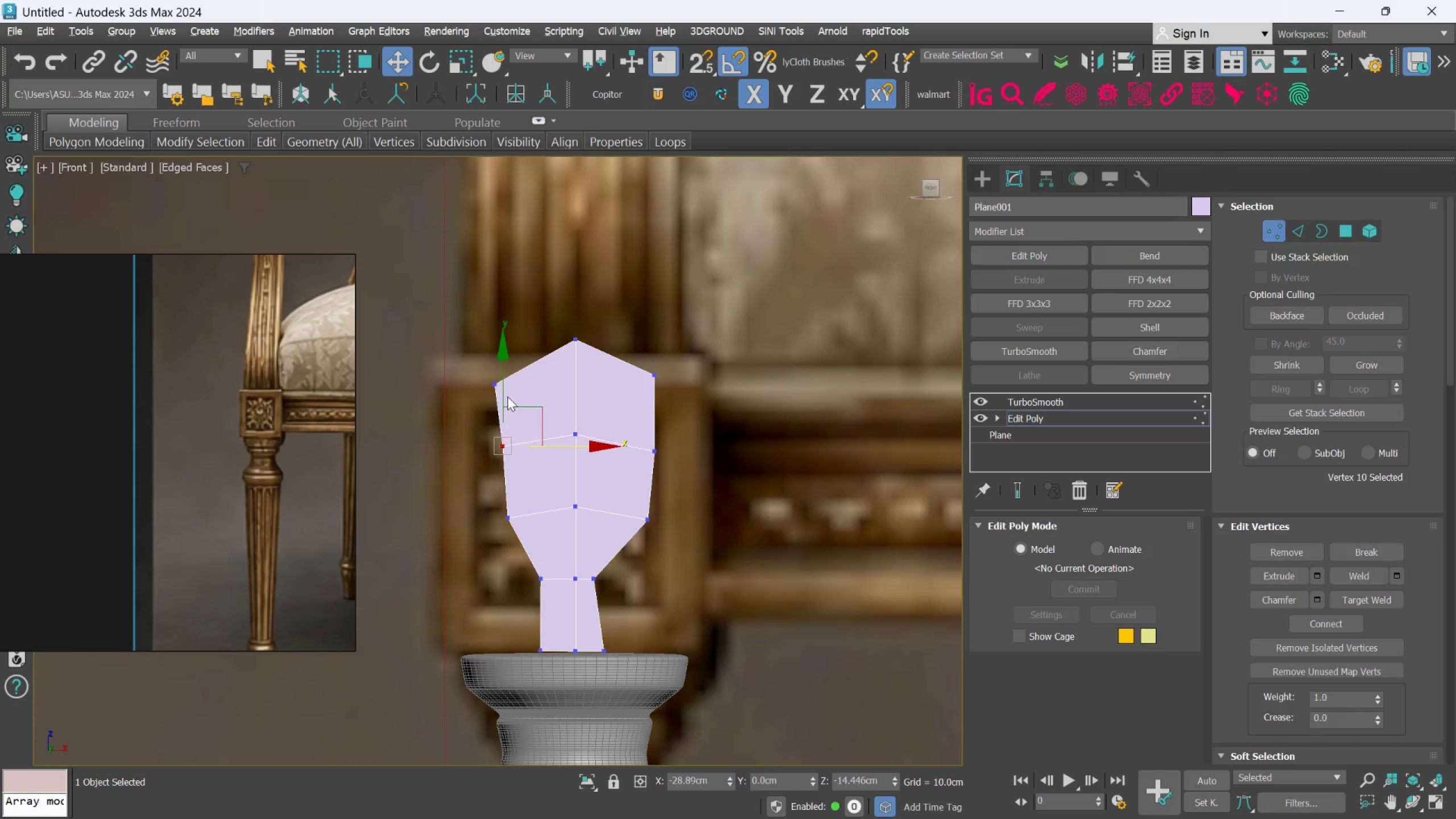 
left_click([496, 390])
 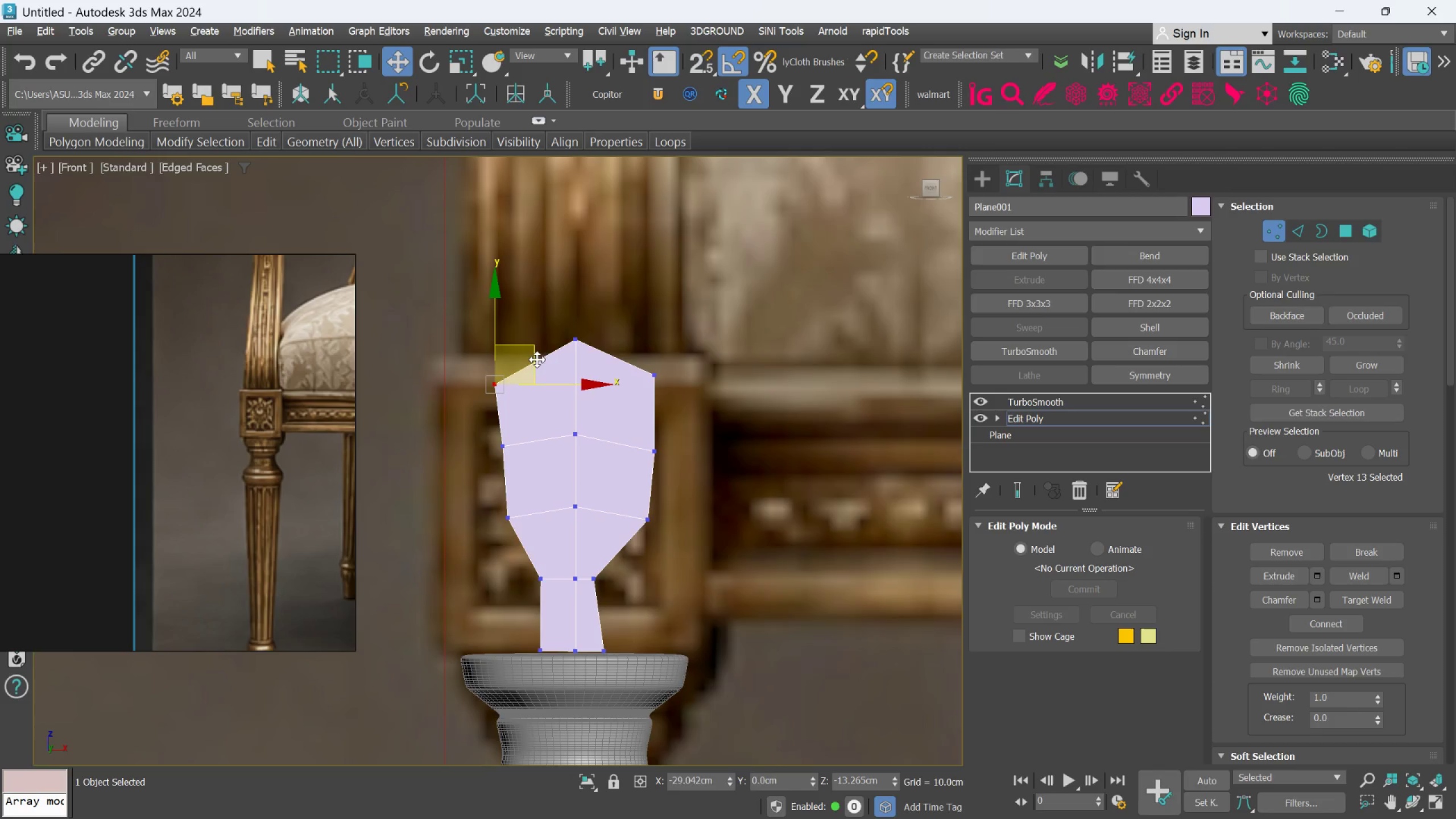 
left_click_drag(start_coordinate=[537, 355], to_coordinate=[562, 354])
 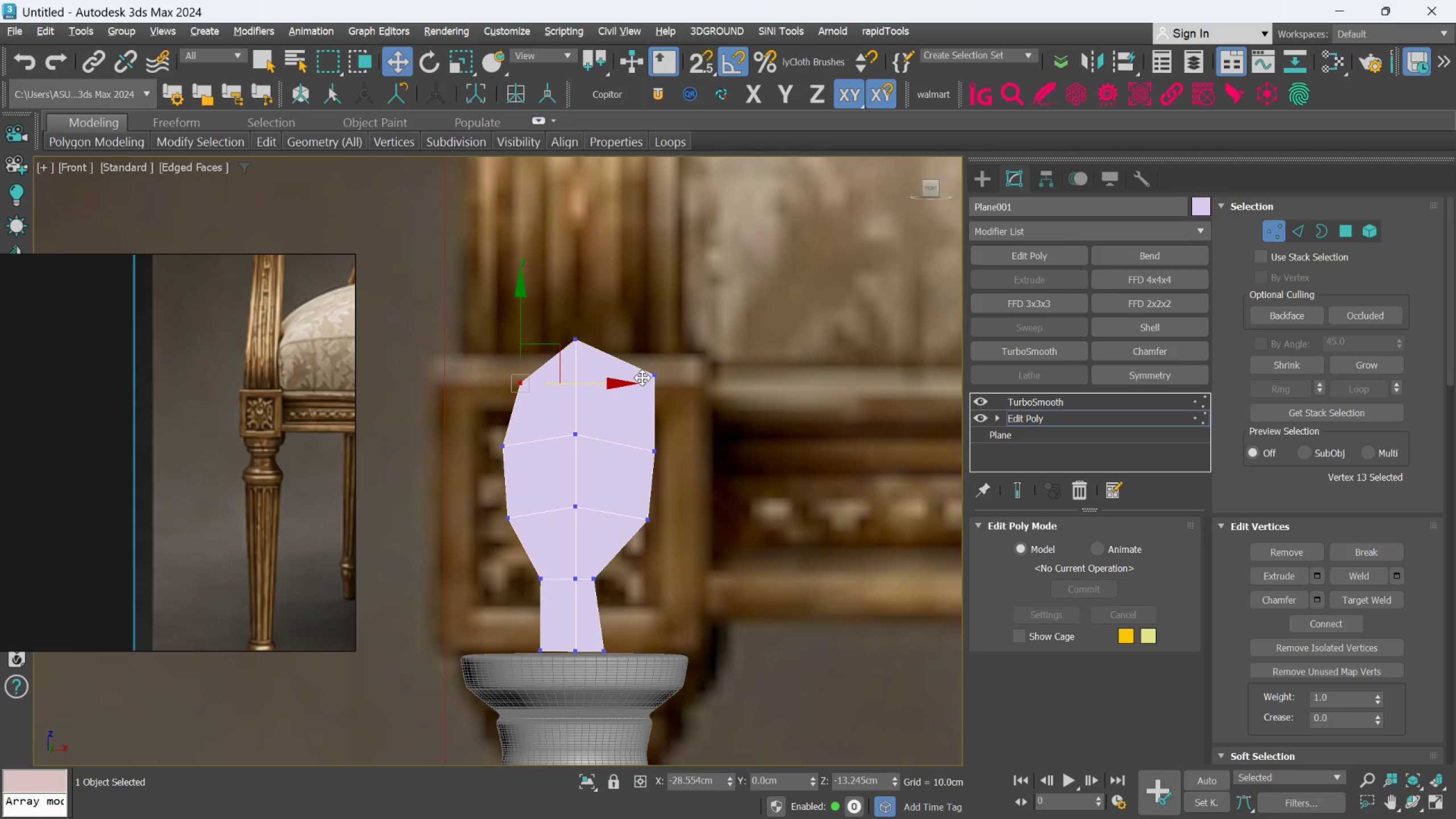 
left_click([648, 376])
 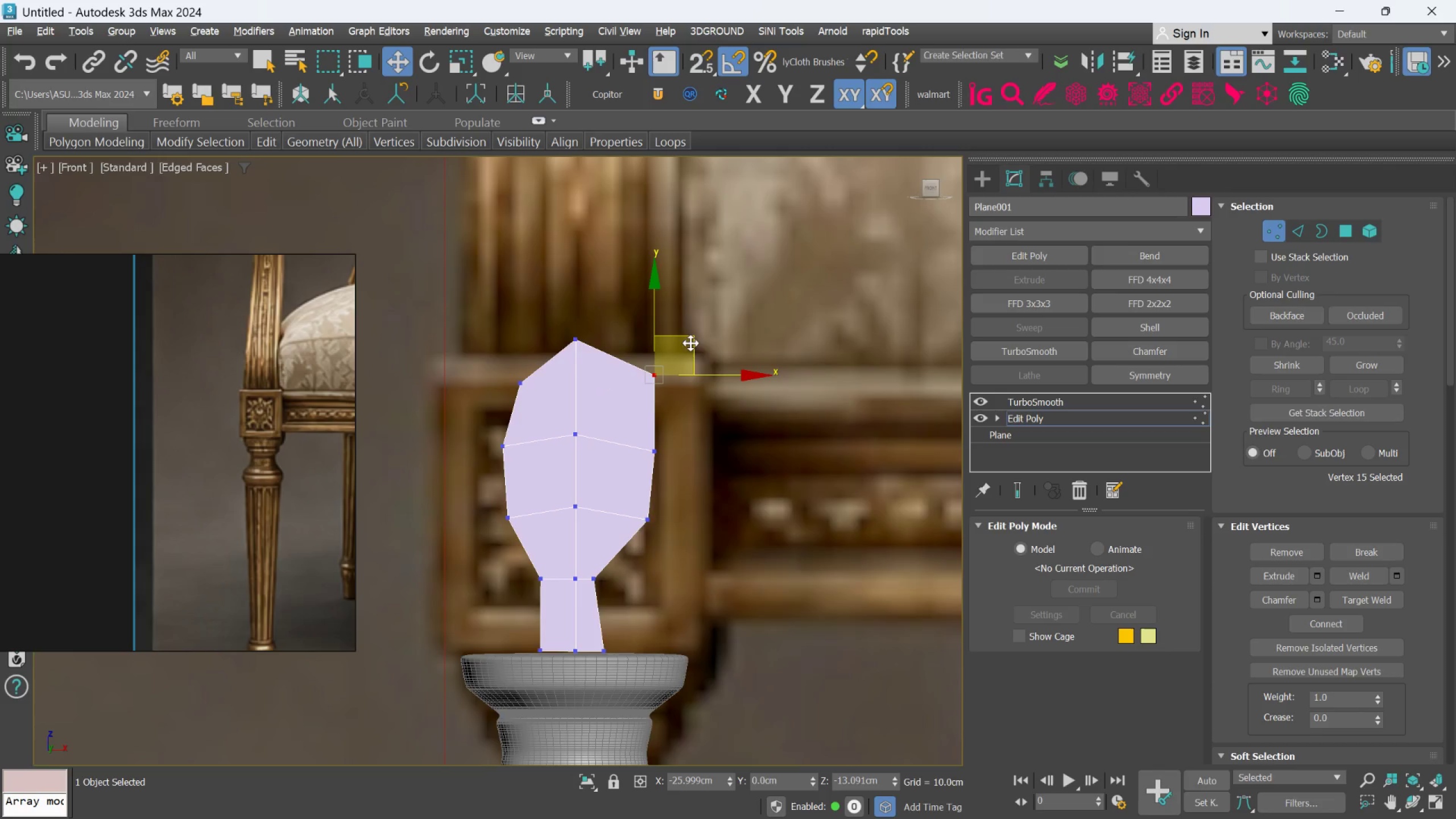 
left_click_drag(start_coordinate=[693, 338], to_coordinate=[672, 353])
 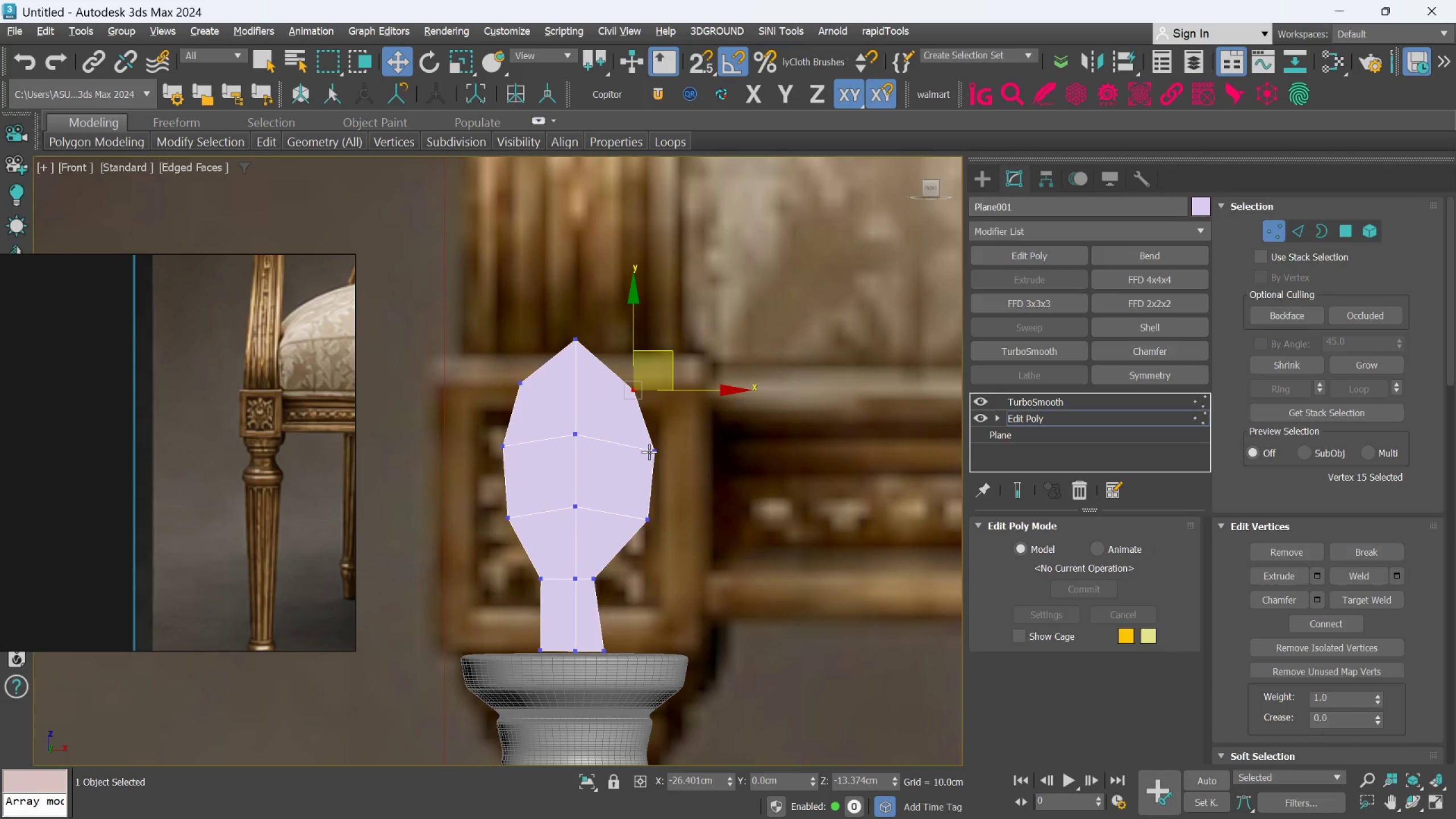 
left_click([651, 453])
 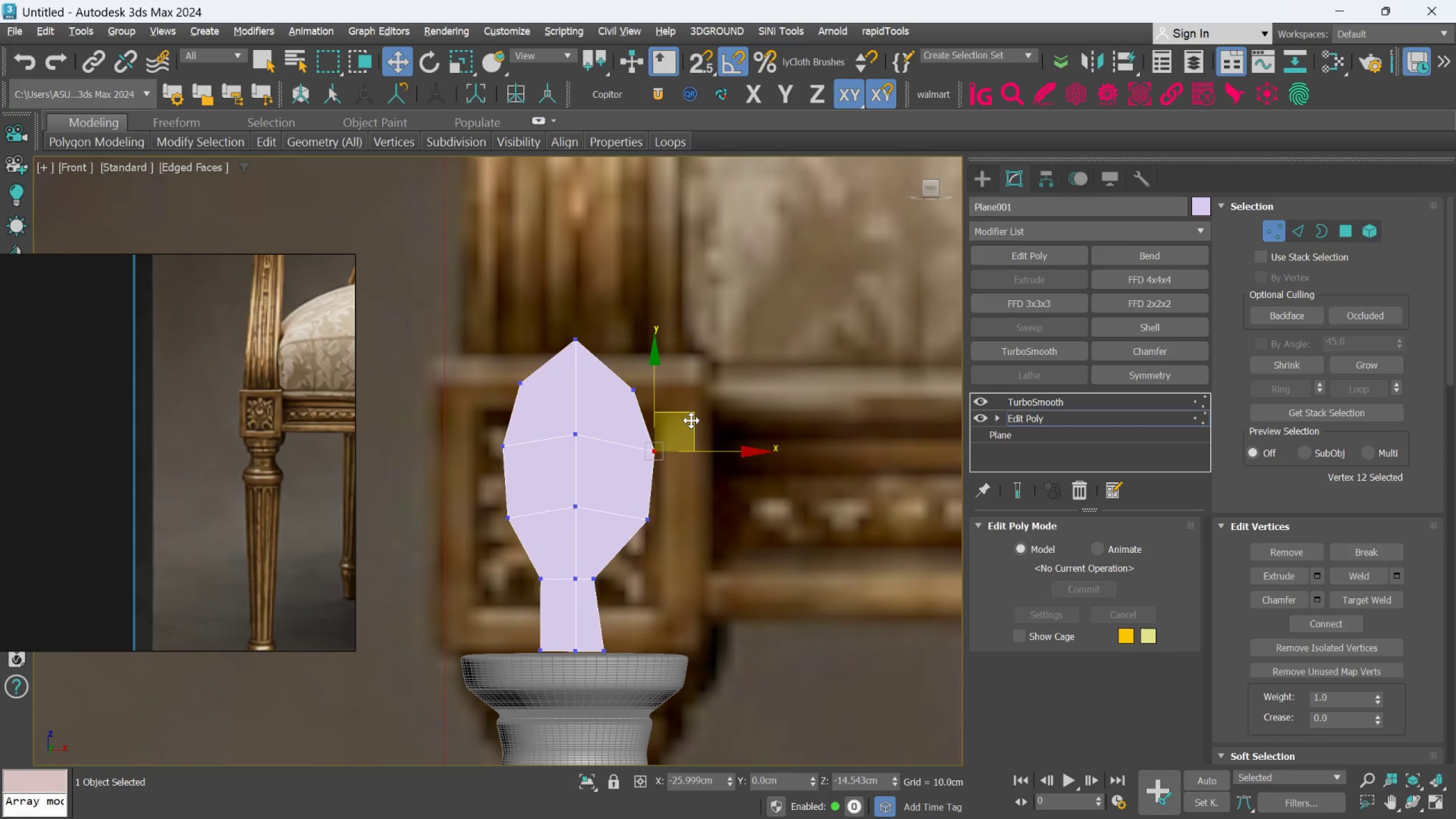 
left_click_drag(start_coordinate=[692, 419], to_coordinate=[681, 421])
 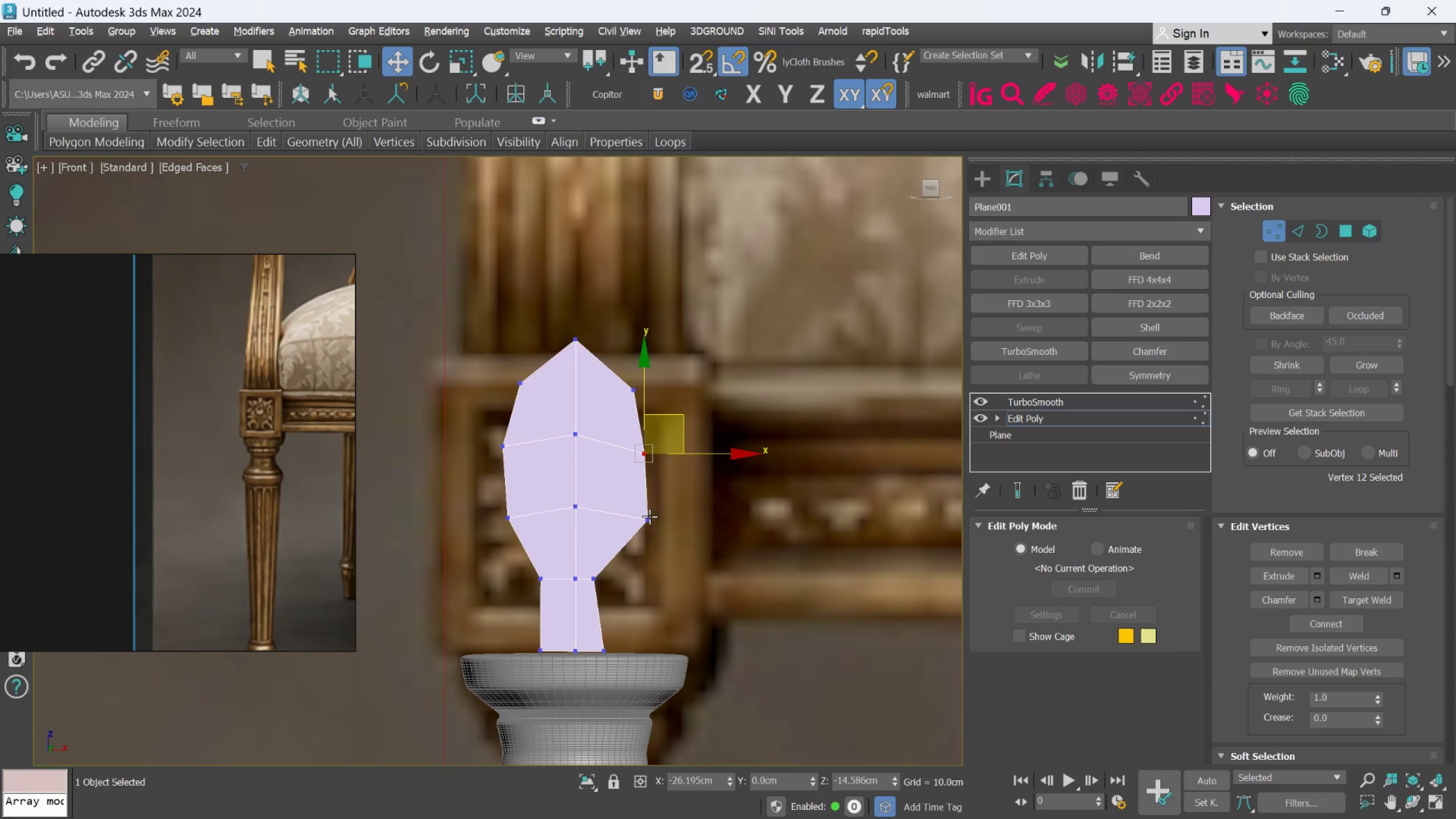 
left_click([650, 517])
 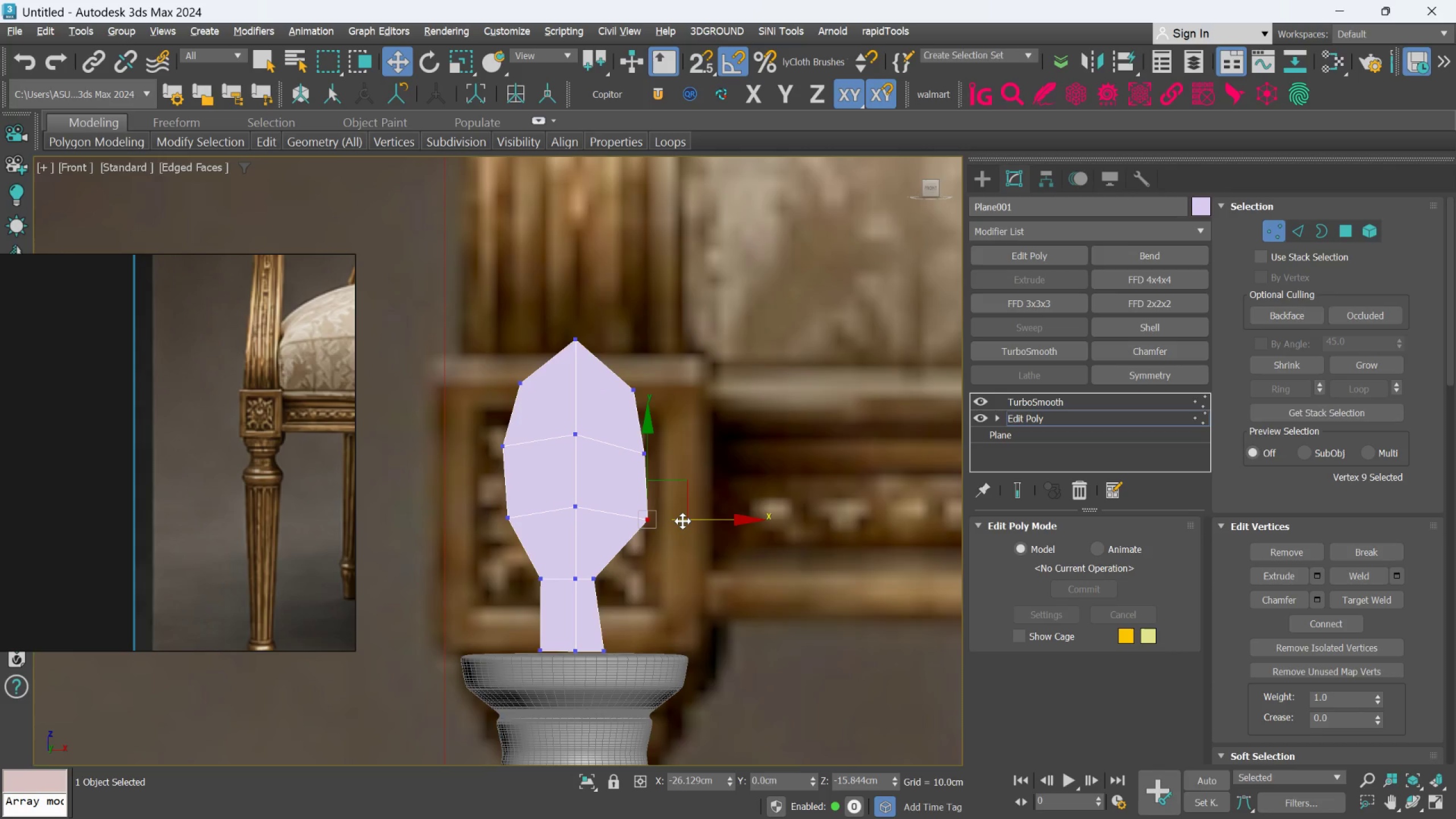 
left_click_drag(start_coordinate=[682, 521], to_coordinate=[671, 515])
 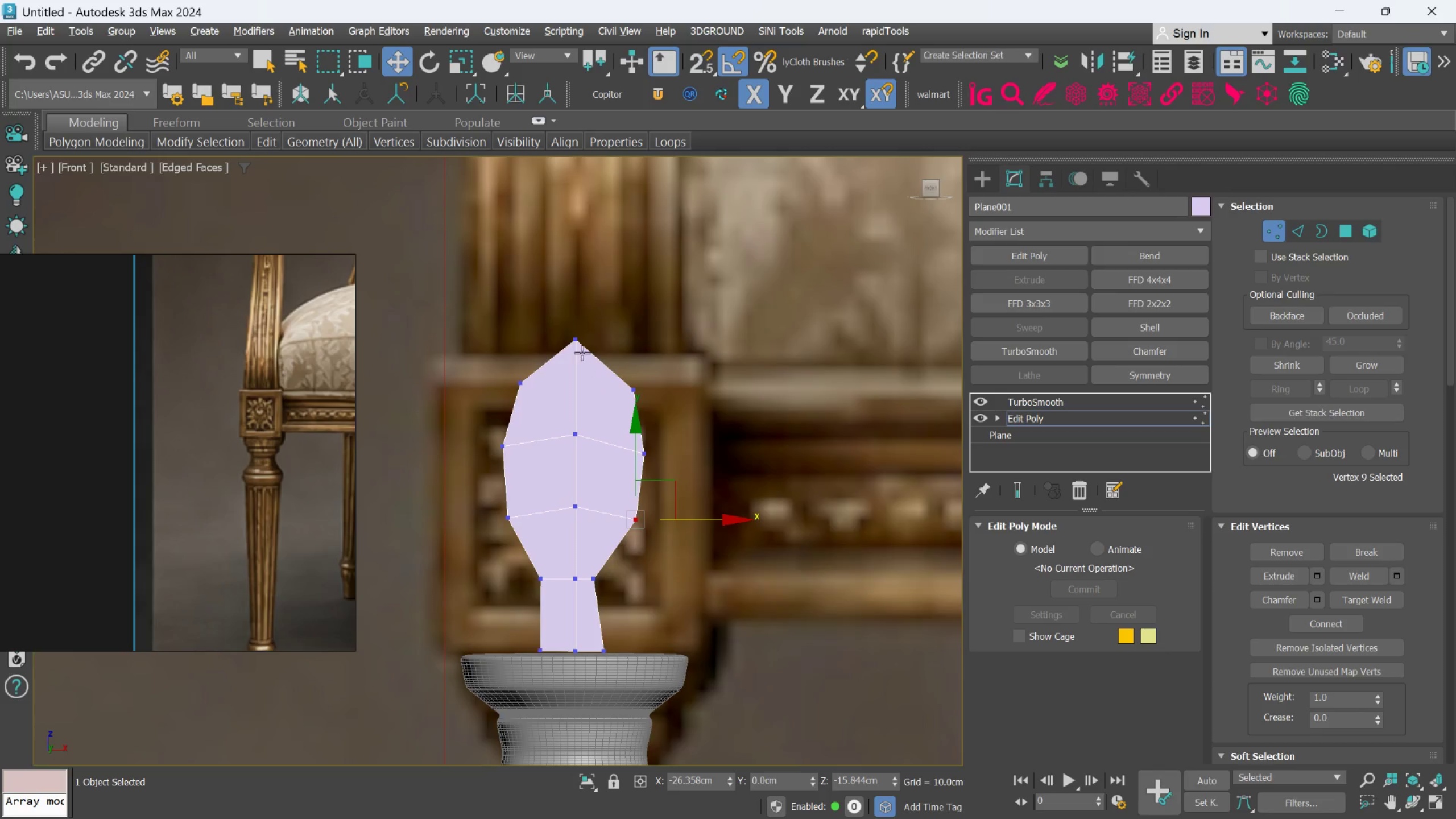 
left_click([580, 344])
 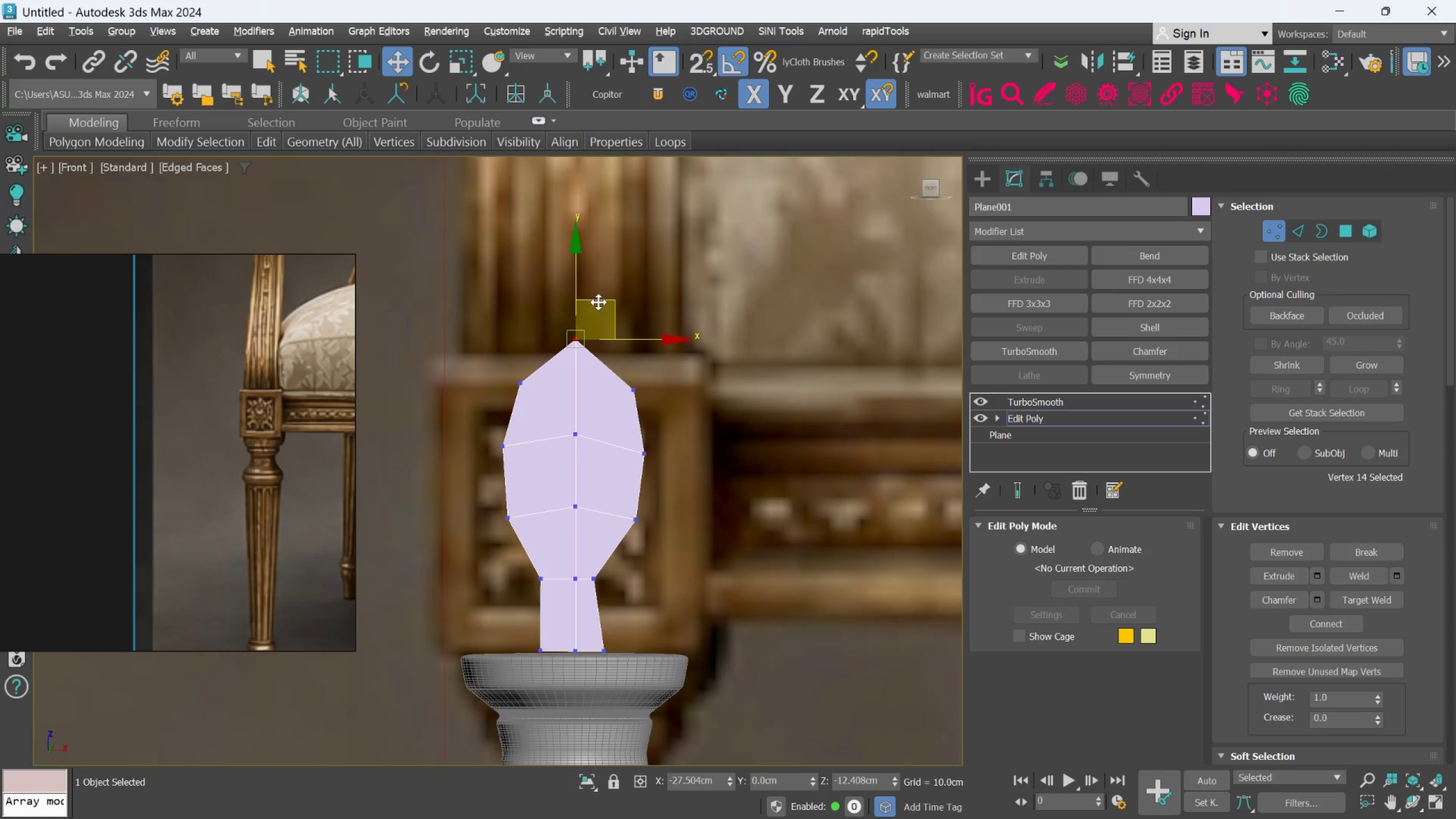 
left_click_drag(start_coordinate=[602, 299], to_coordinate=[602, 308])
 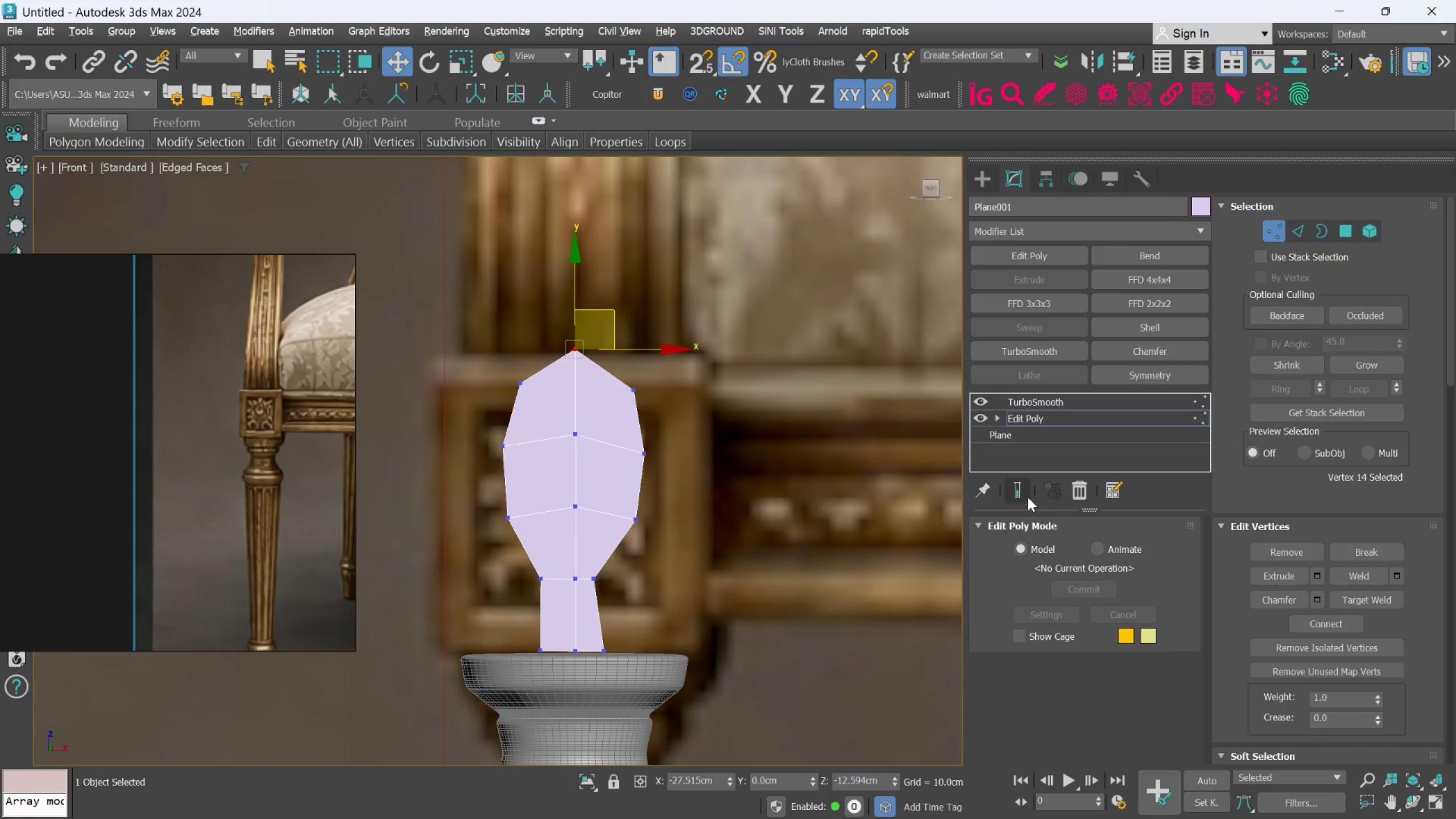 
left_click([1024, 495])
 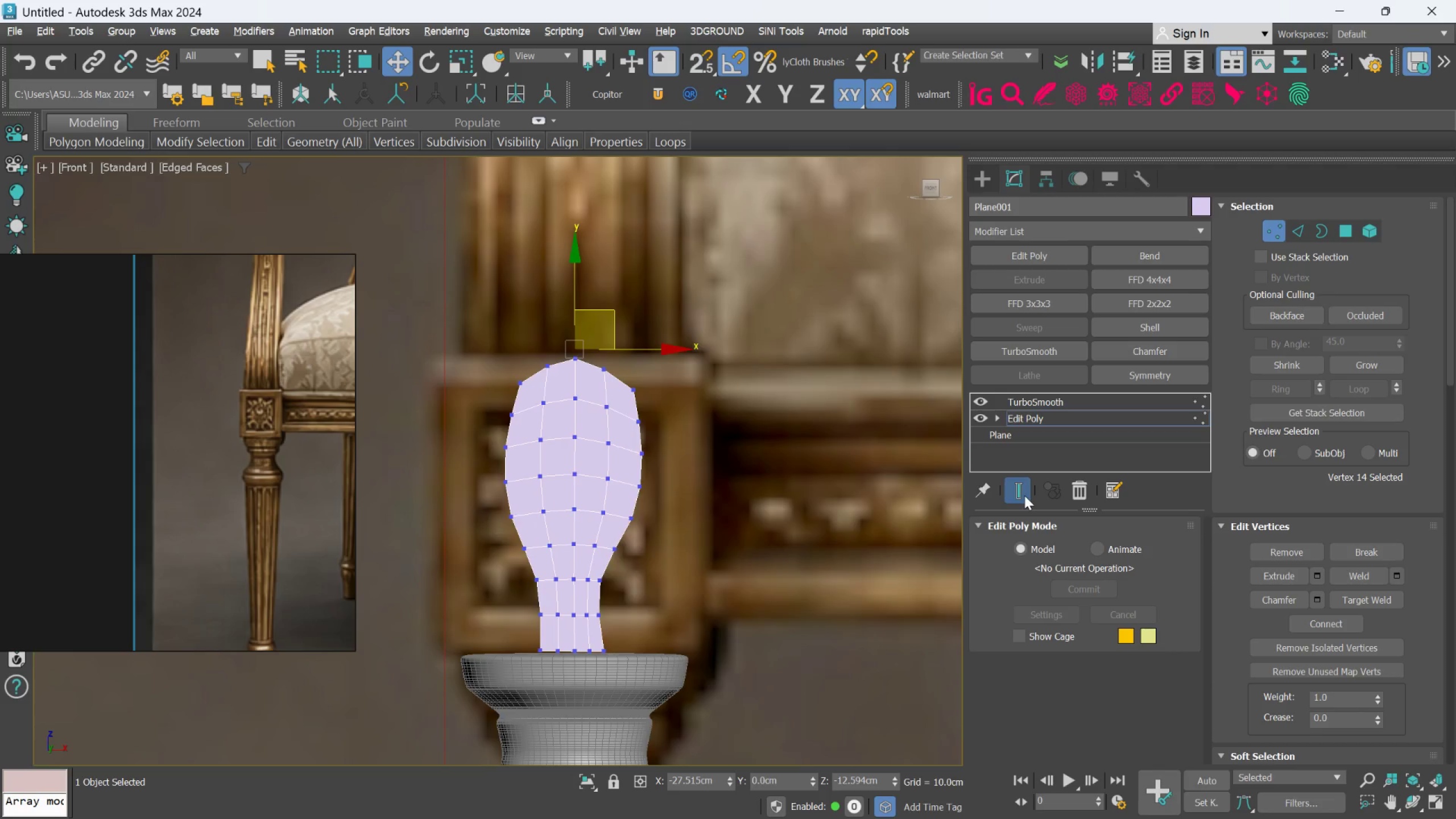 
double_click([1024, 495])
 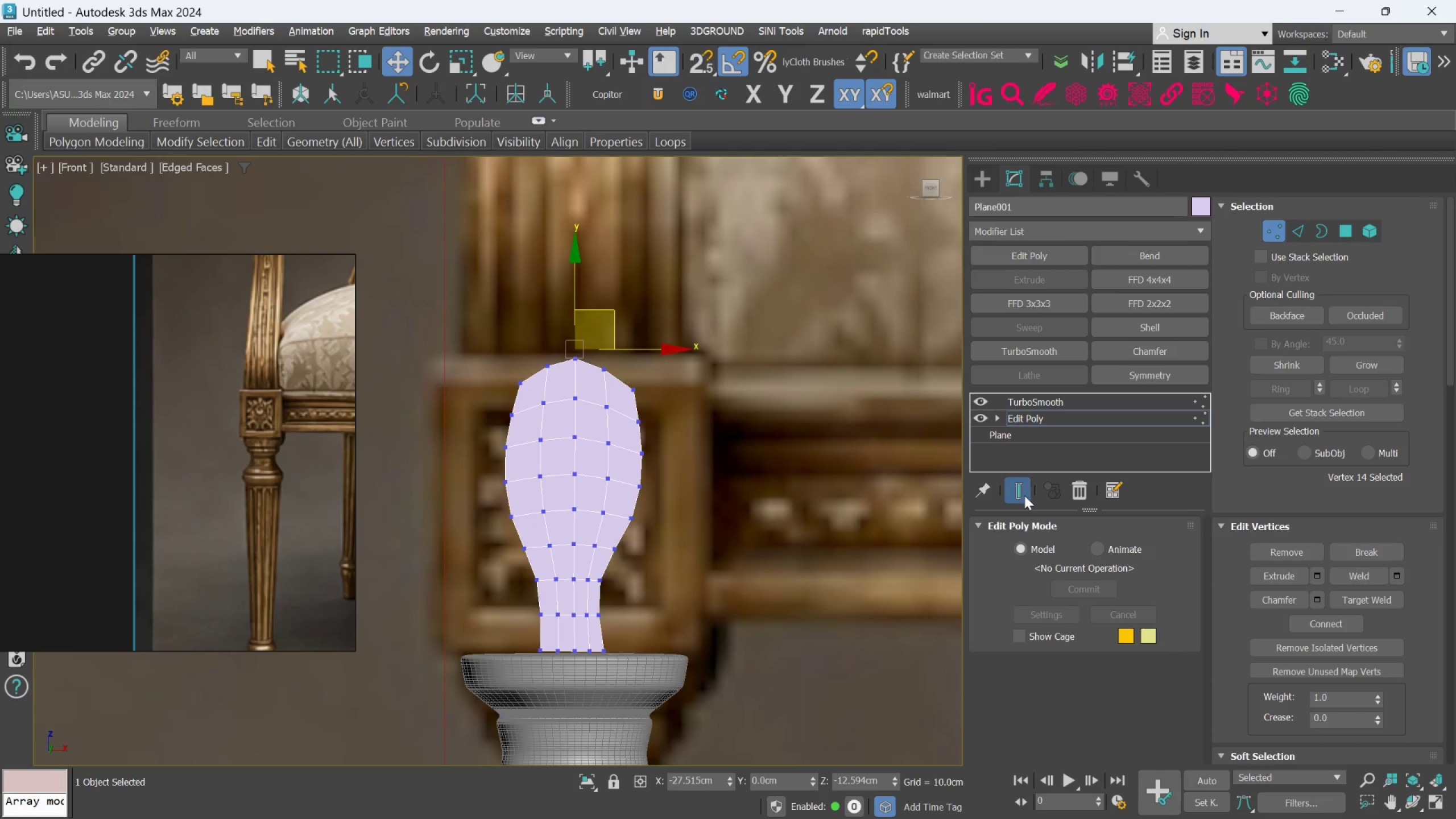 
triple_click([1024, 495])
 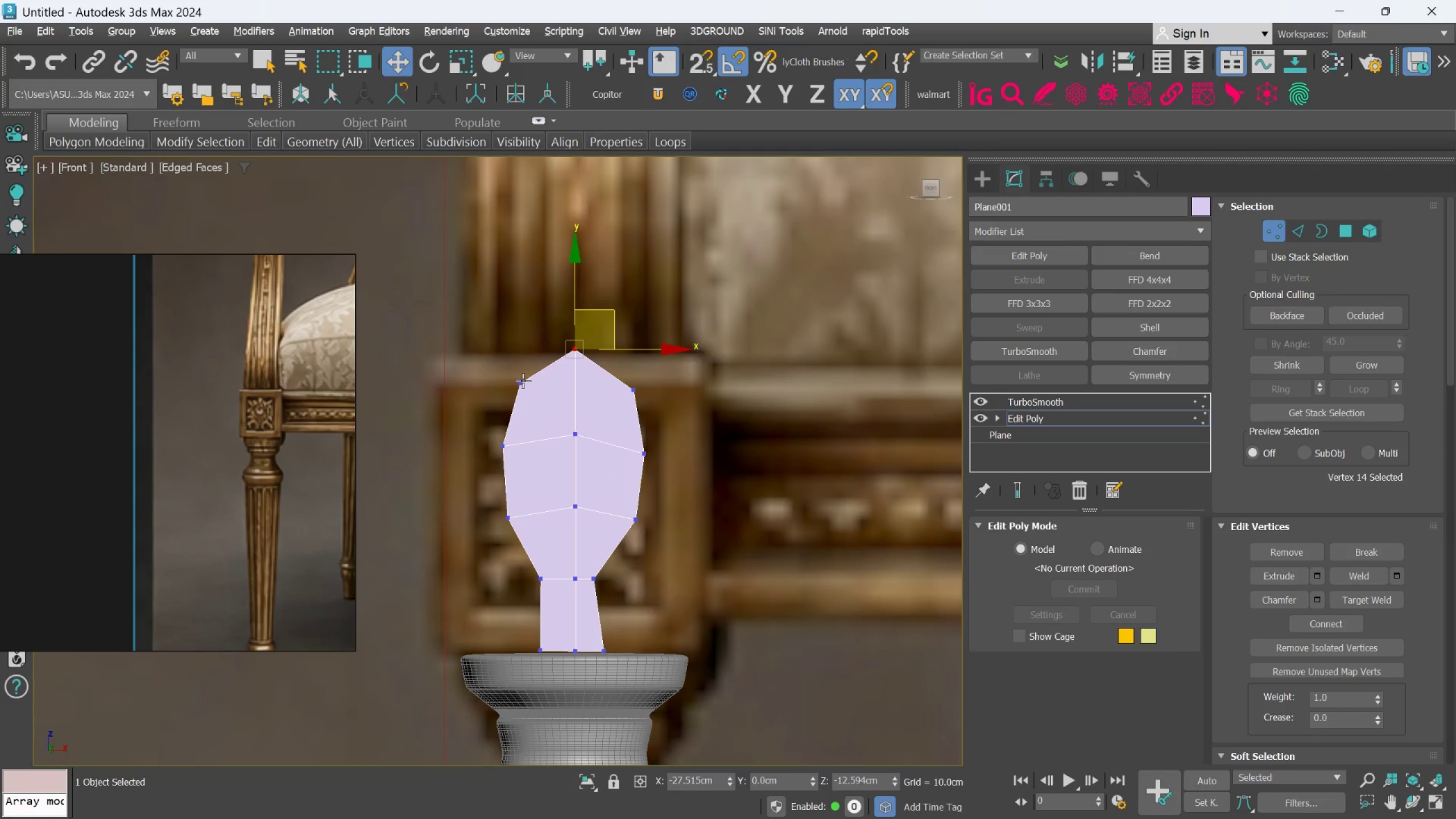 
left_click([523, 380])
 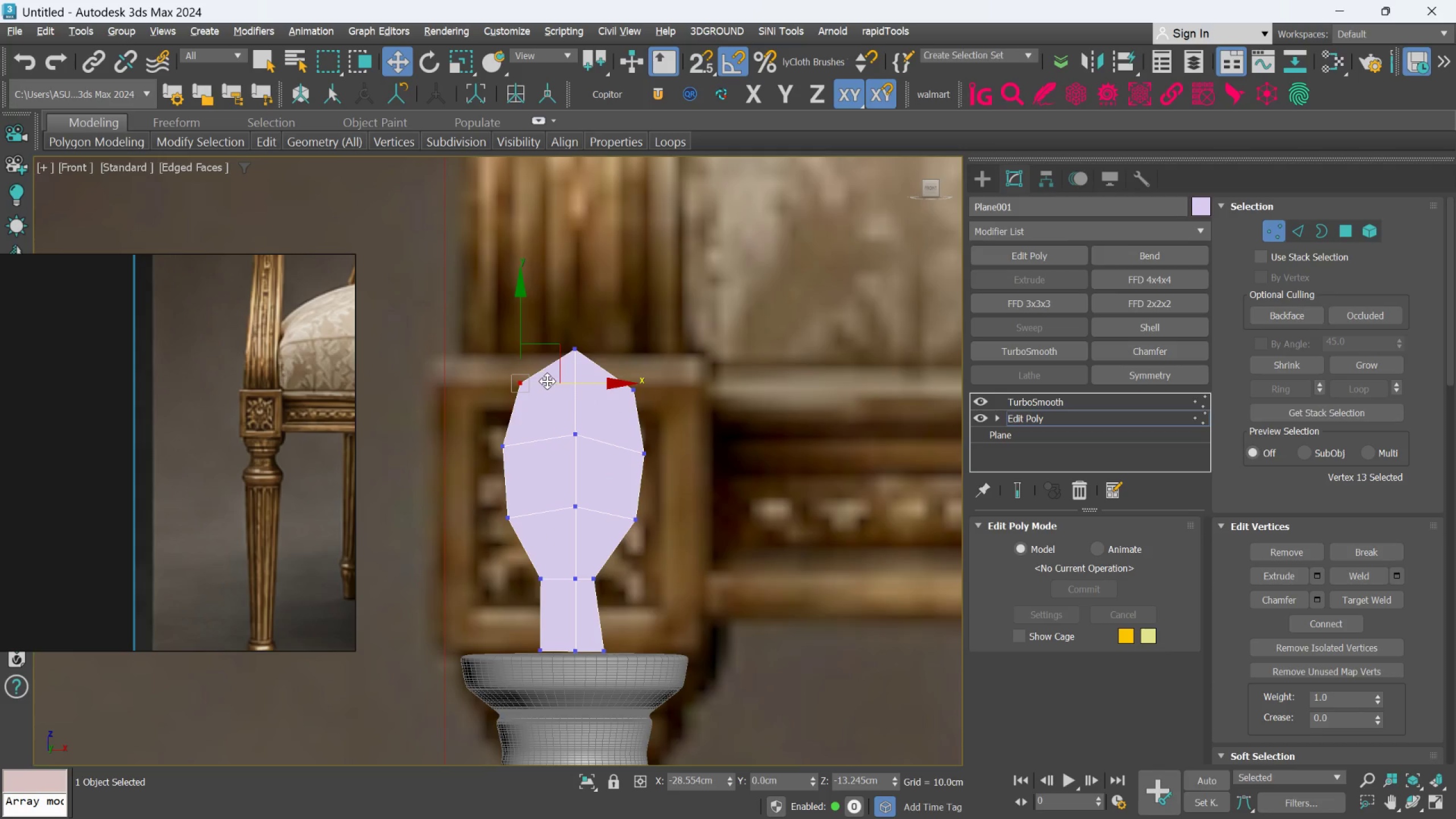 
left_click_drag(start_coordinate=[549, 381], to_coordinate=[556, 399])
 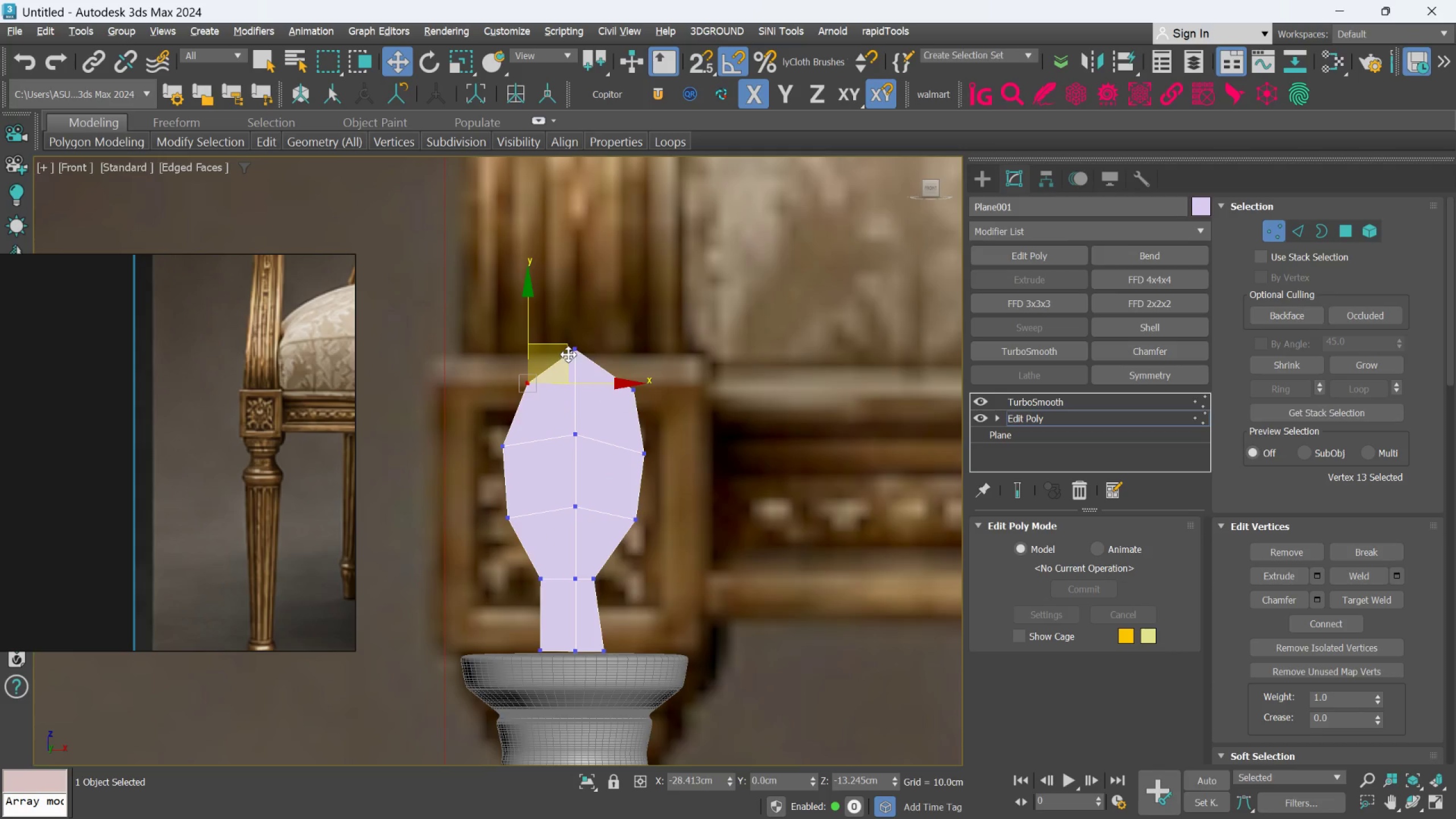 
left_click_drag(start_coordinate=[568, 351], to_coordinate=[567, 362])
 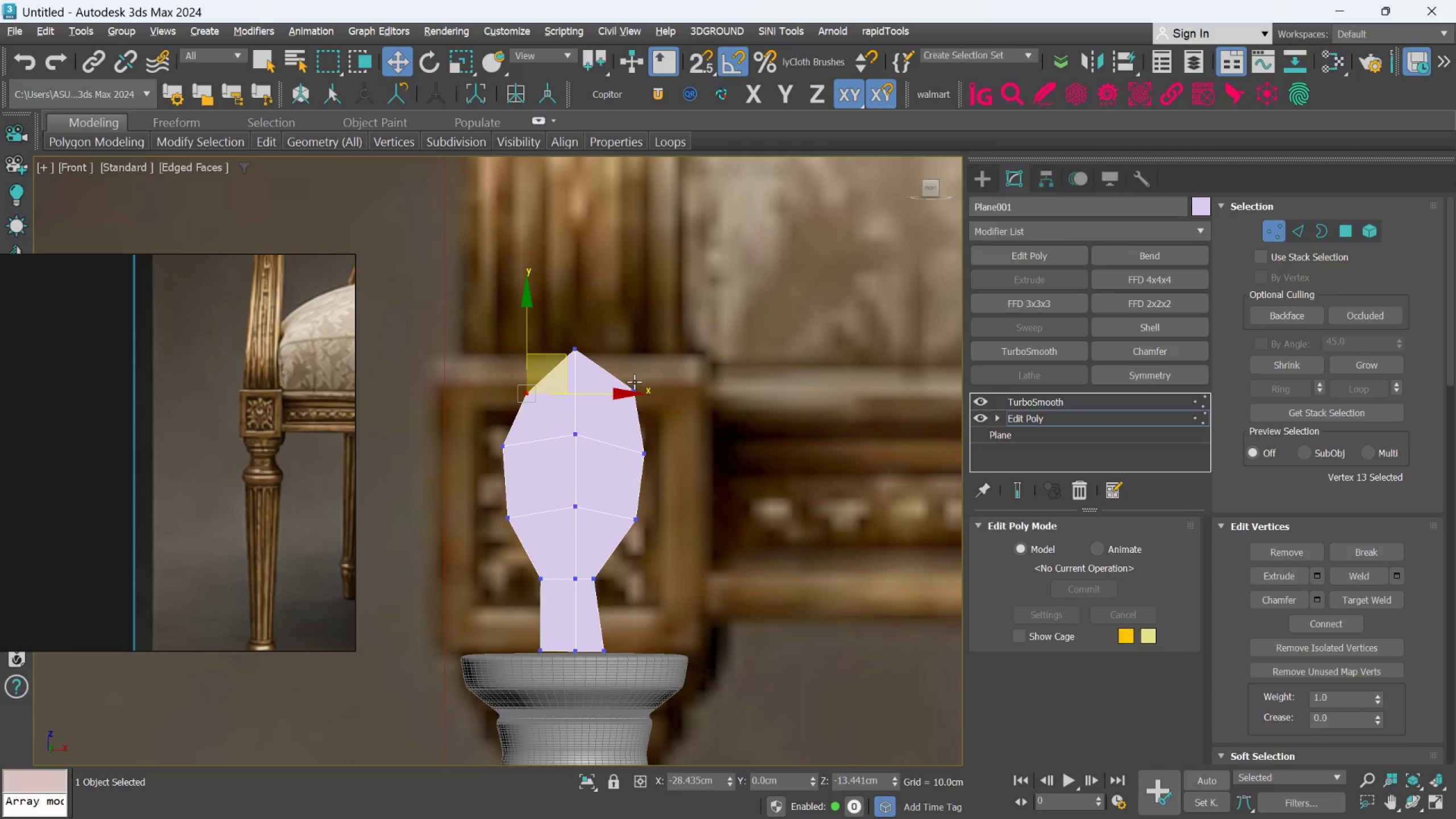 
left_click([635, 383])
 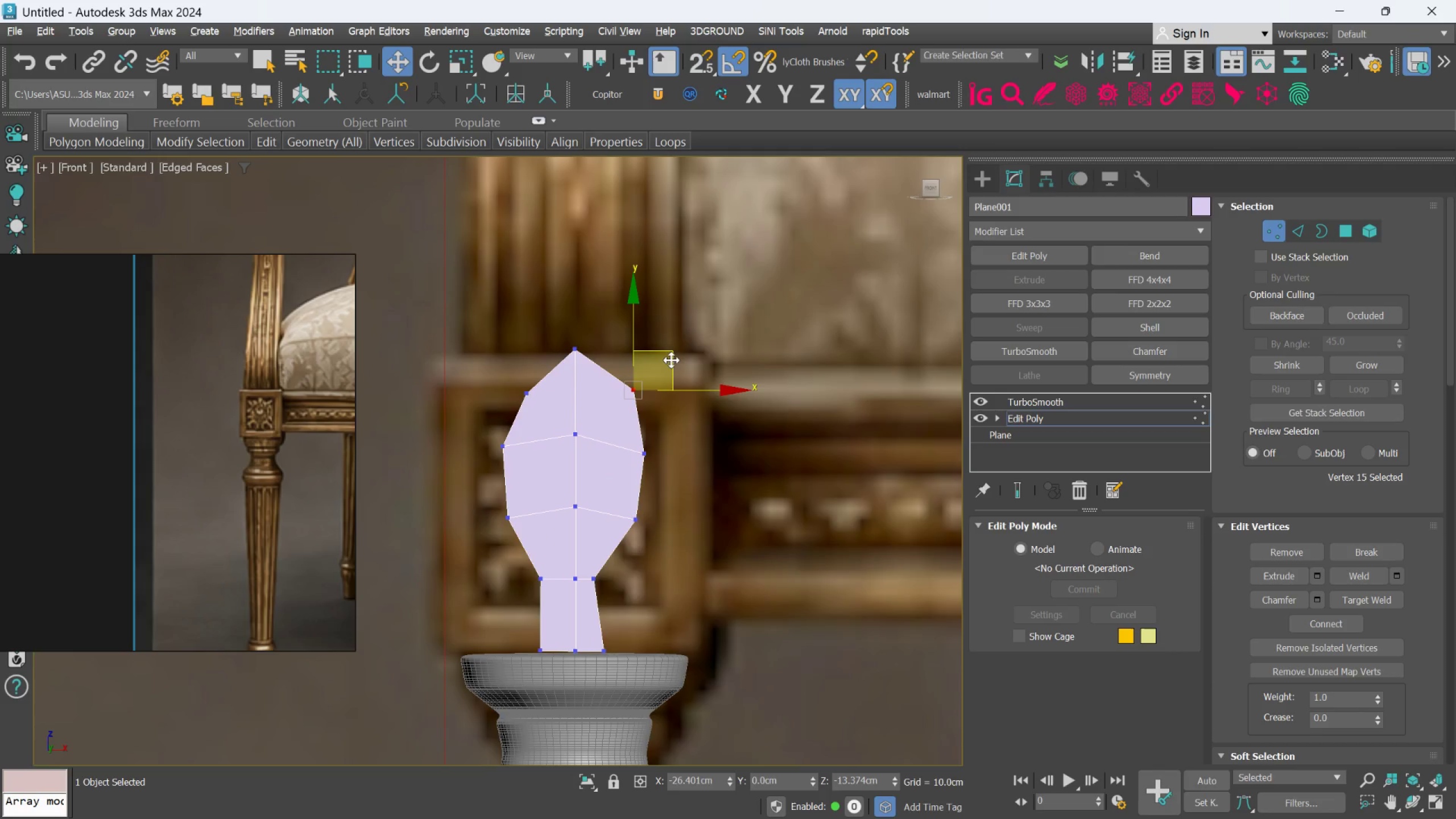 
left_click_drag(start_coordinate=[673, 358], to_coordinate=[663, 369])
 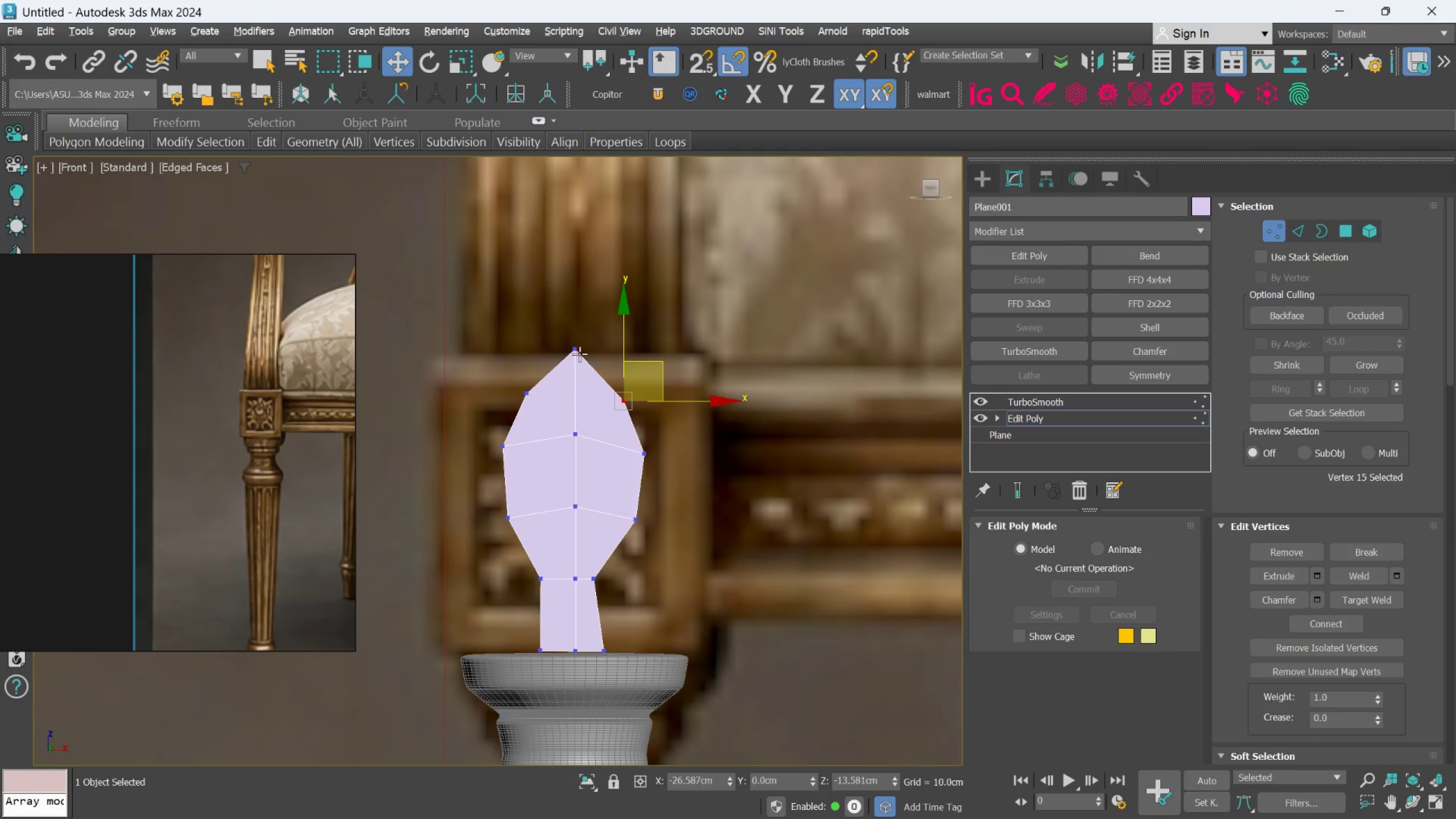 
left_click([577, 351])
 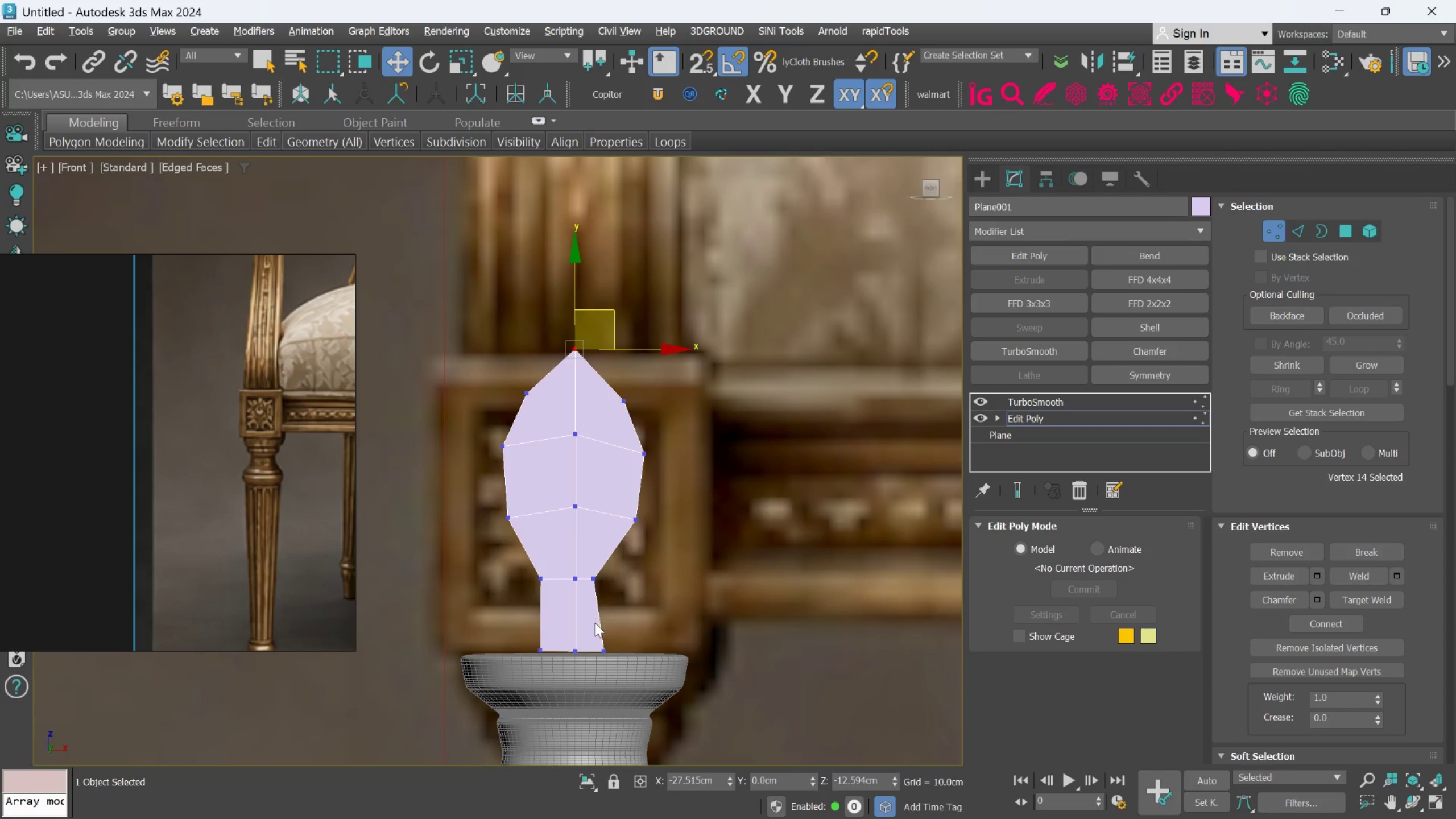 
left_click([601, 645])
 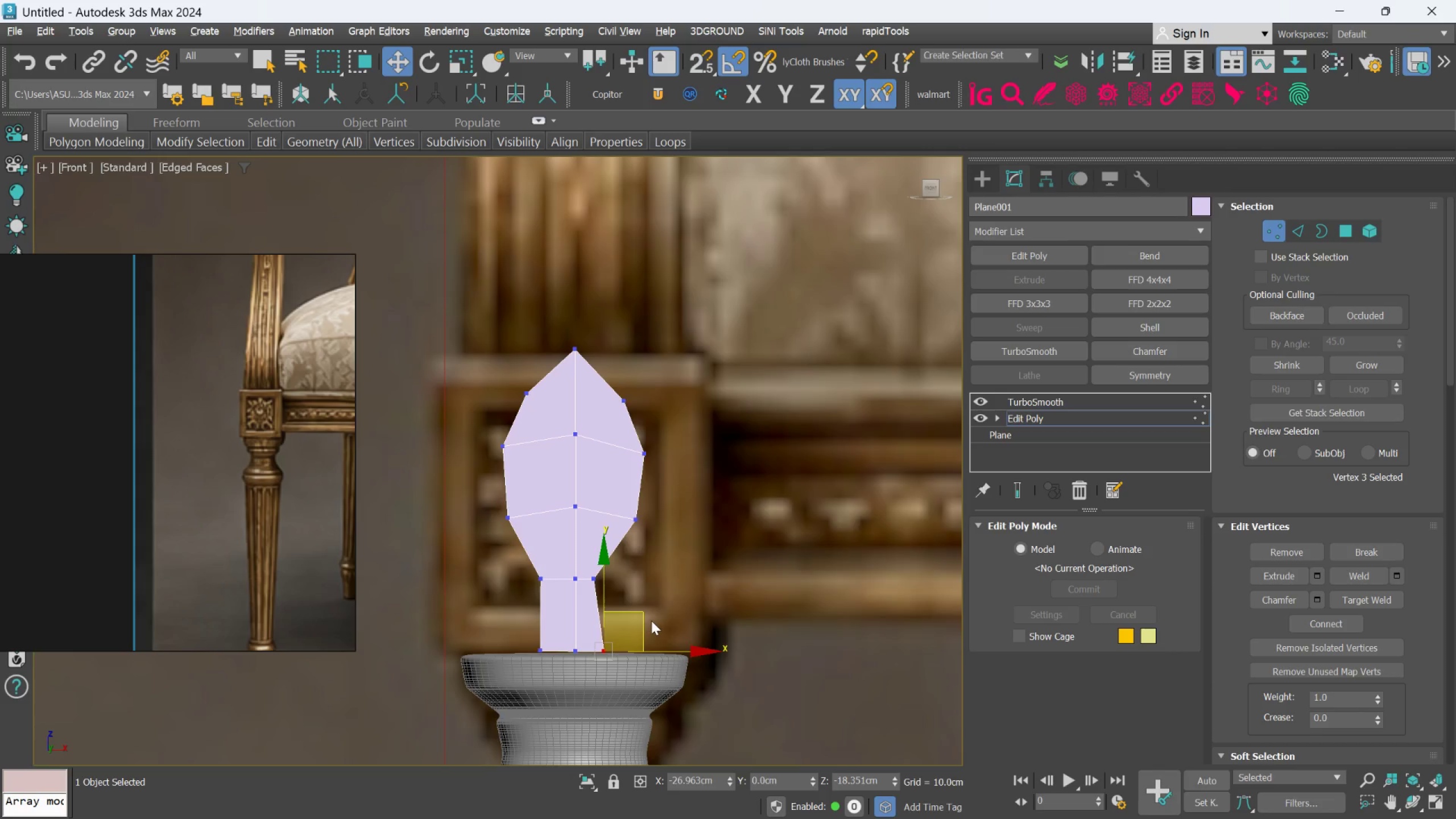 
left_click_drag(start_coordinate=[646, 618], to_coordinate=[640, 616])
 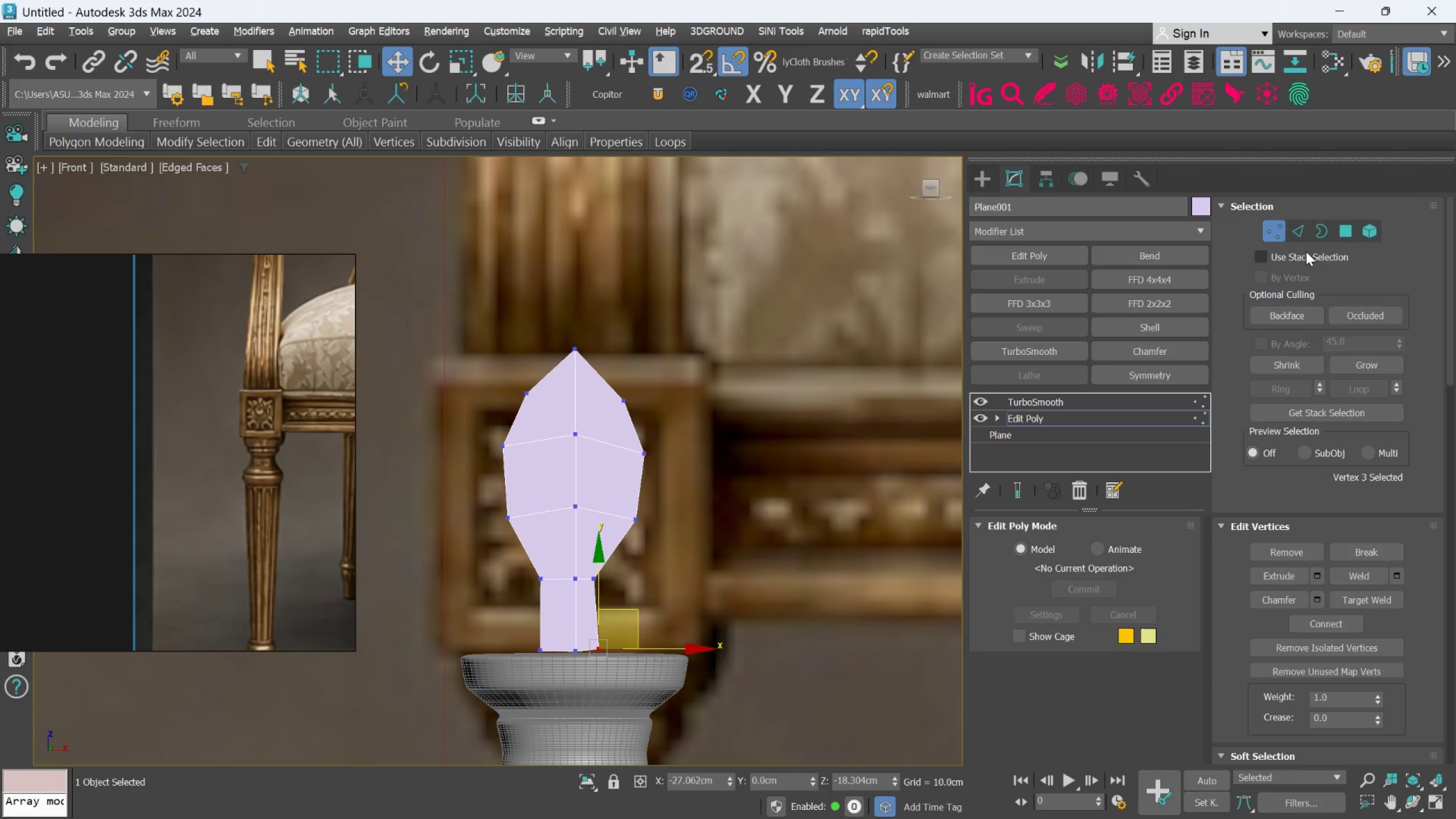 
left_click([1338, 226])
 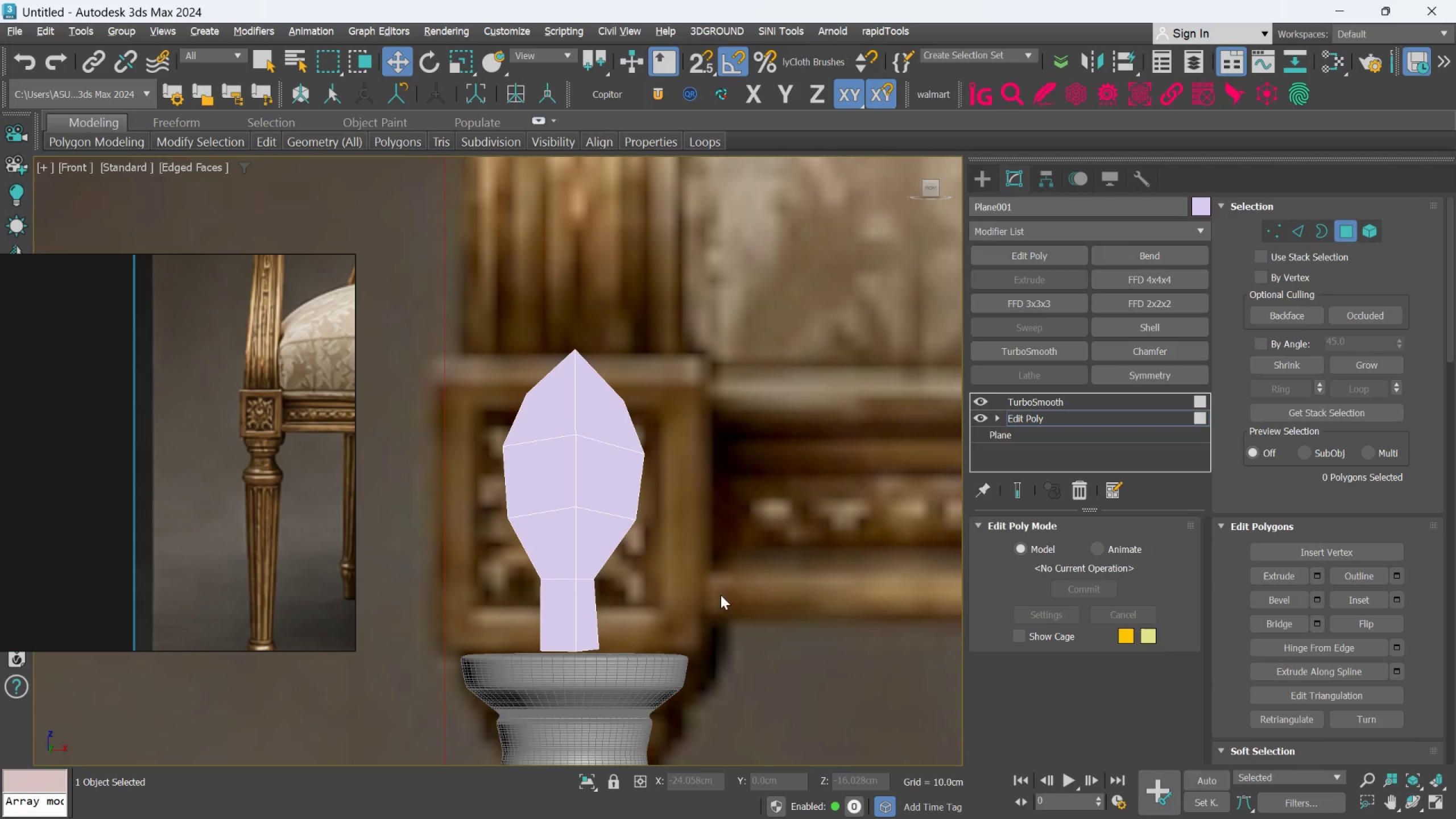 
left_click_drag(start_coordinate=[686, 617], to_coordinate=[505, 607])
 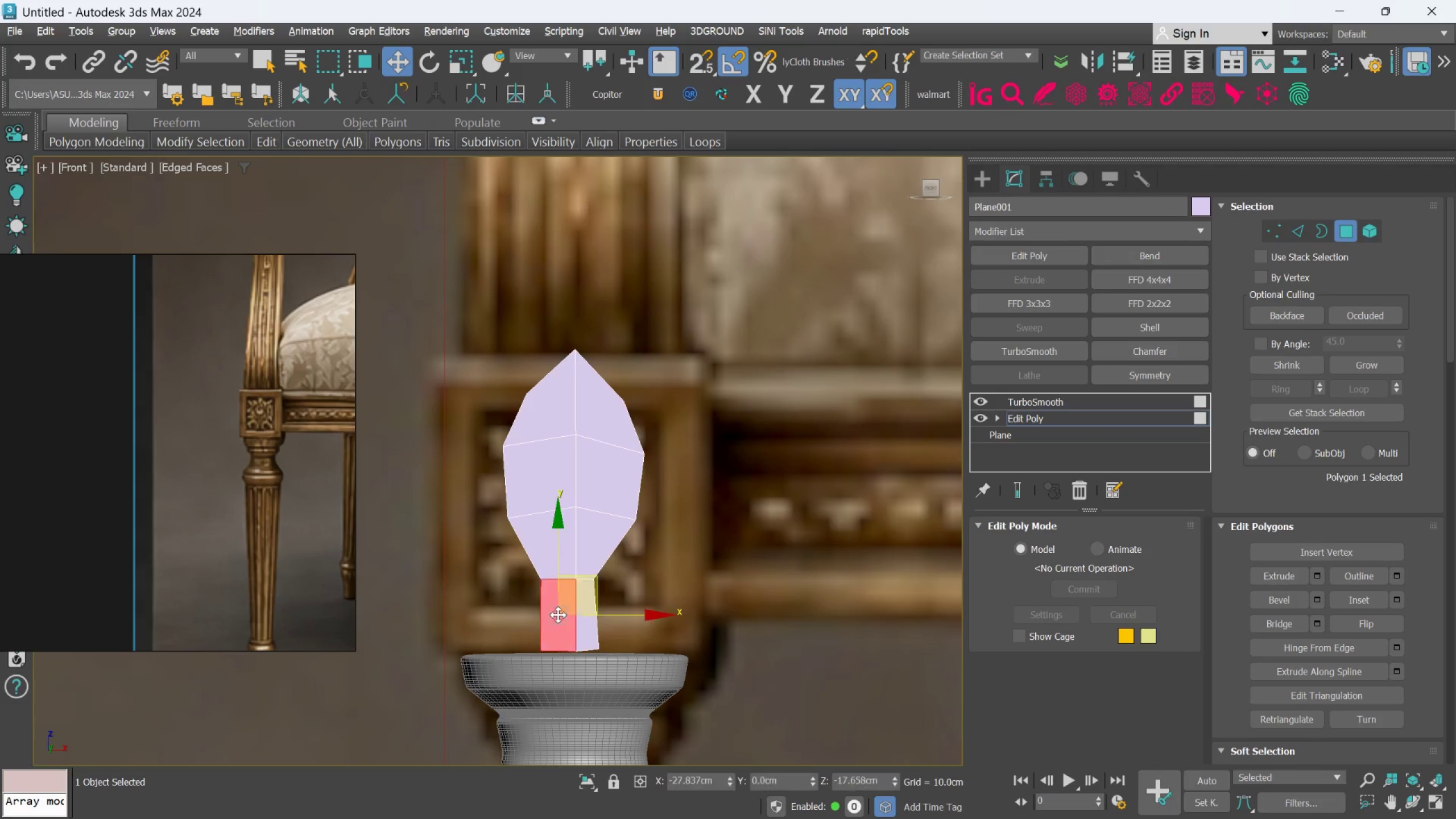 
hold_key(key=ControlLeft, duration=0.42)
left_click([588, 621])
 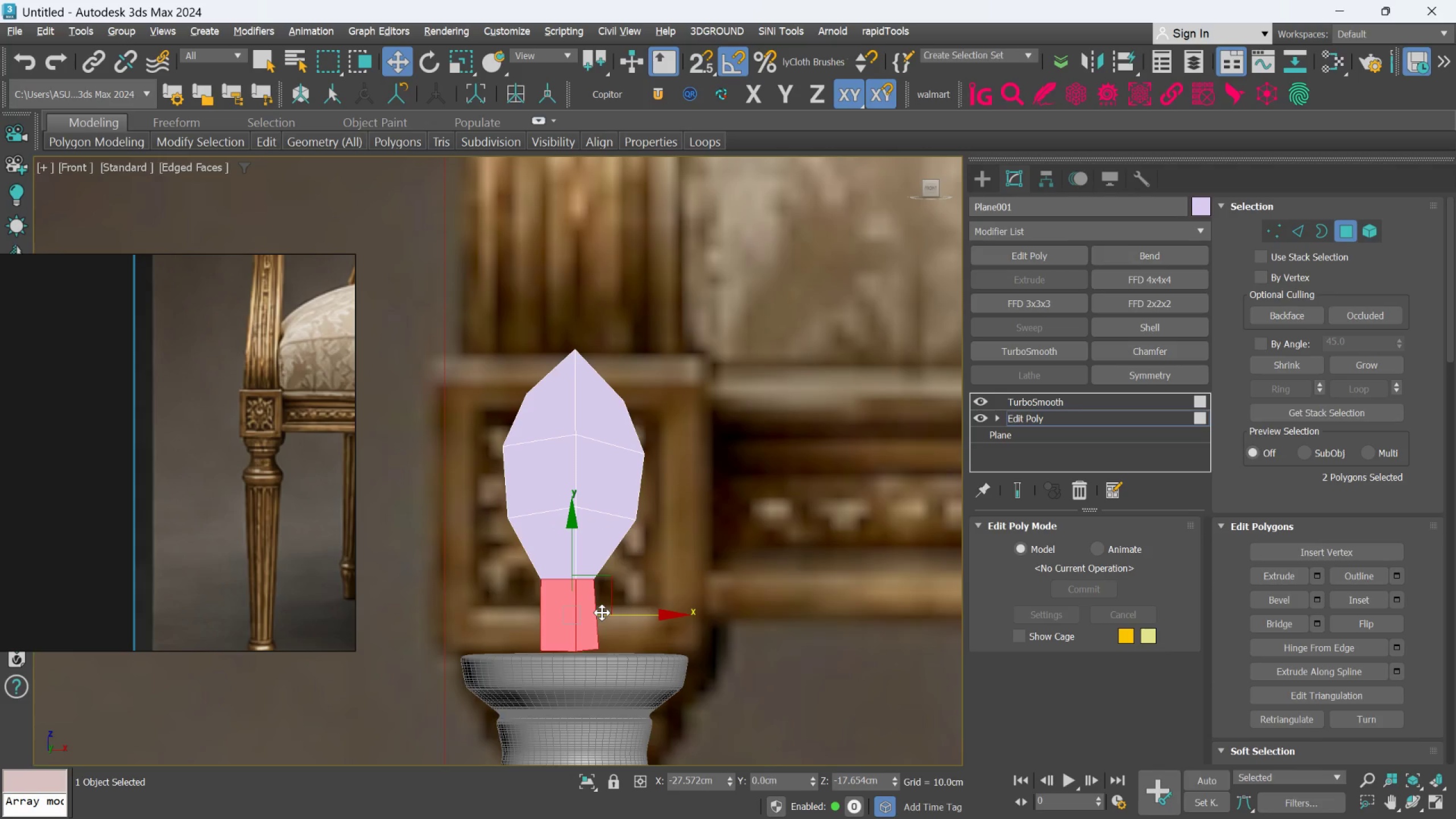 
key(Delete)
 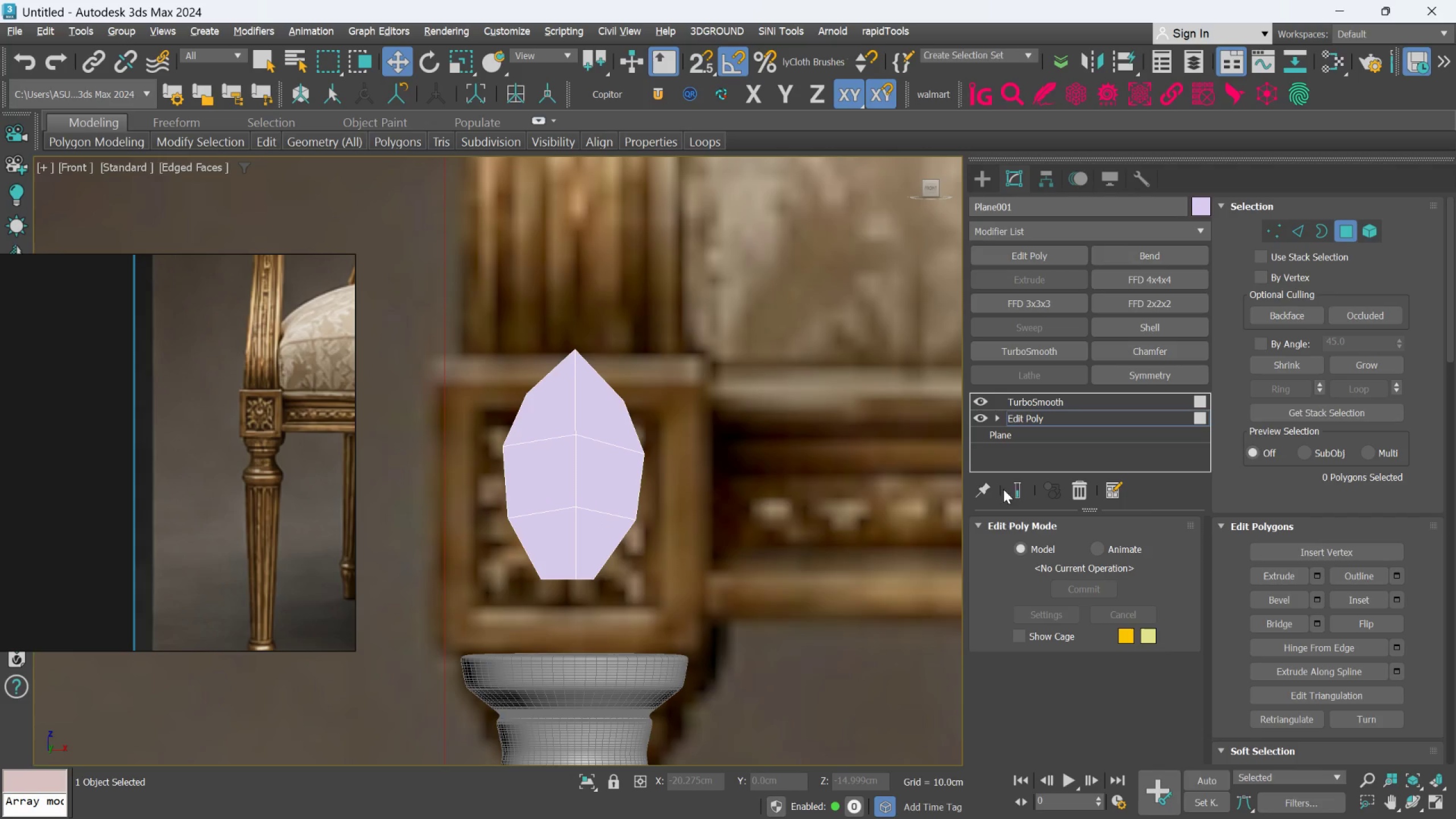 
left_click([1028, 494])
 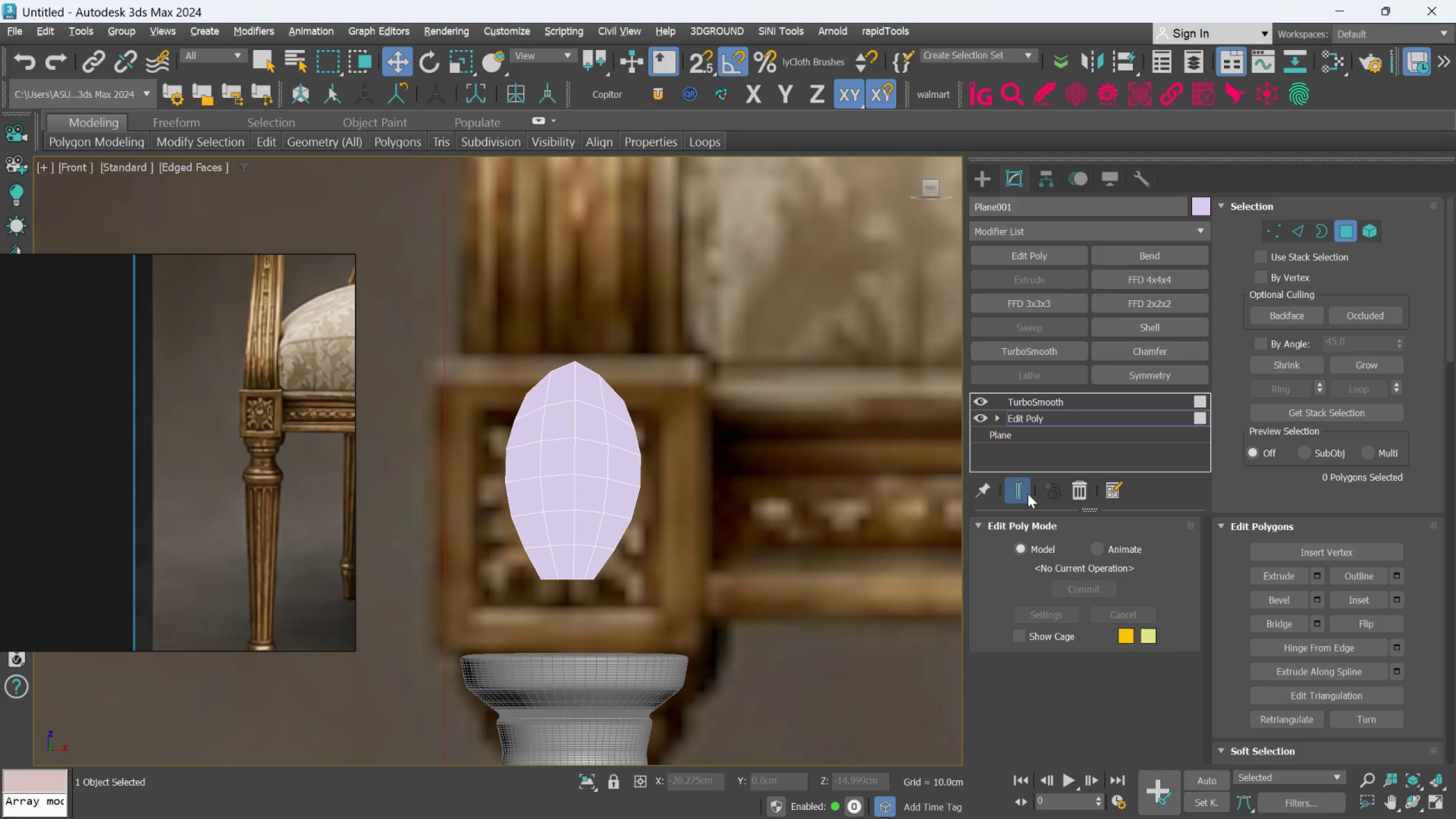 
left_click([1027, 492])
 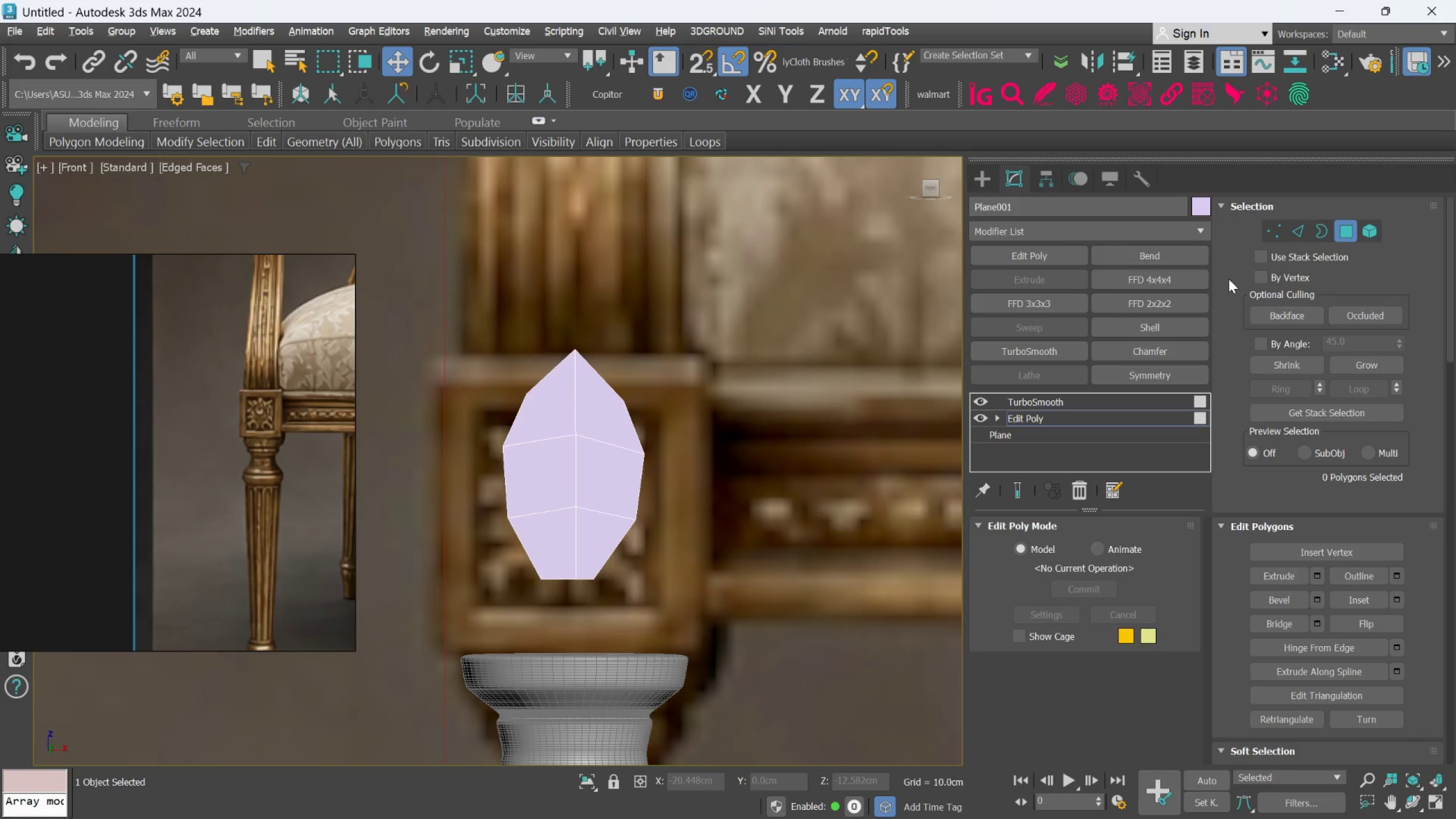 
left_click([1268, 231])
 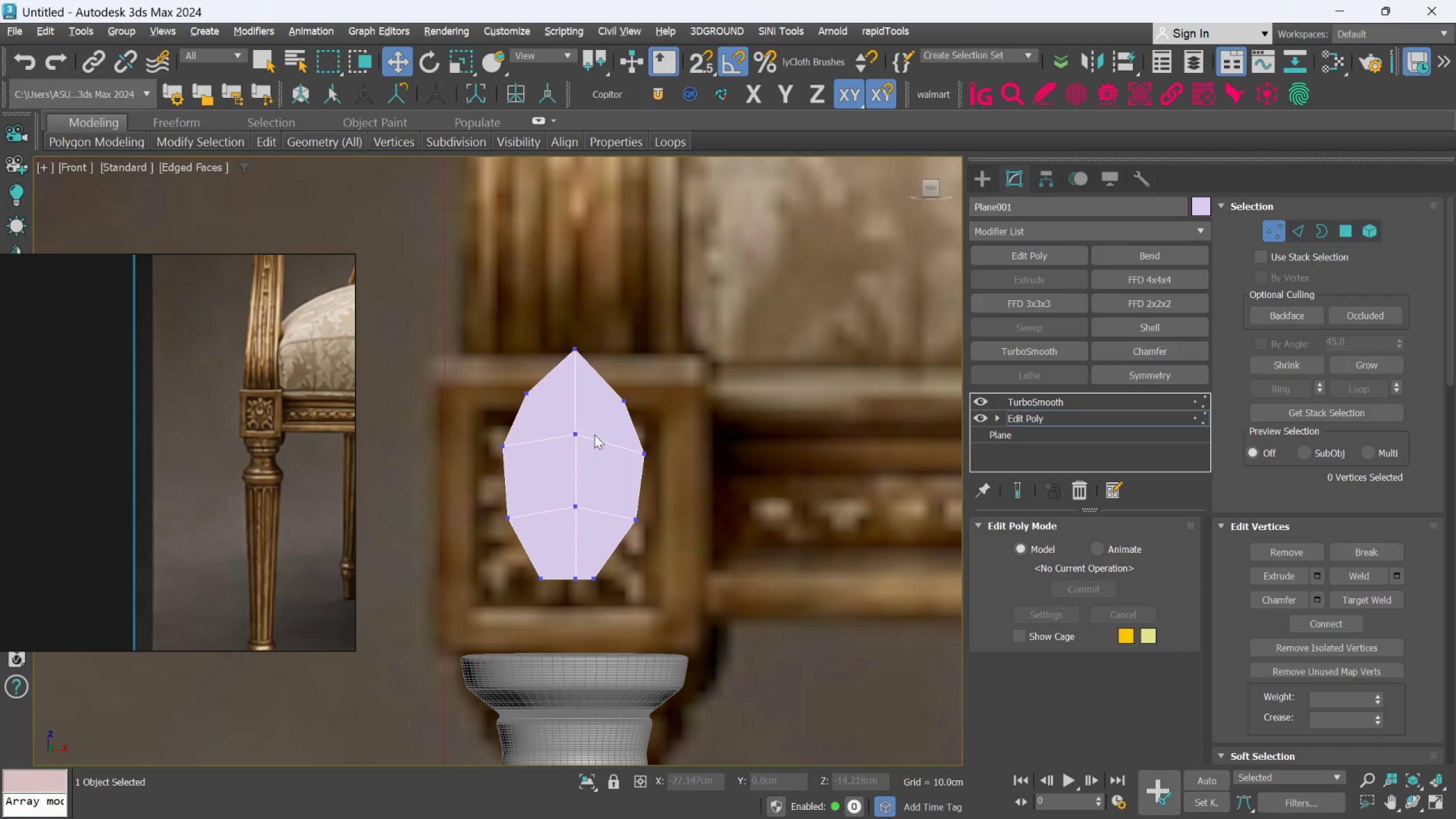 
left_click([581, 435])
 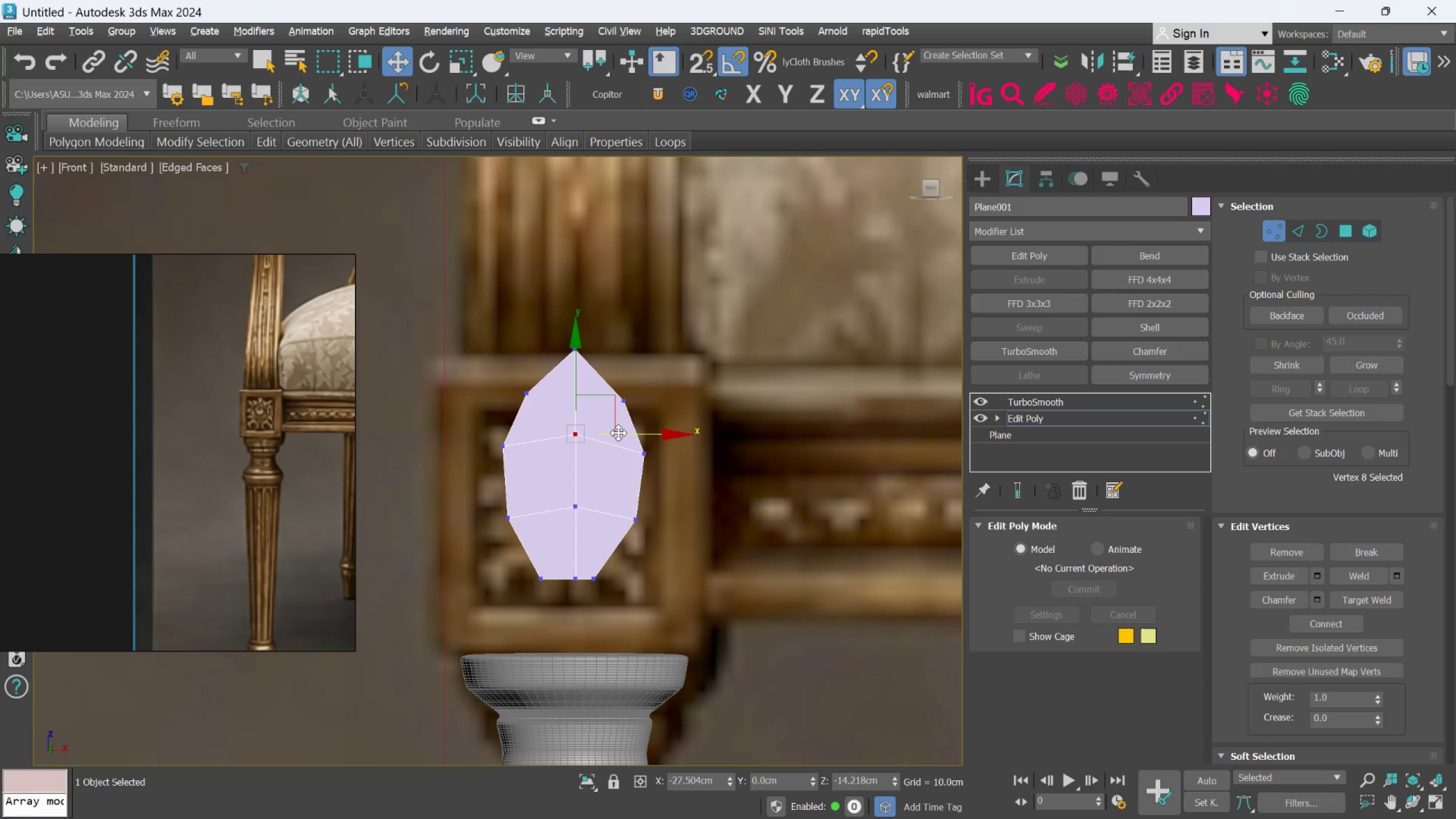 
left_click_drag(start_coordinate=[619, 431], to_coordinate=[616, 433])
 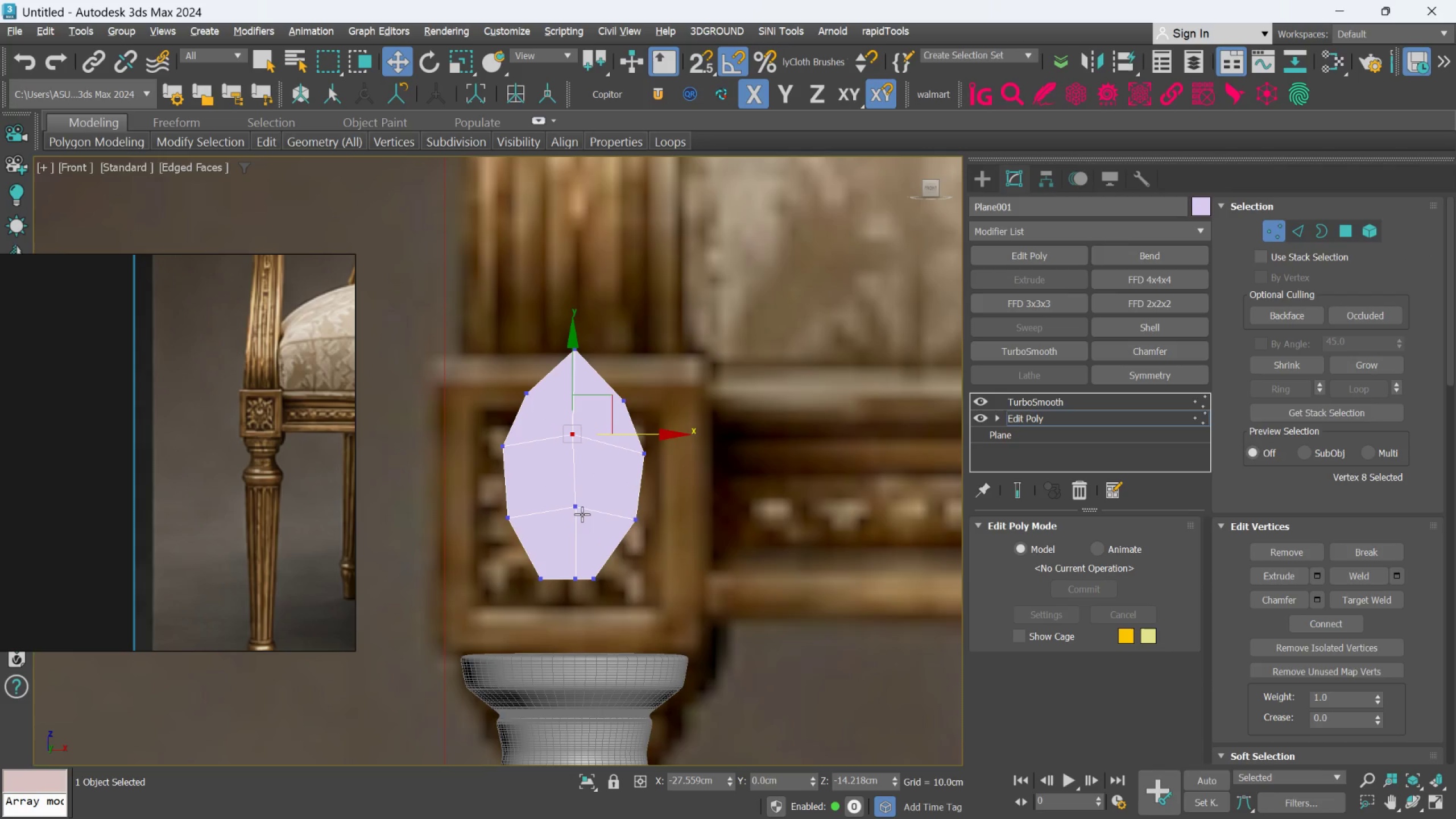 
left_click([581, 512])
 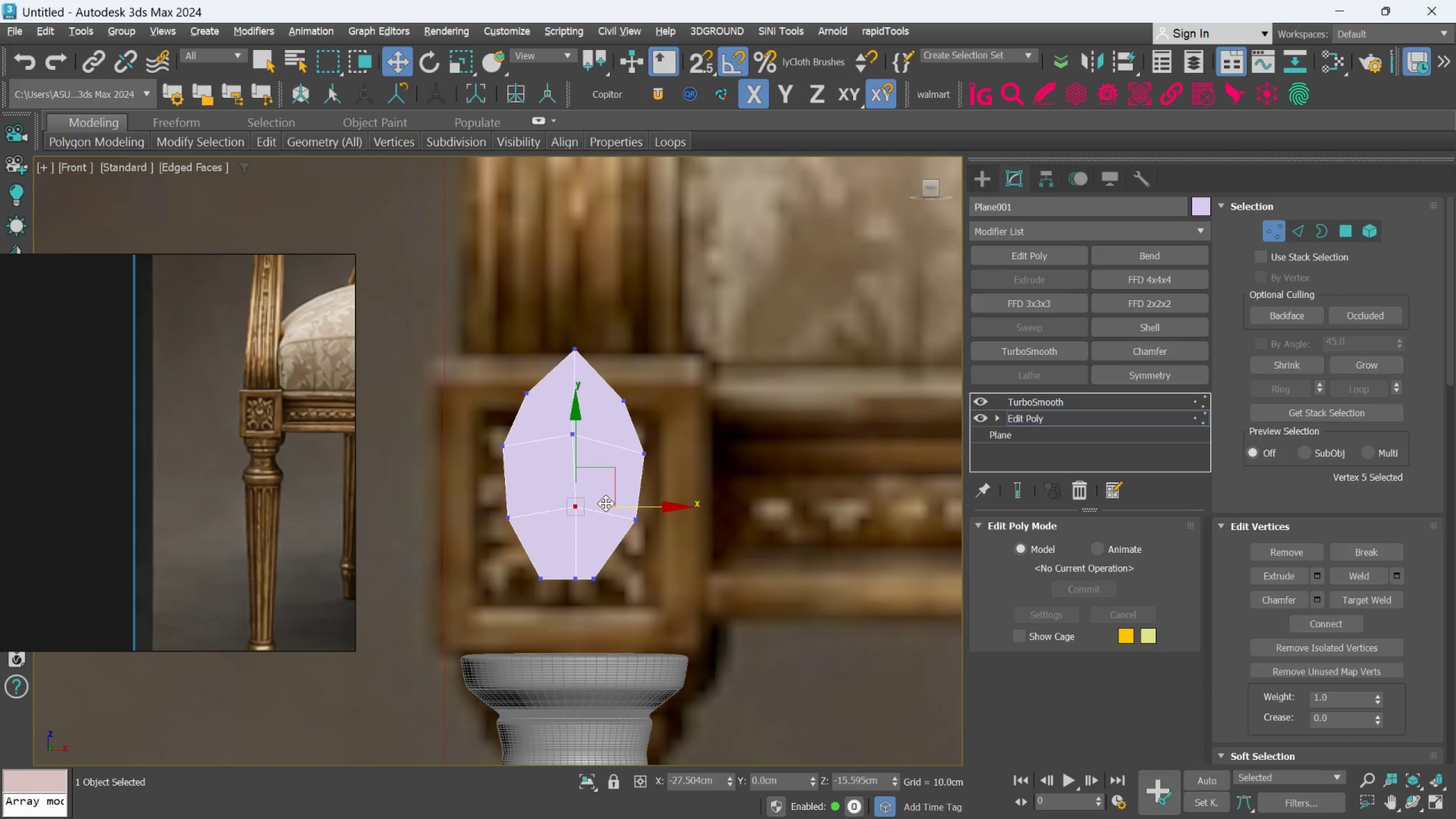 
left_click_drag(start_coordinate=[606, 503], to_coordinate=[601, 503])
 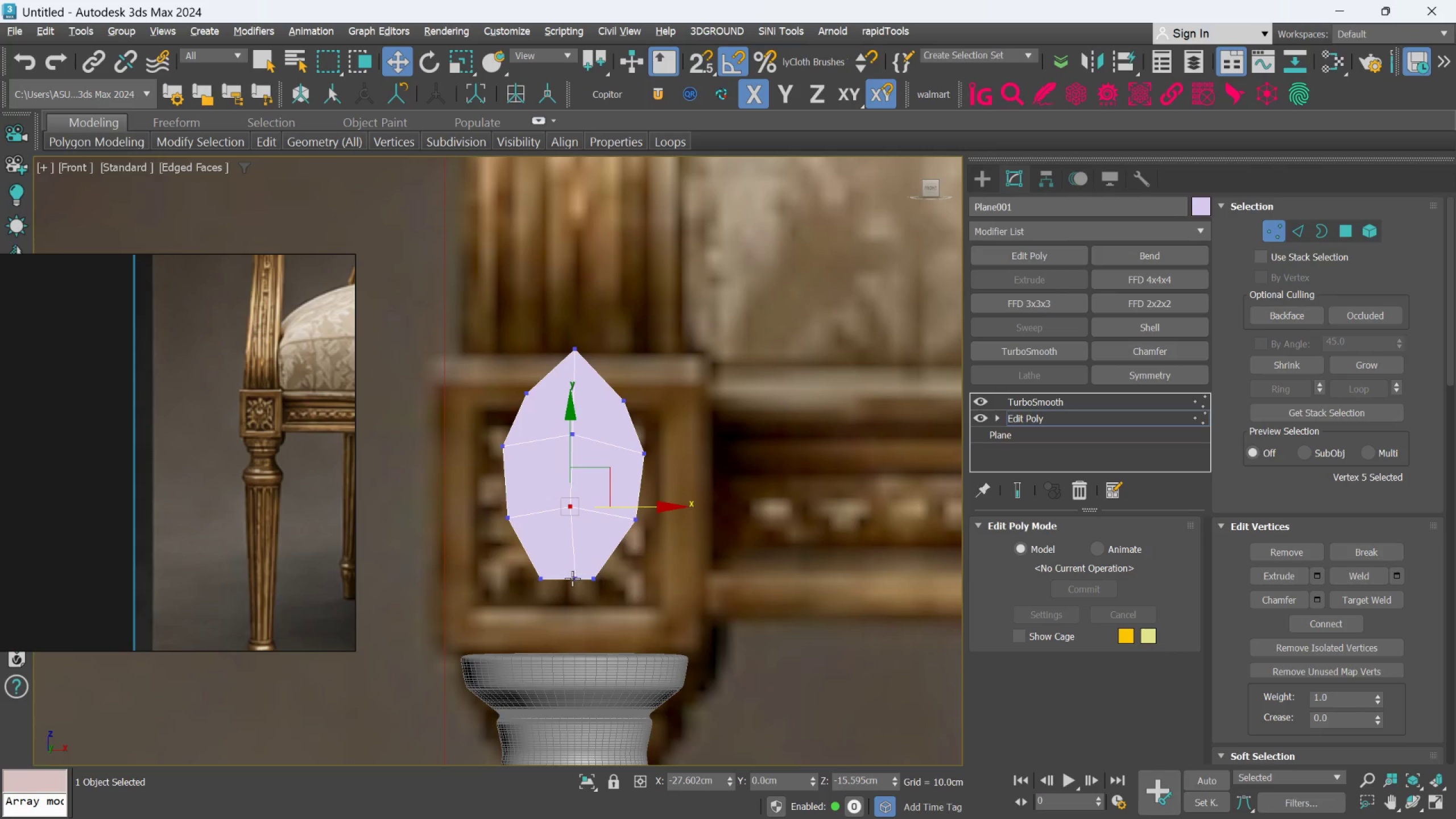 
left_click([572, 578])
 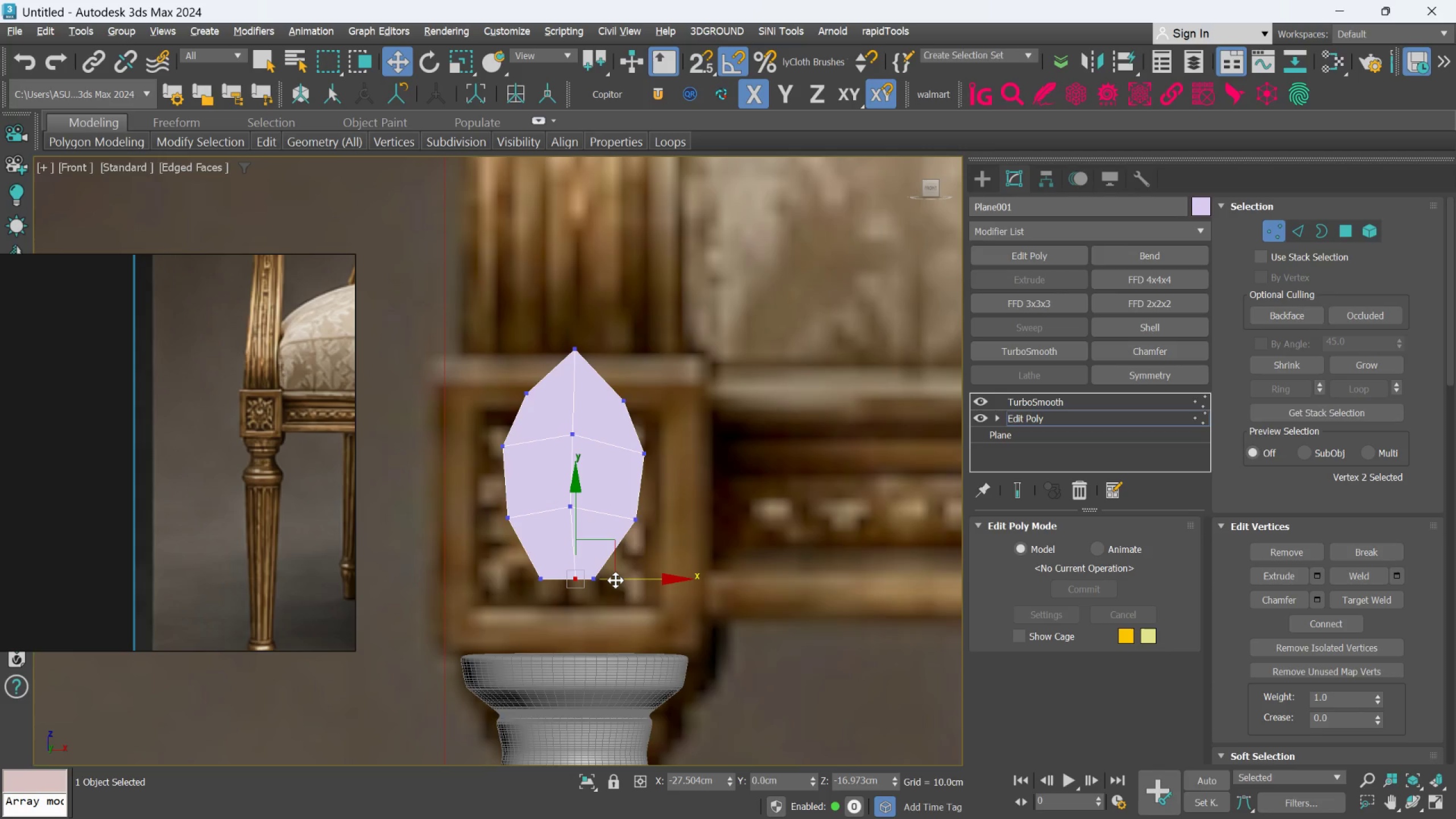 
left_click_drag(start_coordinate=[616, 578], to_coordinate=[609, 578])
 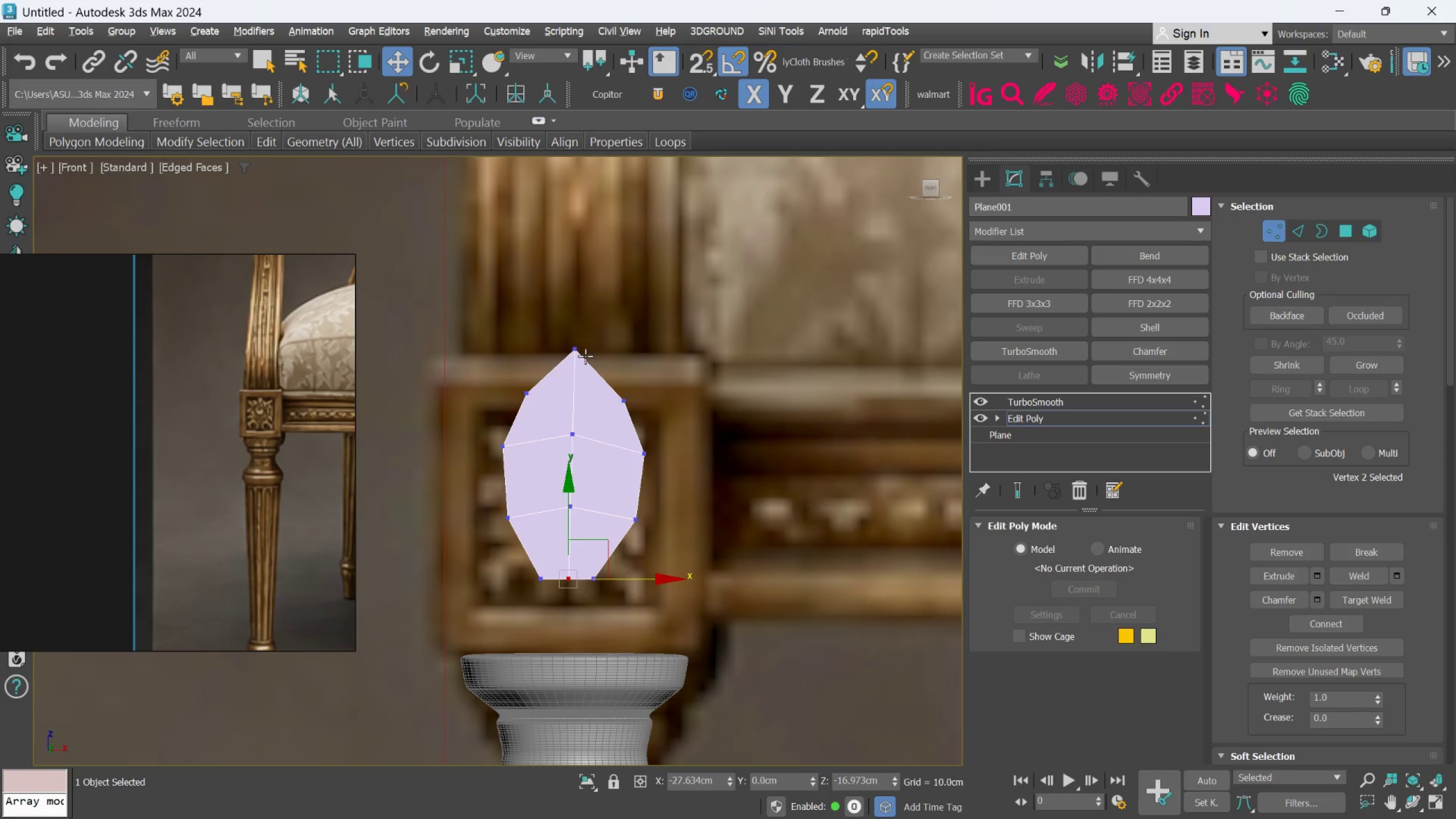 
left_click([576, 352])
 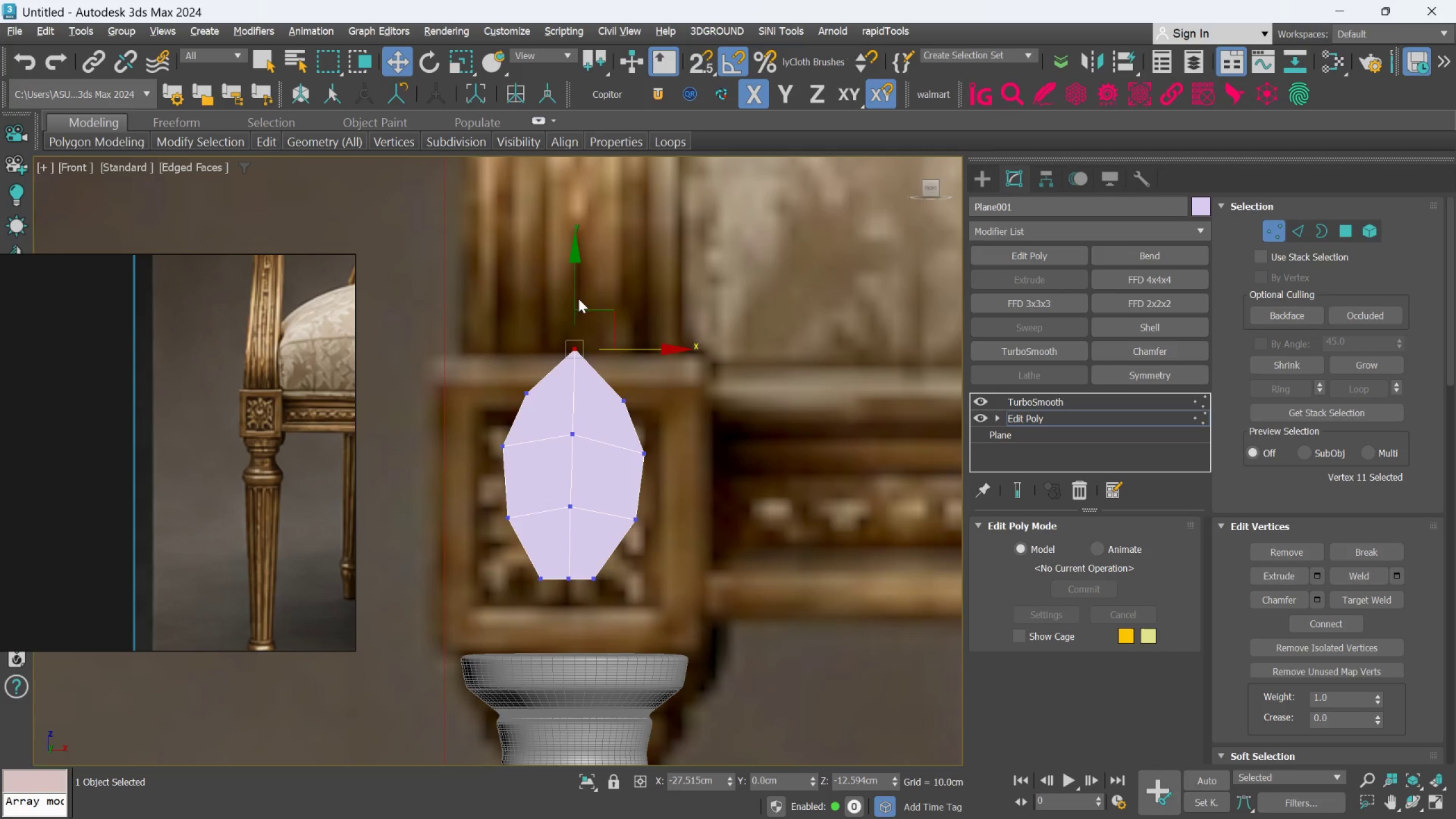 
left_click_drag(start_coordinate=[576, 295], to_coordinate=[576, 298])
 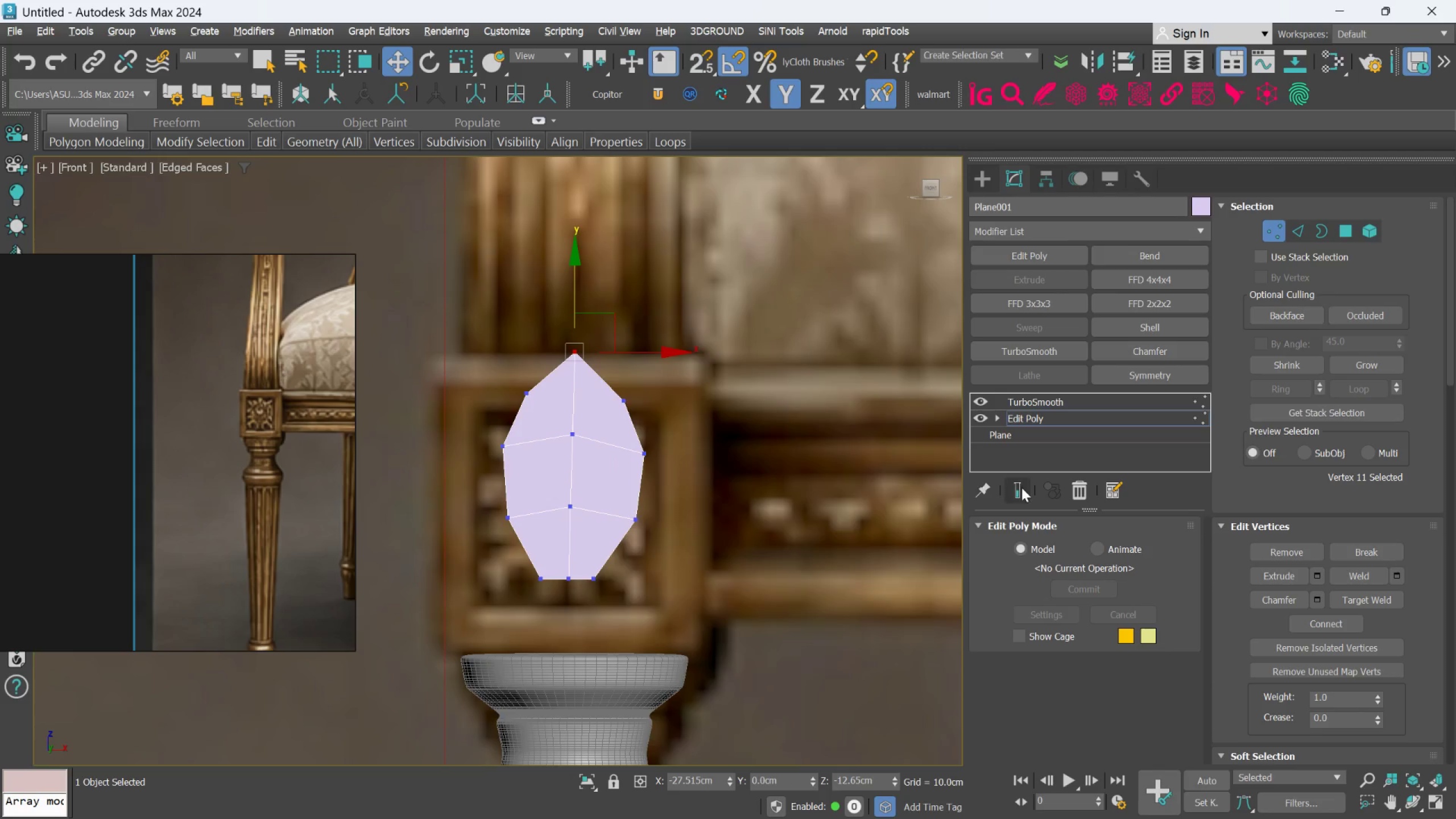 
left_click([1019, 487])
 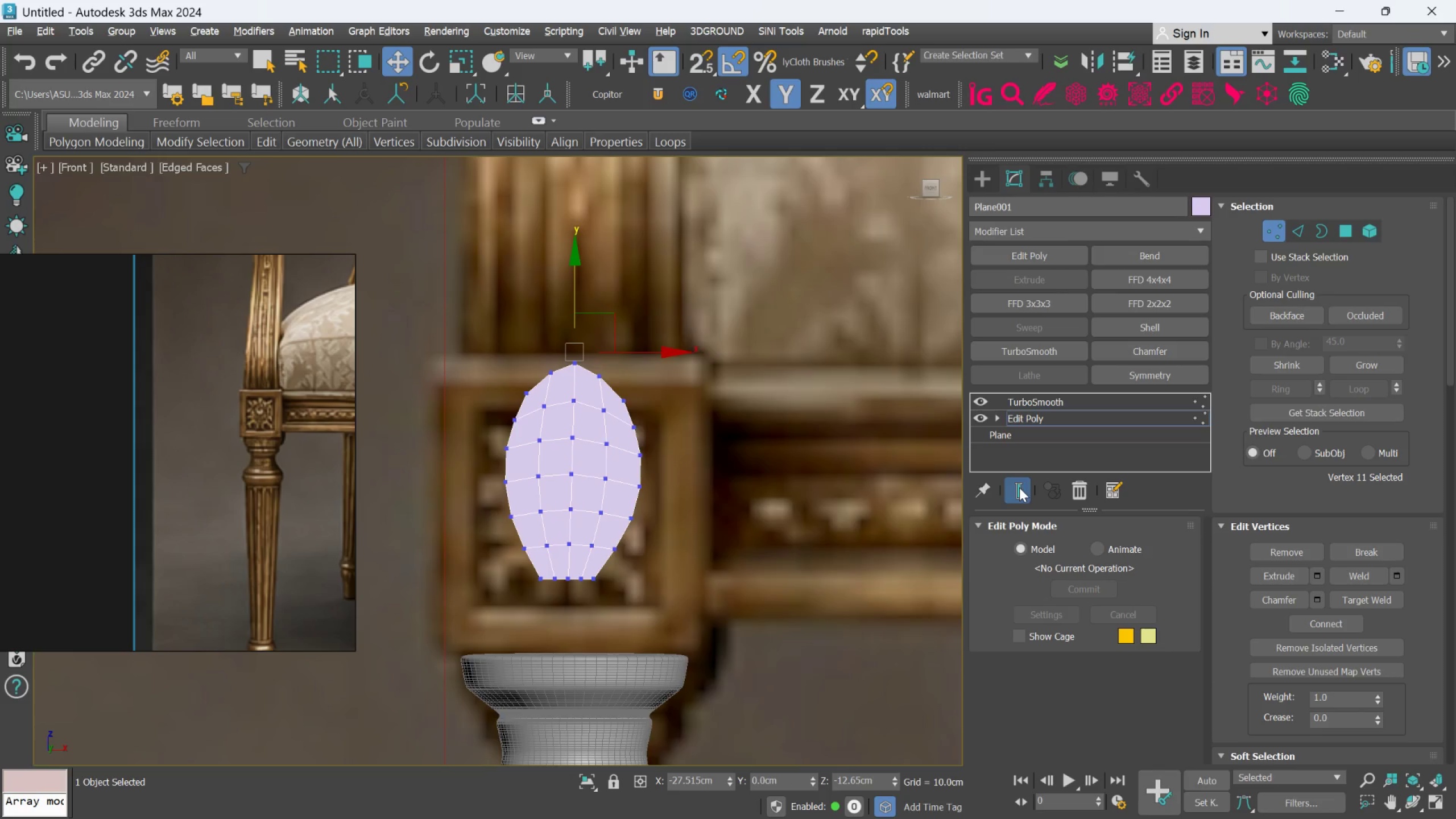 
left_click([1019, 487])
 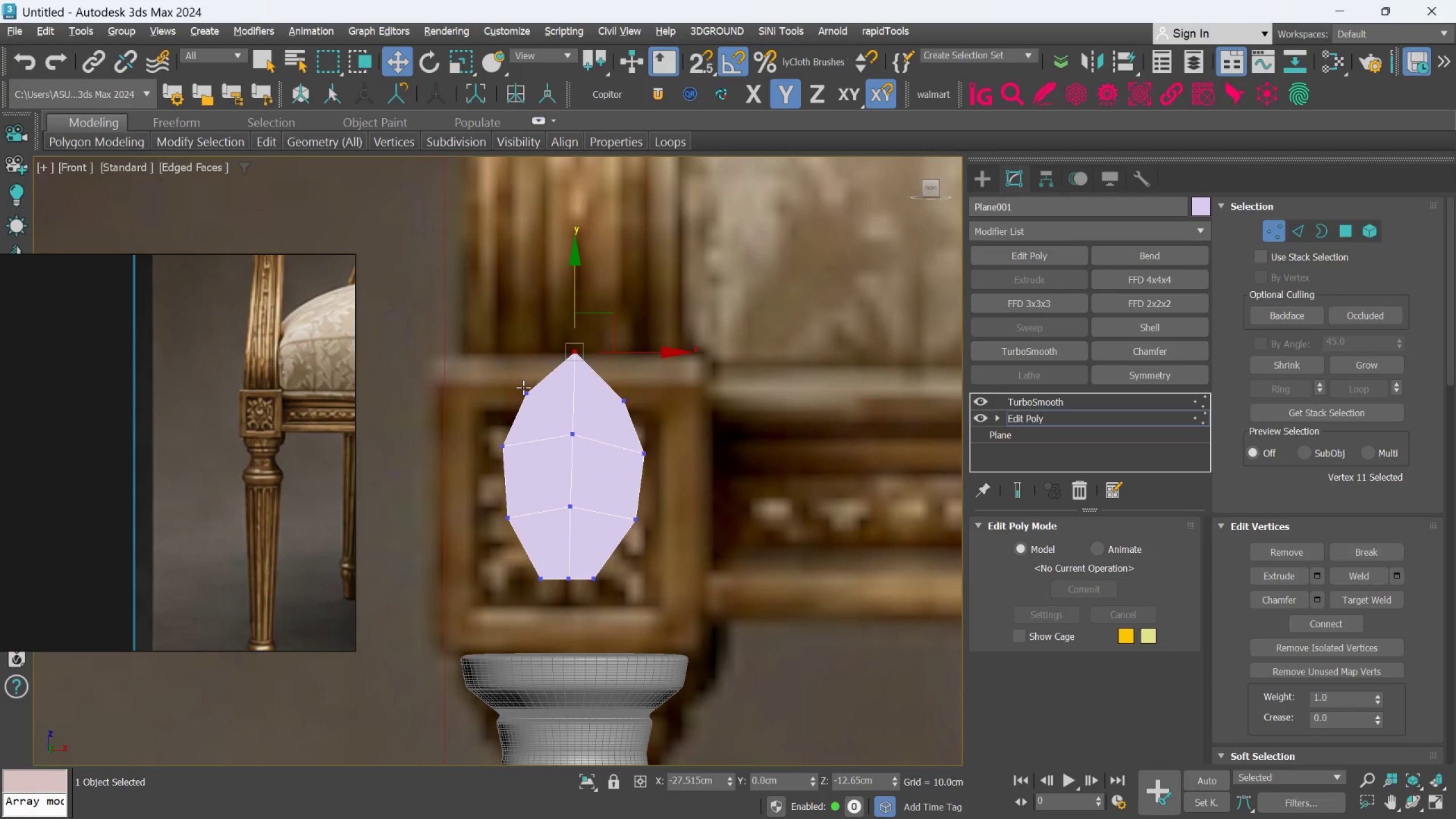 
left_click([523, 391])
 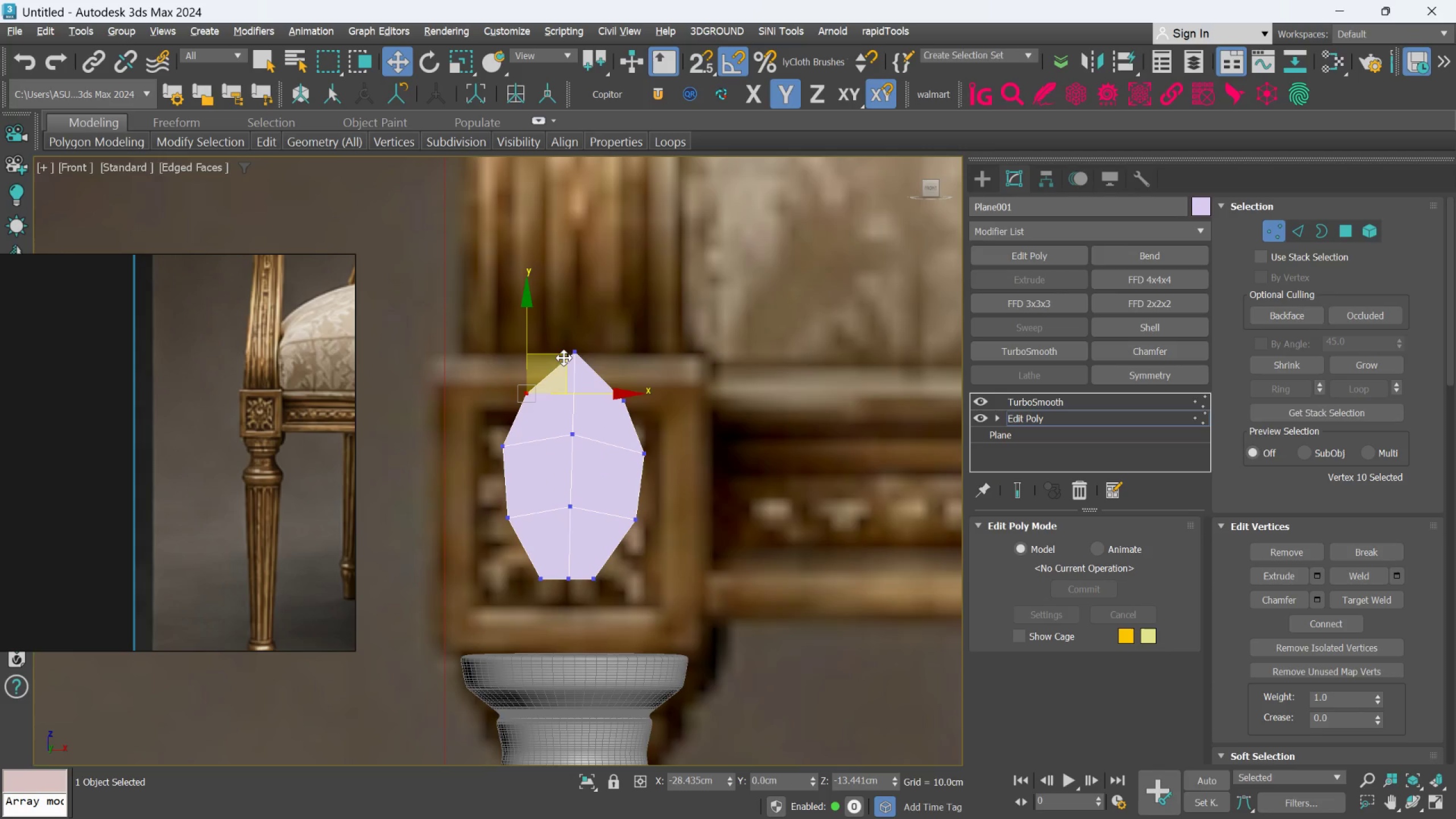 
left_click_drag(start_coordinate=[564, 357], to_coordinate=[560, 358])
 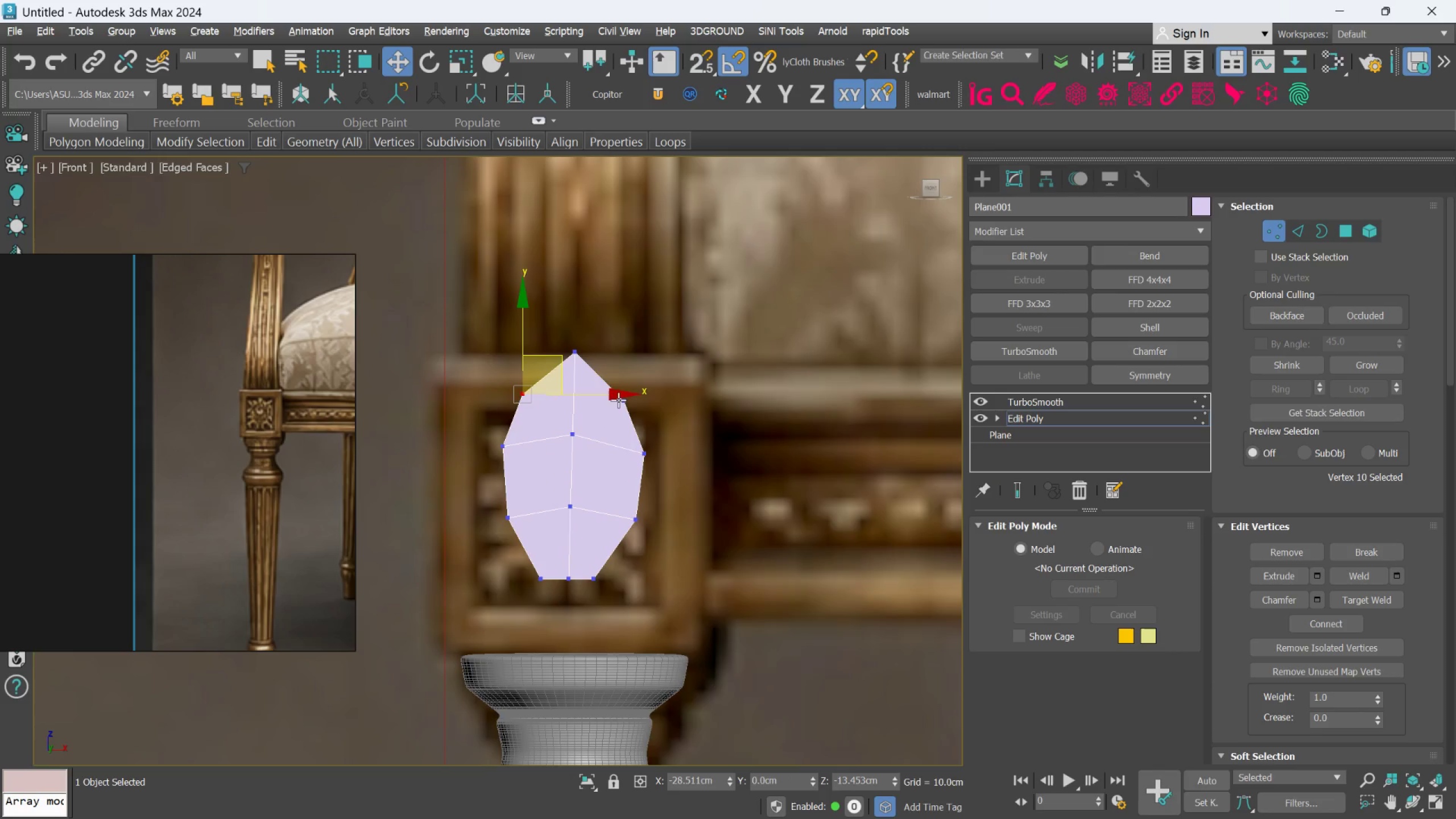 
left_click([619, 399])
 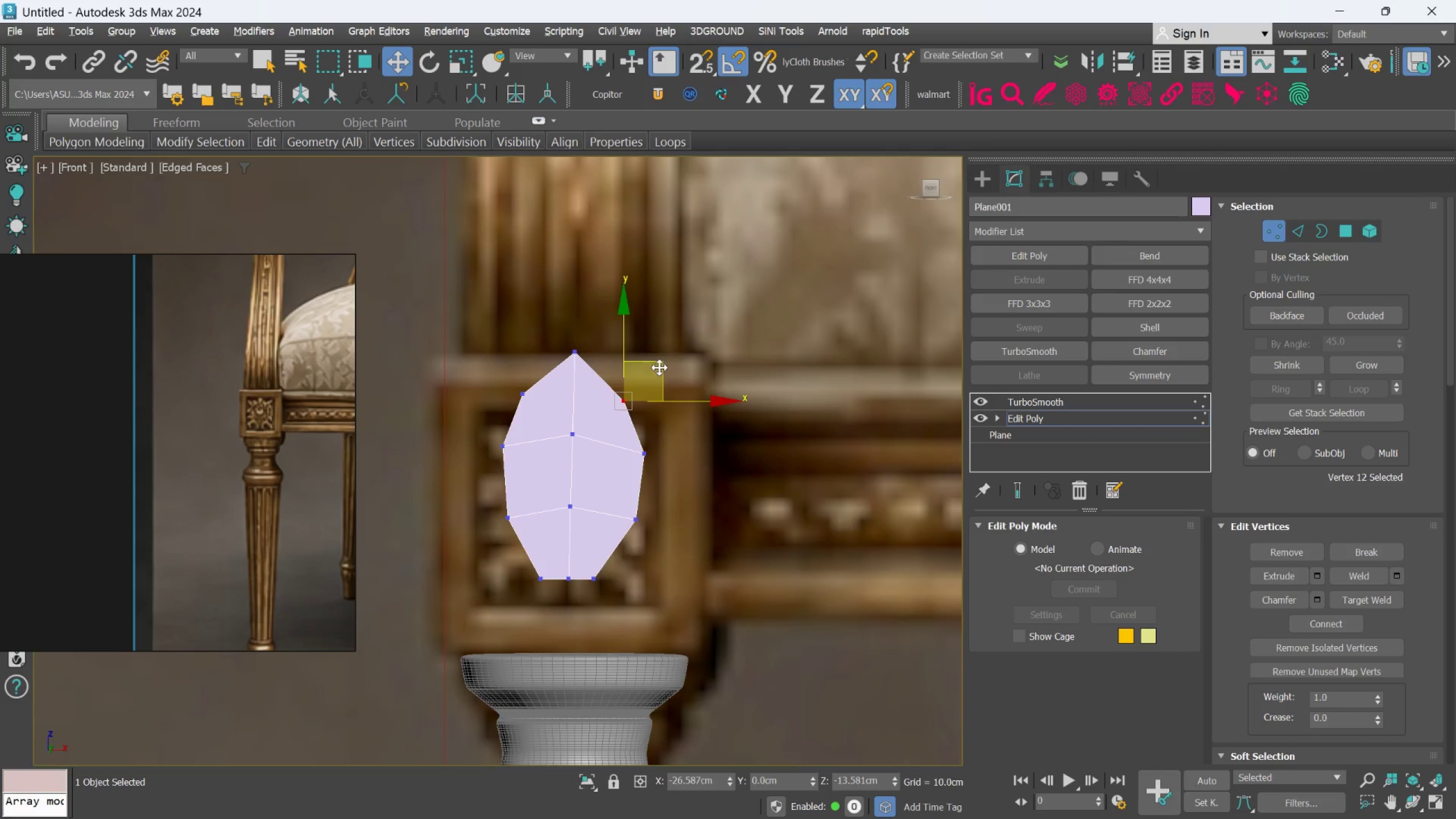 
left_click_drag(start_coordinate=[660, 366], to_coordinate=[666, 366])
 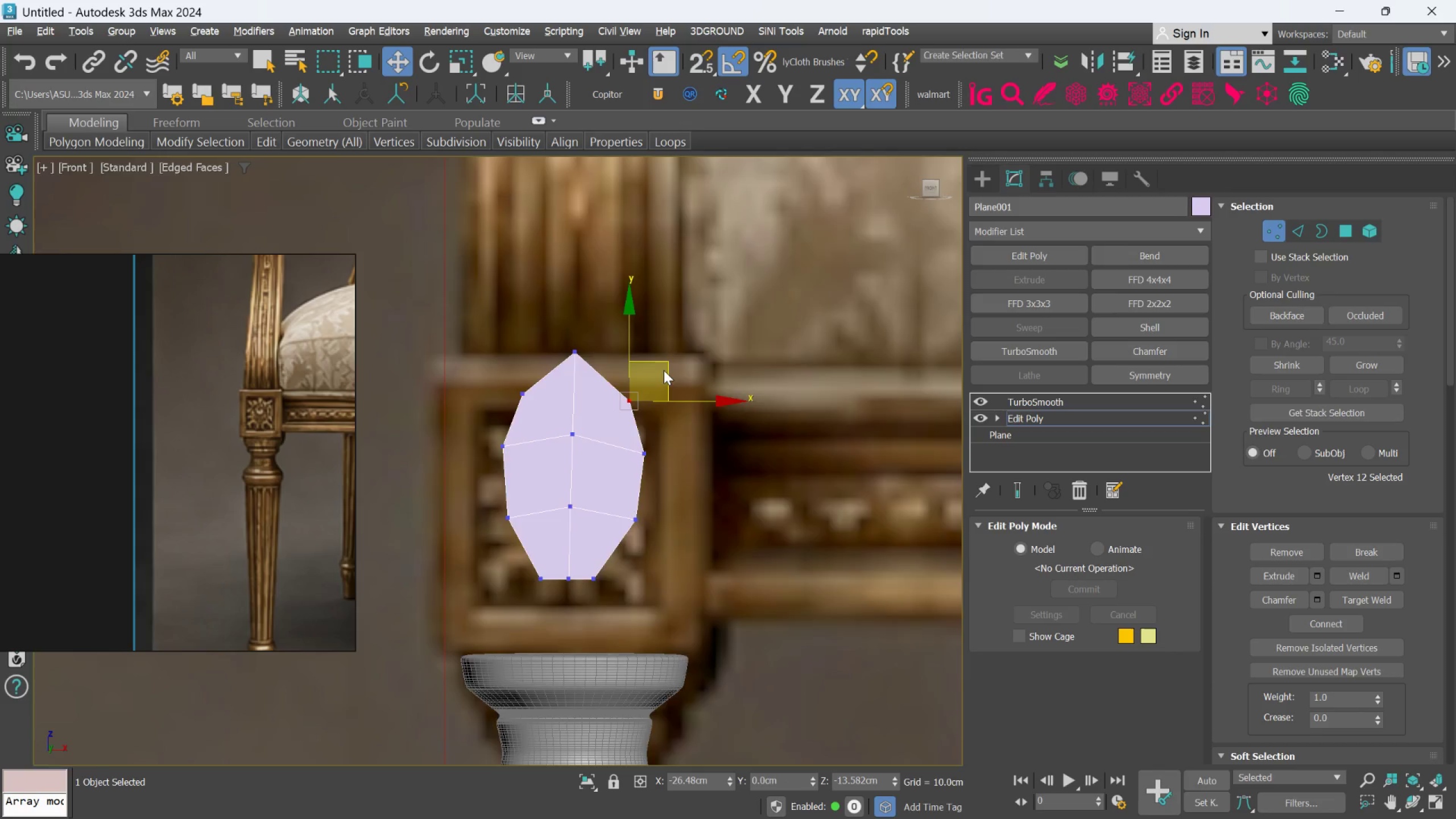 
scroll: coordinate [664, 370], scroll_direction: down, amount: 2.0
 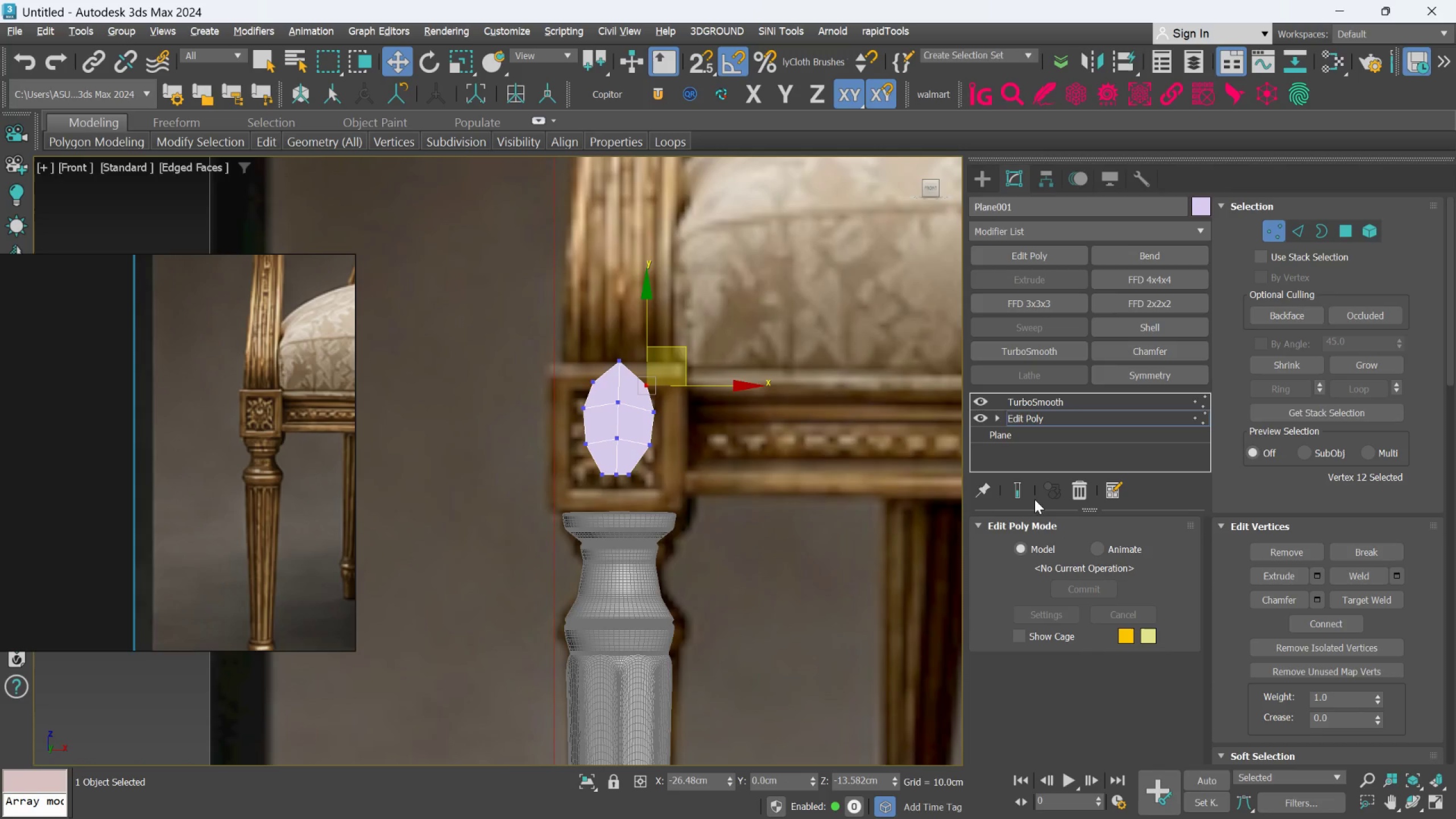 
left_click([1024, 498])
 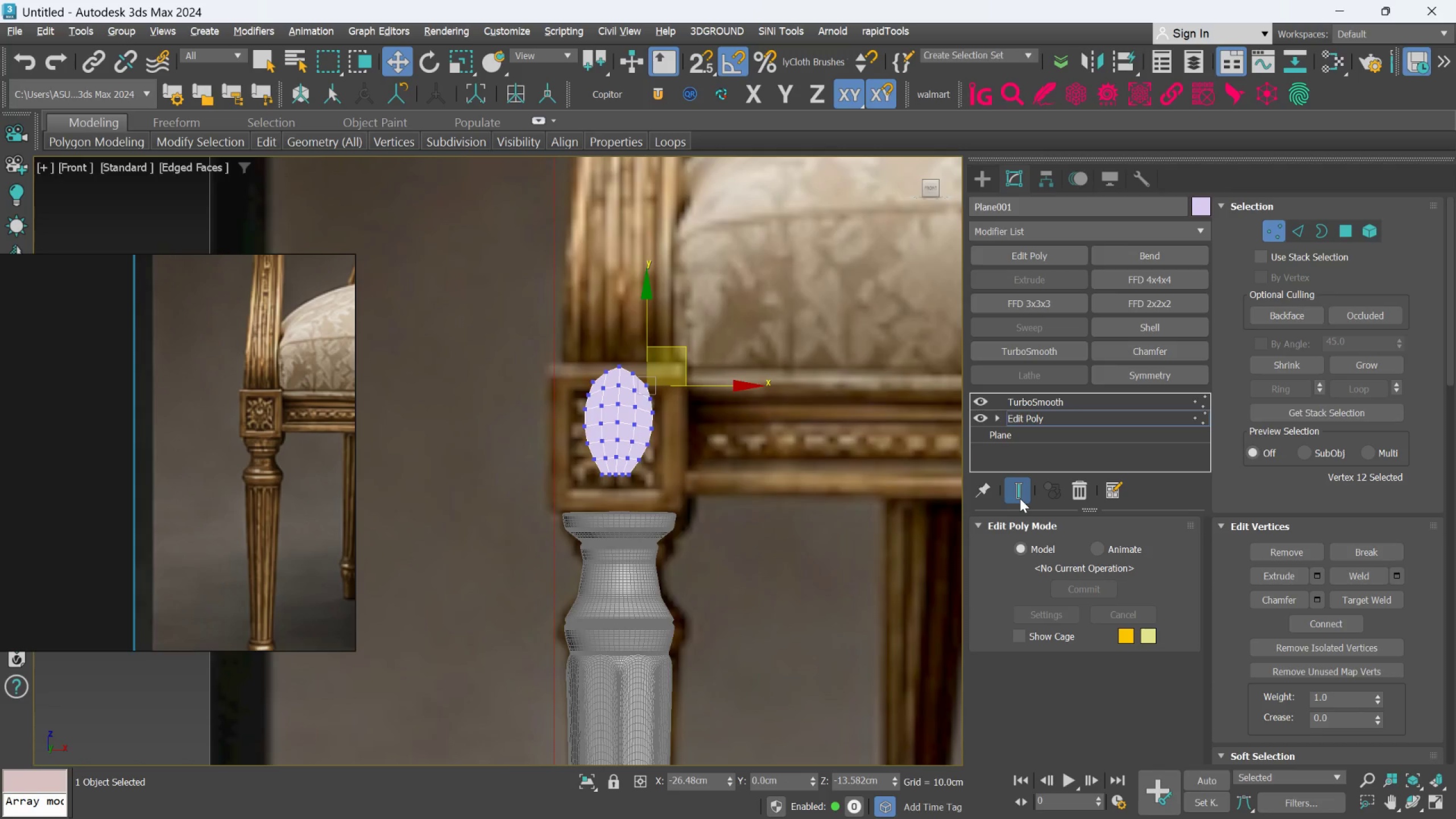 
double_click([1020, 498])
 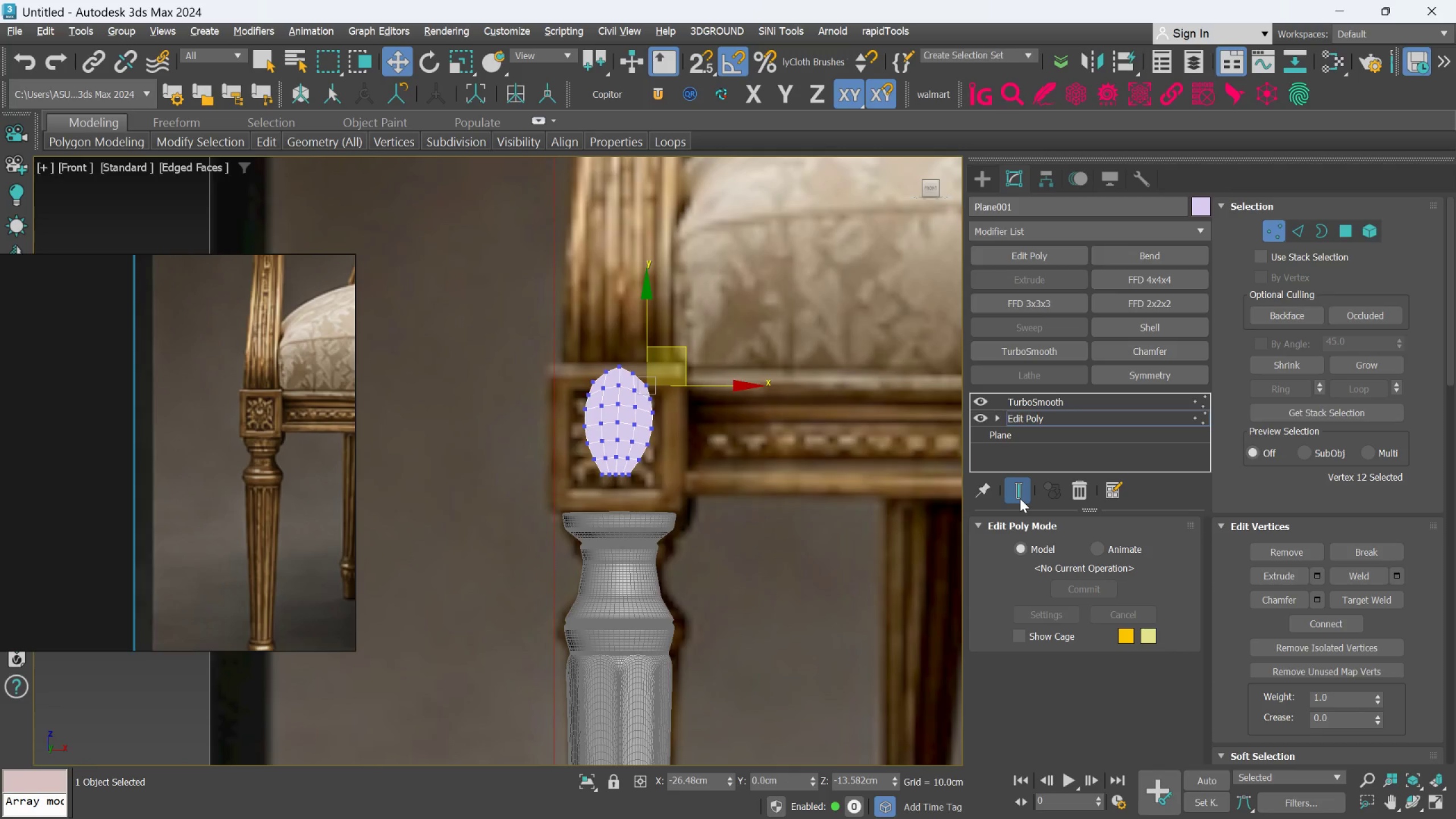 
left_click([1020, 498])
 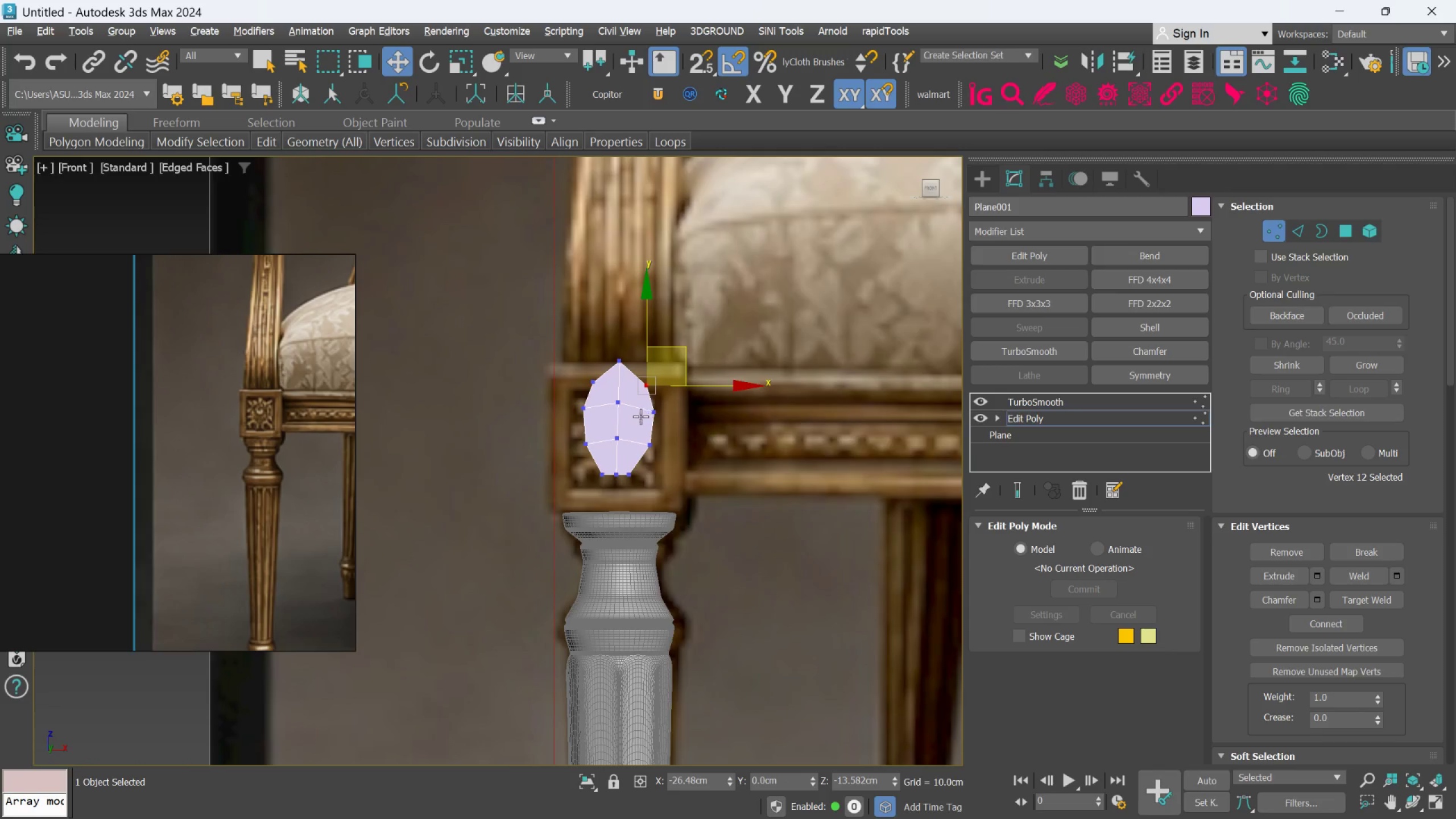 
scroll: coordinate [615, 424], scroll_direction: up, amount: 2.0
 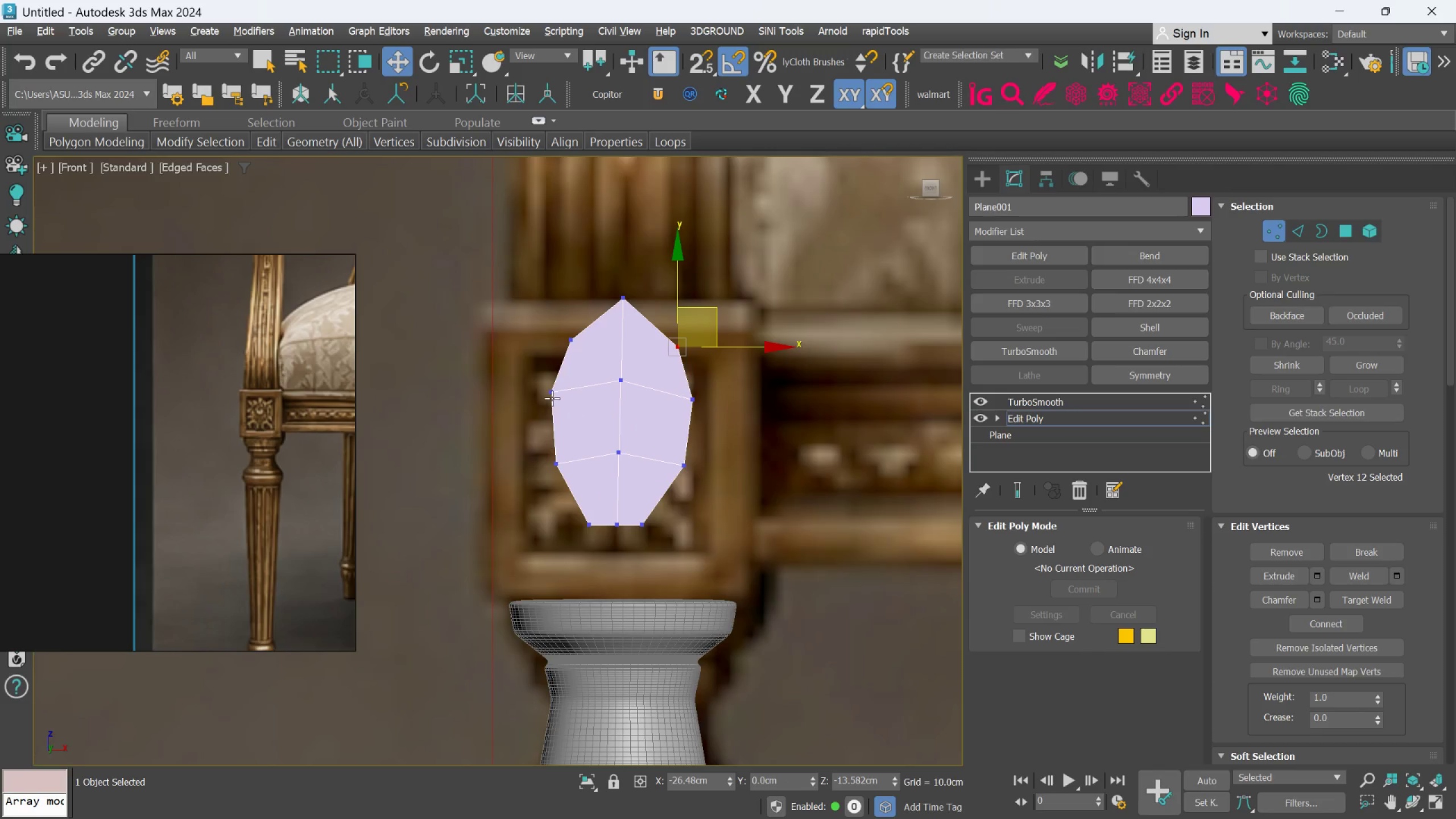 
left_click([552, 396])
 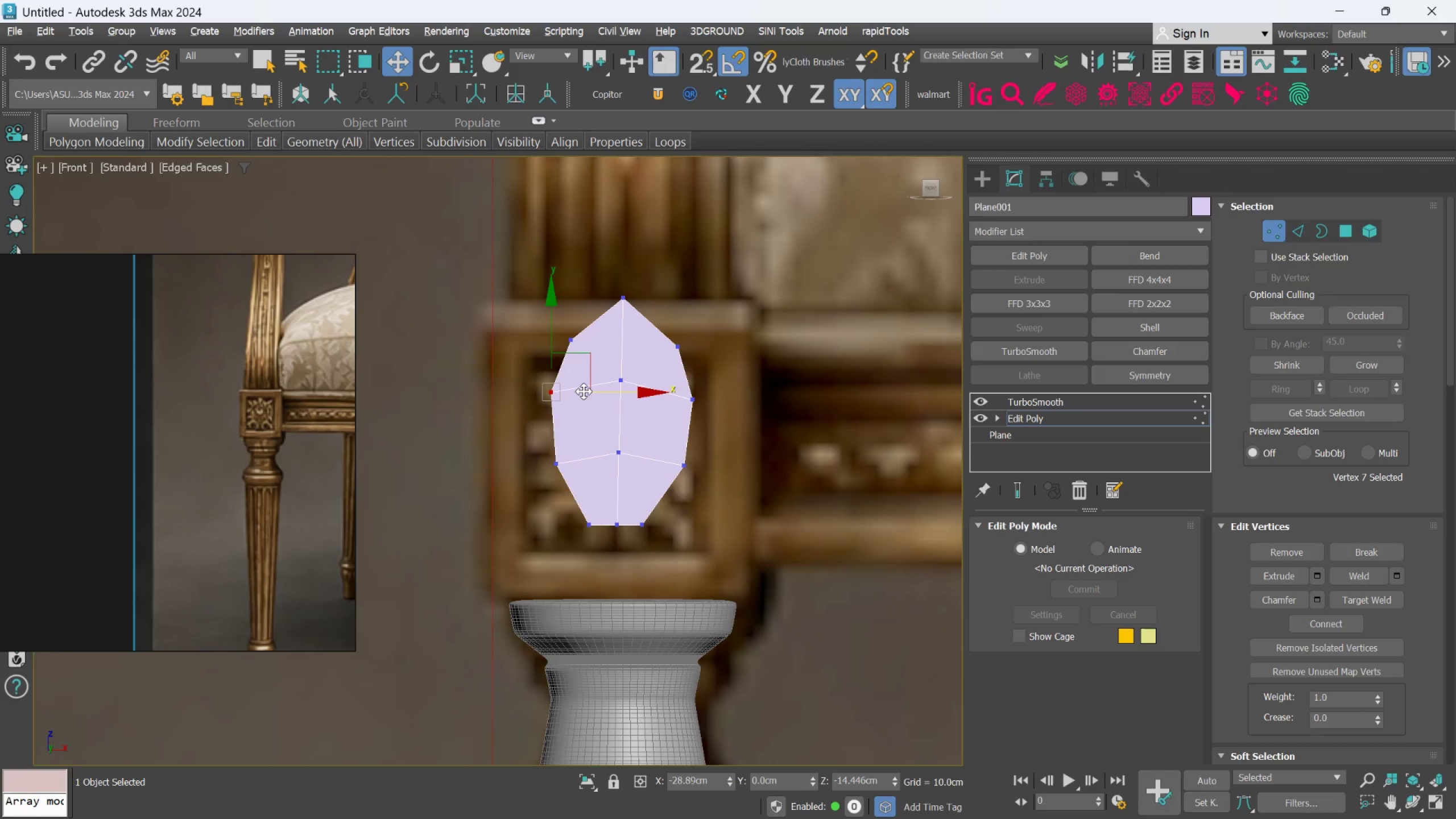 
left_click_drag(start_coordinate=[584, 391], to_coordinate=[587, 391])
 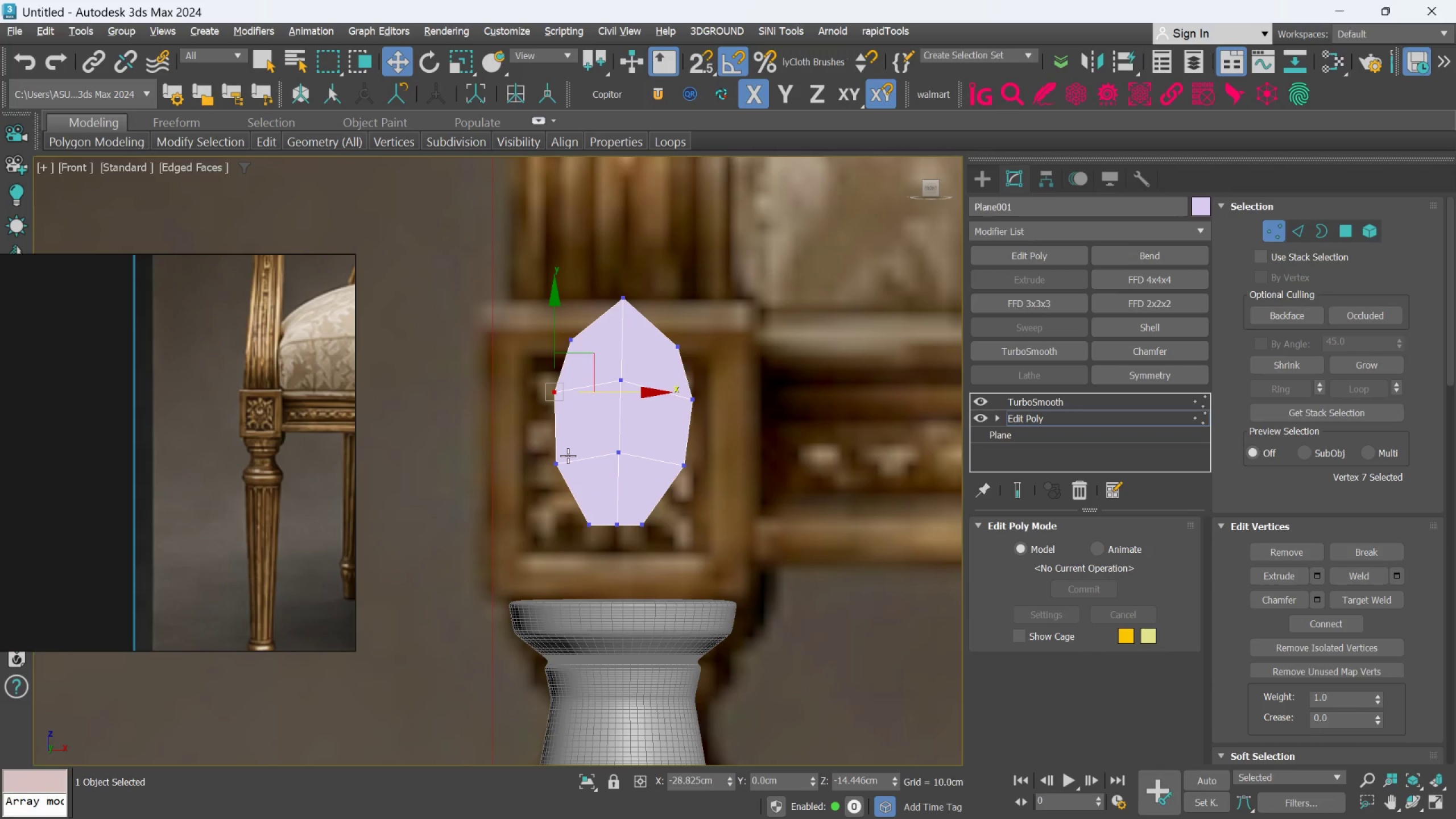 
key(Control+Z)
 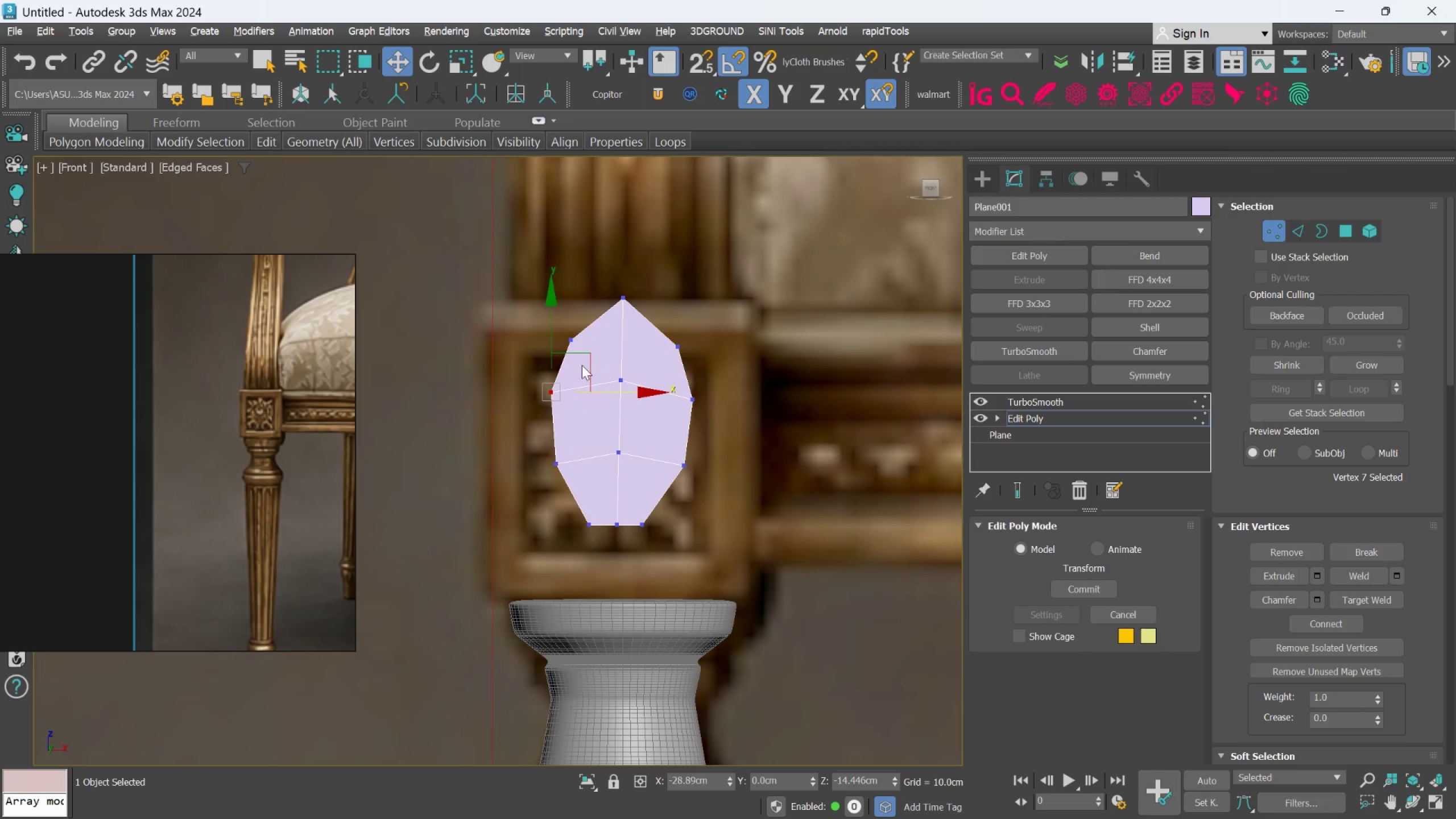 
hold_key(key=ControlLeft, duration=1.5)
left_click([580, 344])
 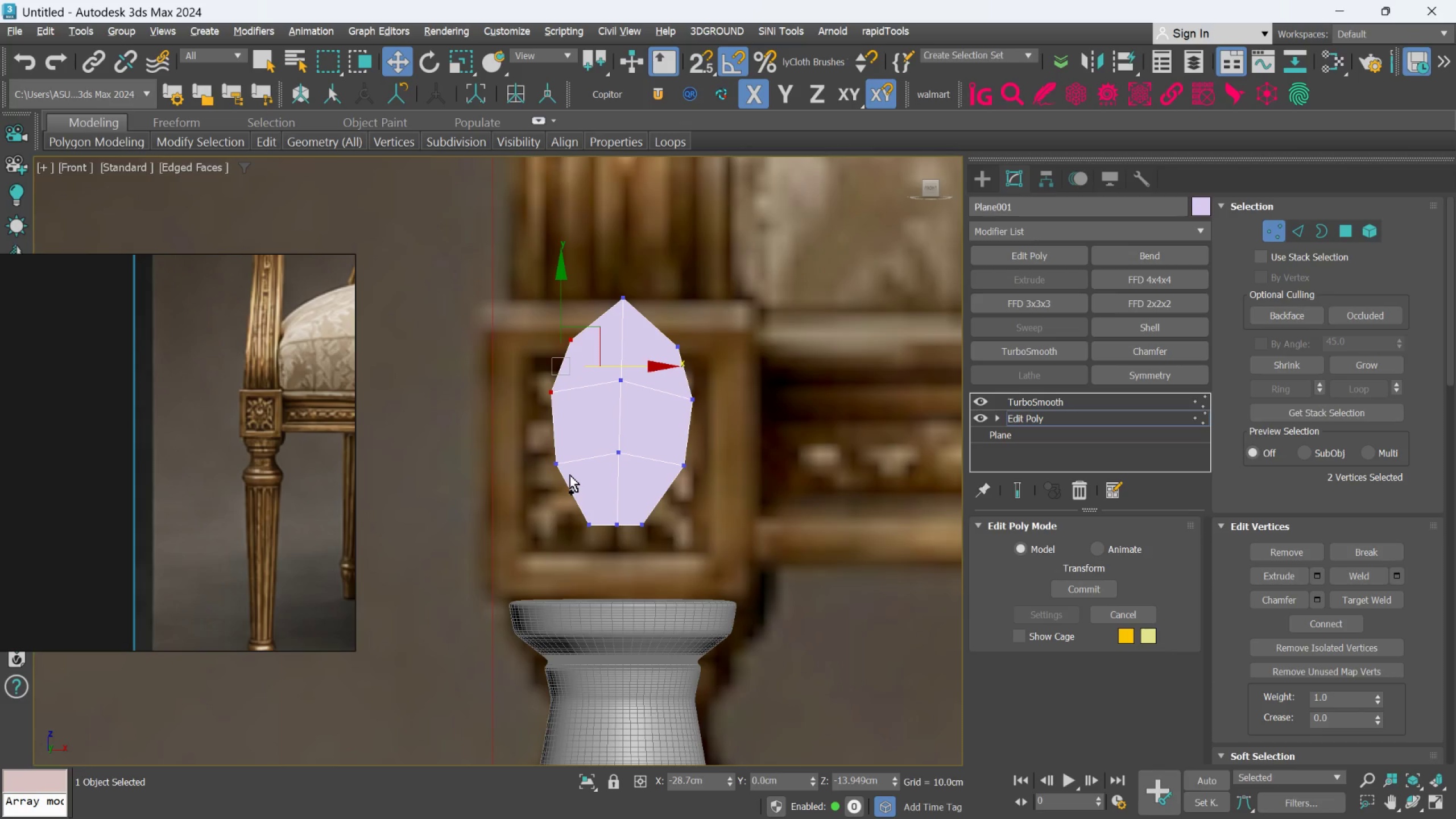 
left_click([564, 464])
 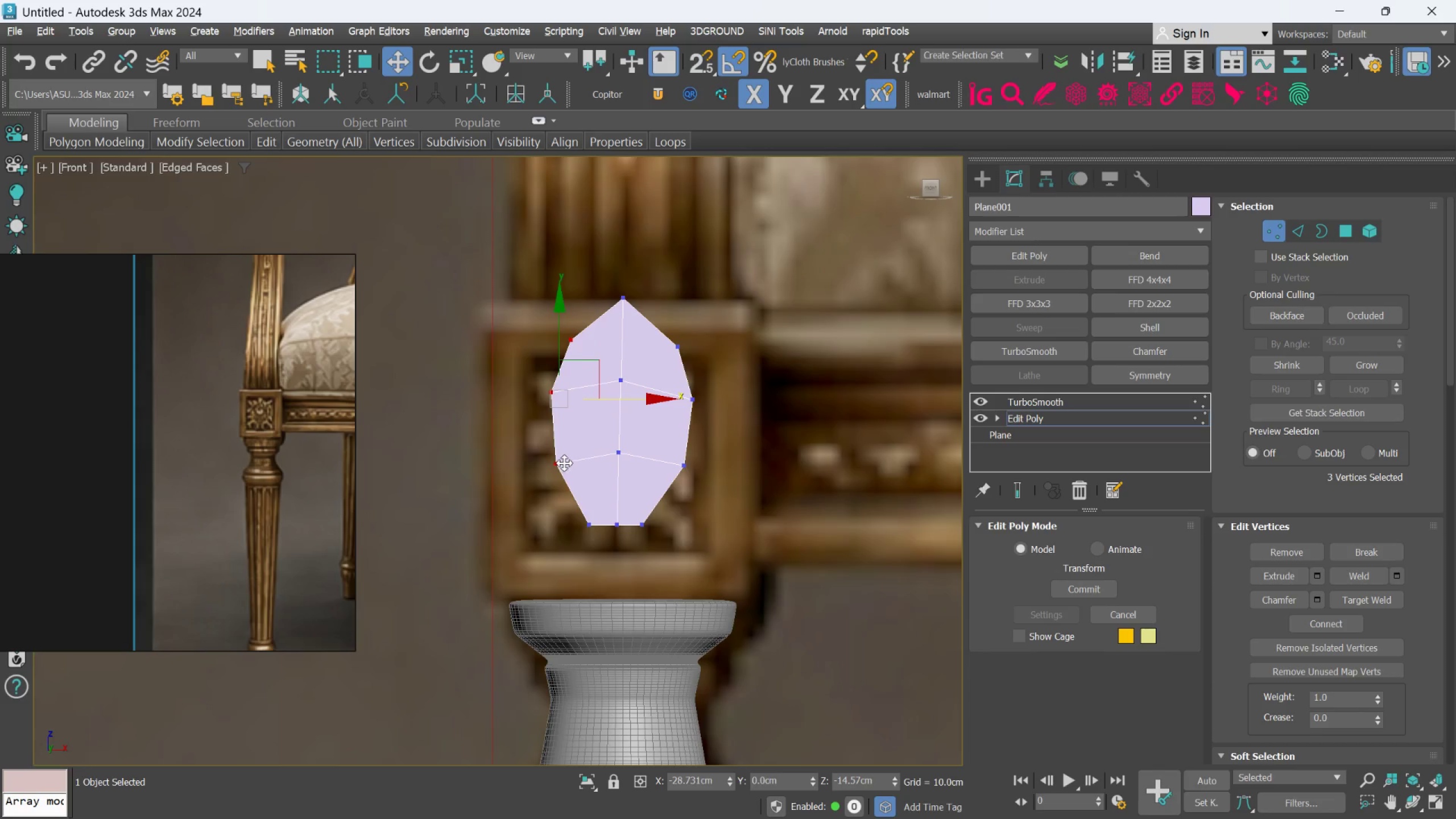 
hold_key(key=ControlLeft, duration=0.34)
 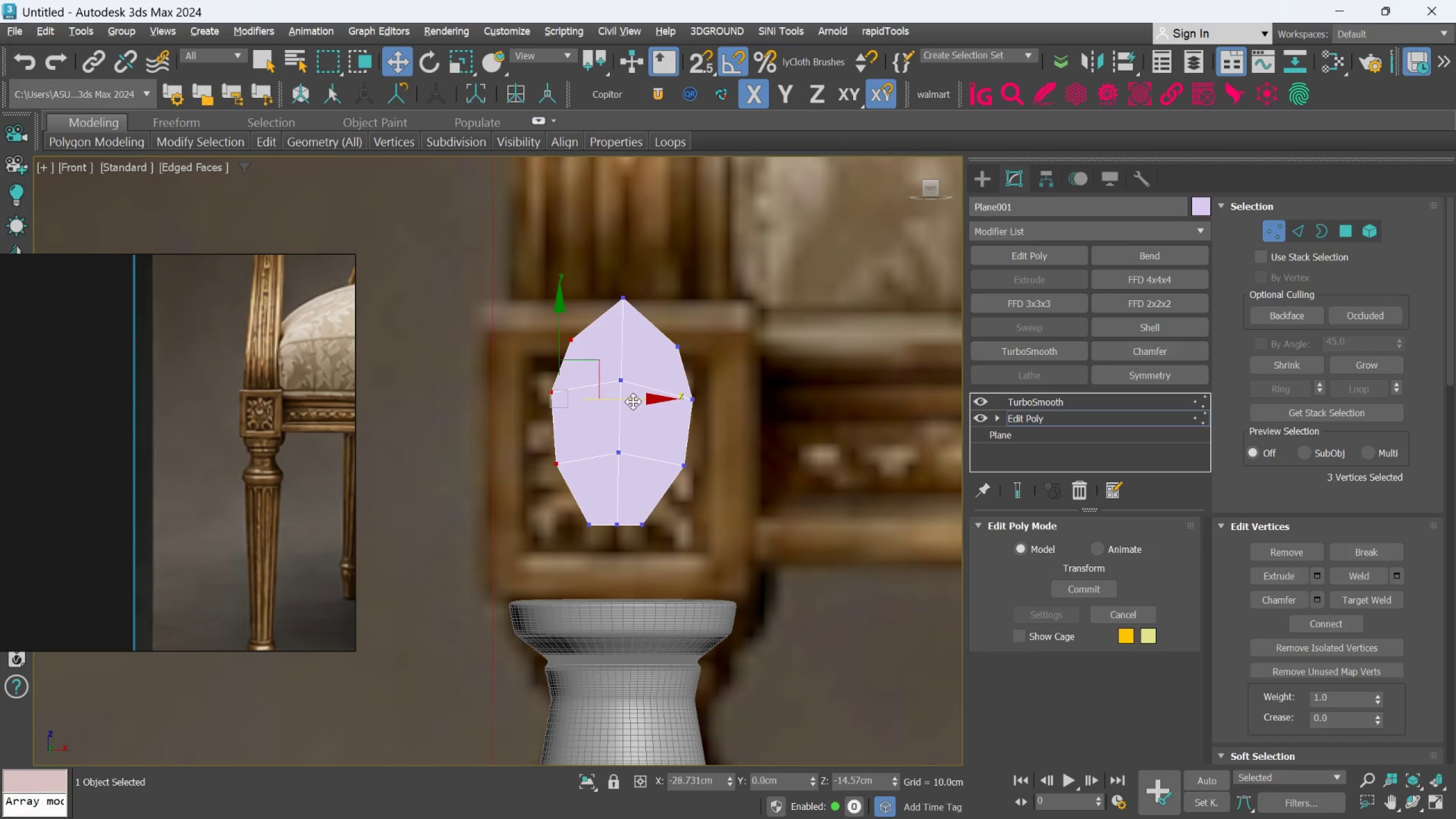 
left_click_drag(start_coordinate=[633, 402], to_coordinate=[643, 405])
 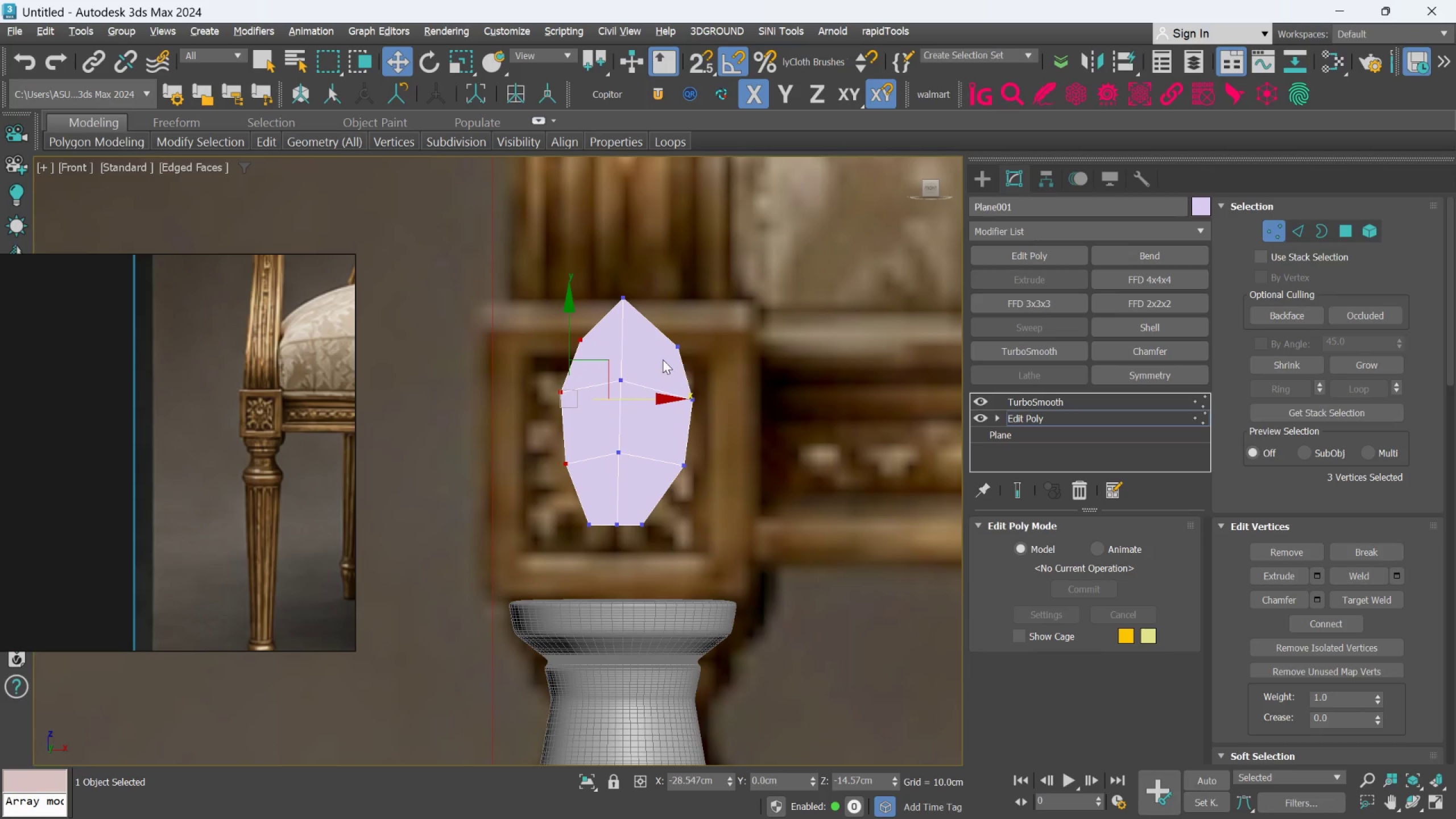 
hold_key(key=ControlLeft, duration=0.31)
 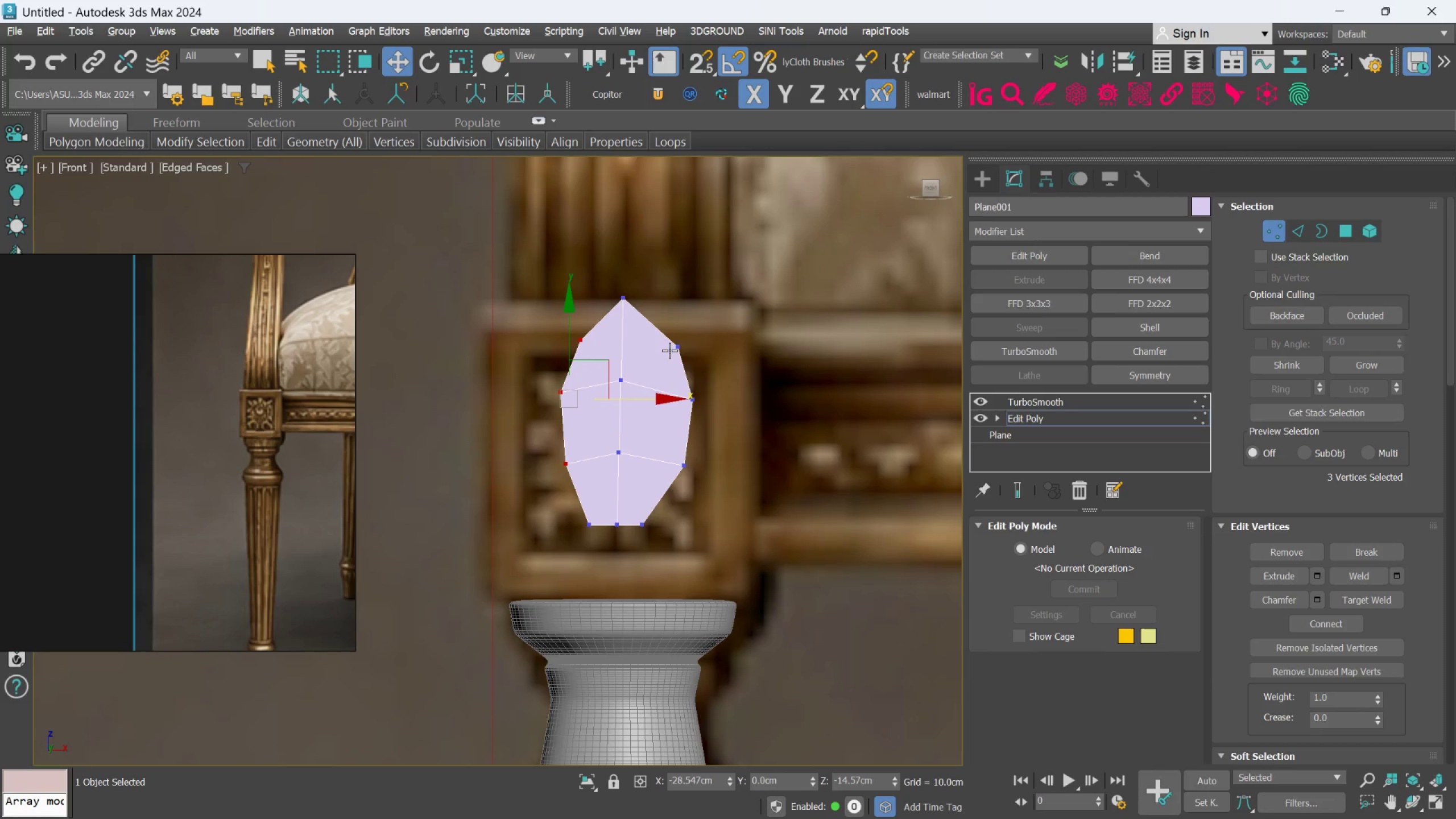 
key(Control+Z)
 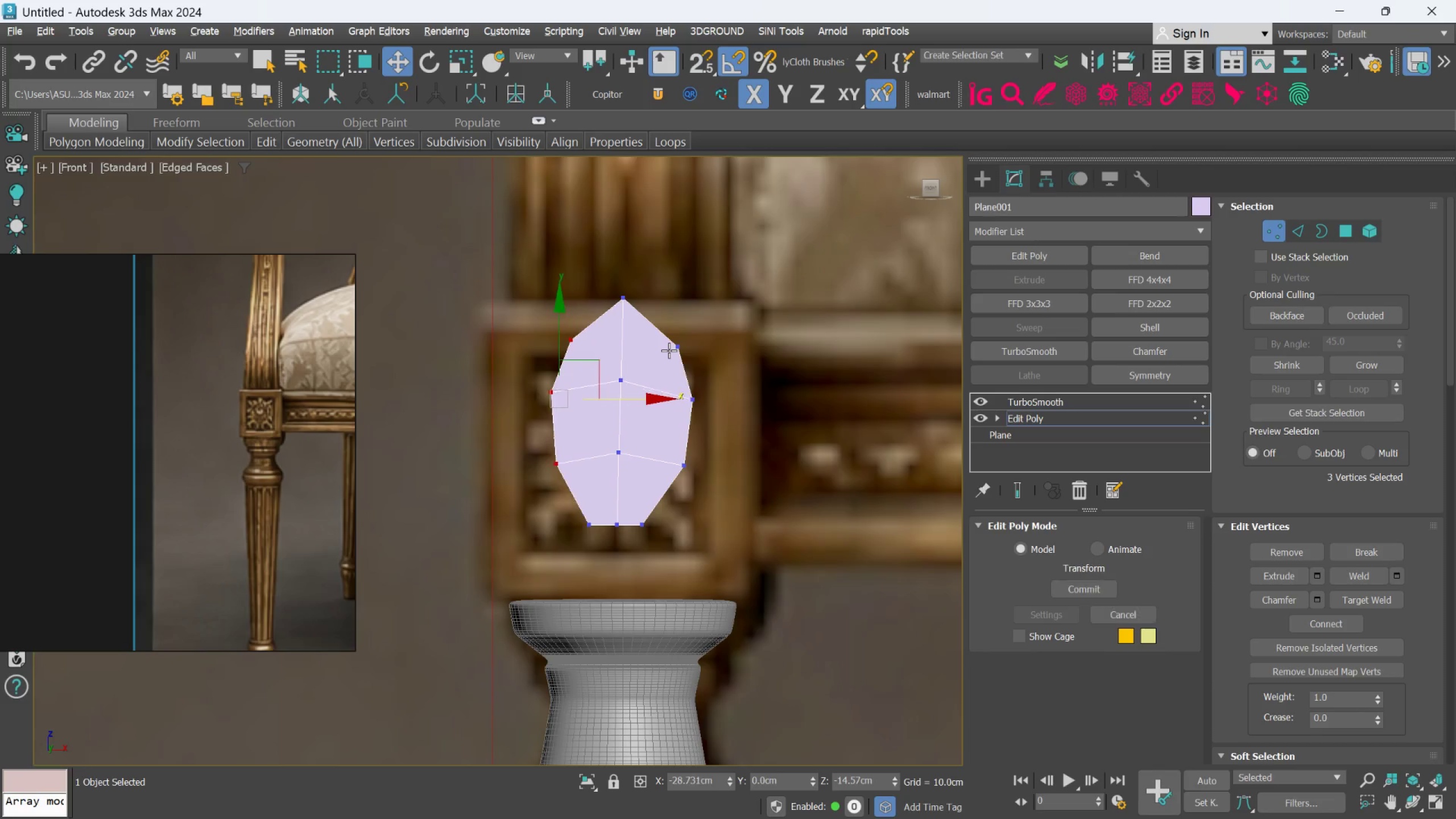 
key(Control+Z)
 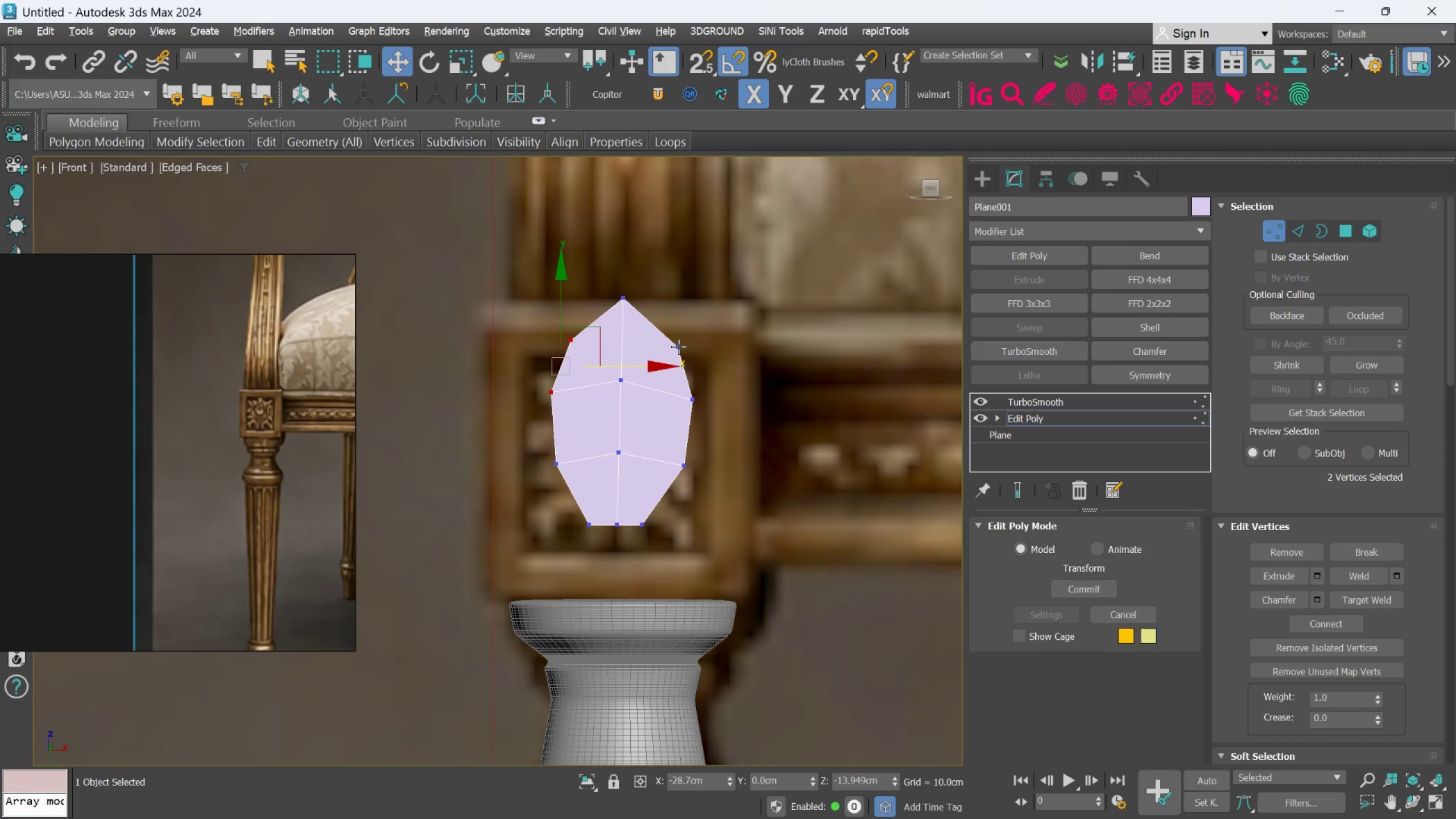 
left_click([679, 346])
 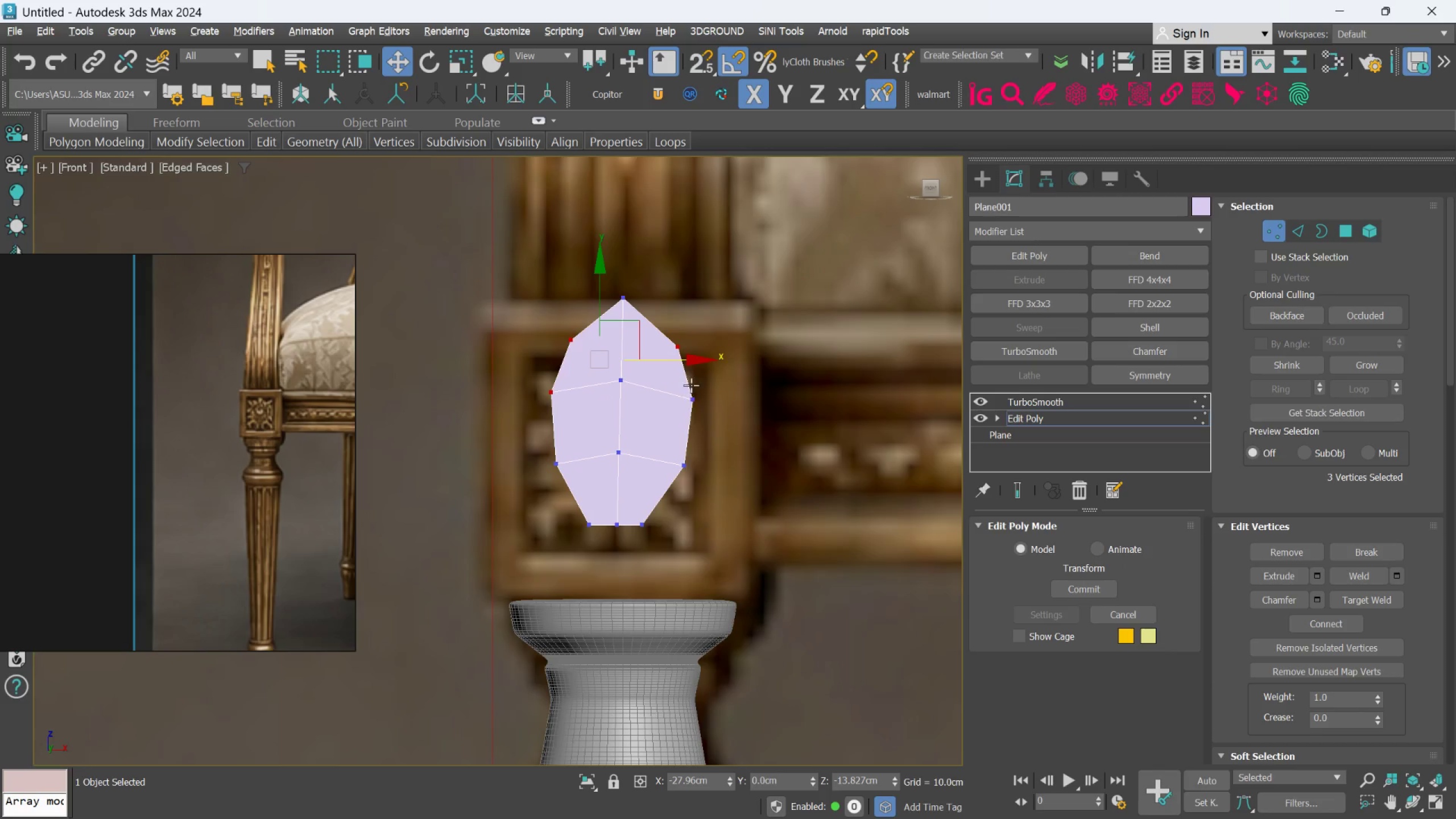 
left_click([692, 386])
 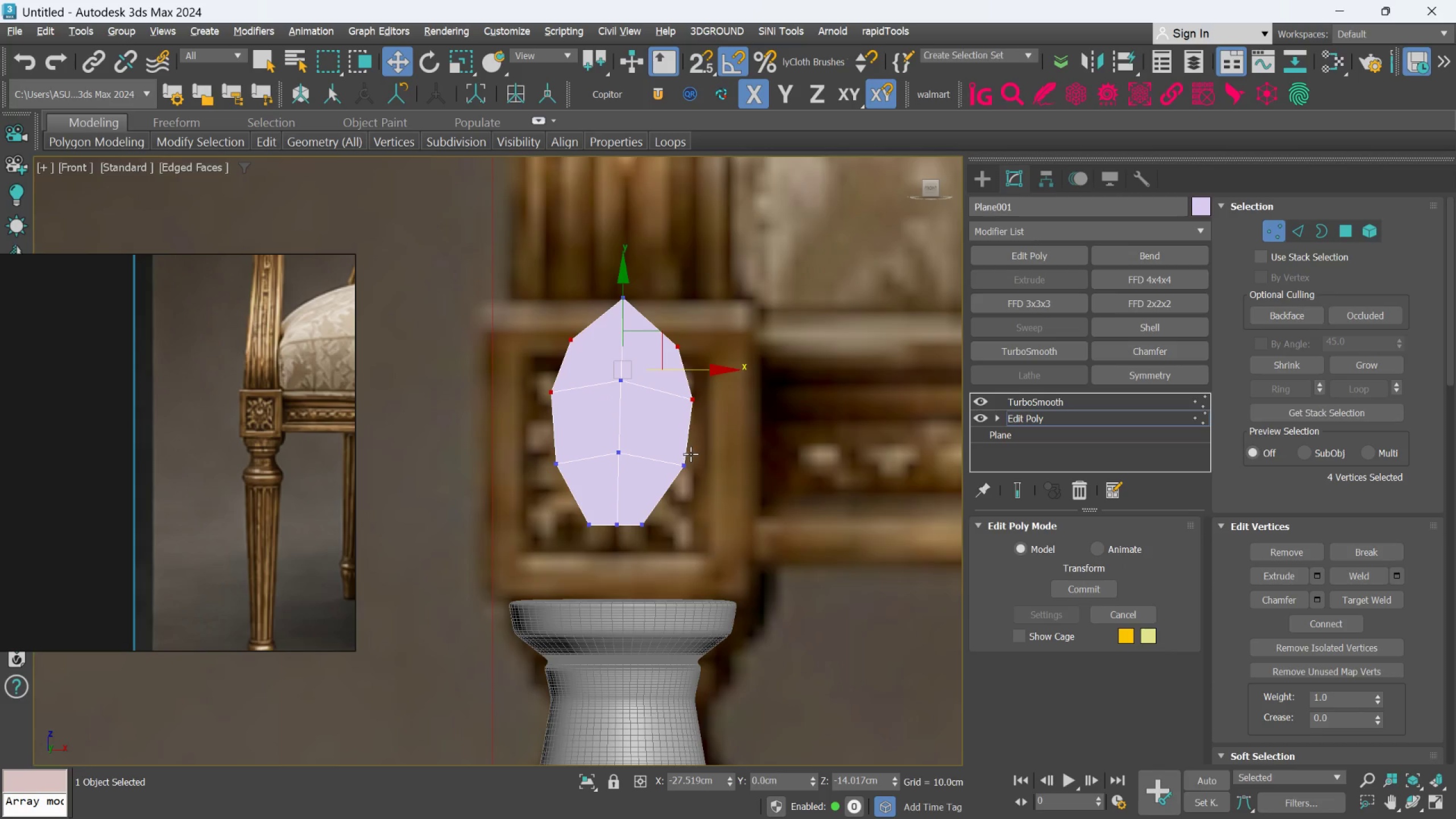 
left_click([684, 457])
 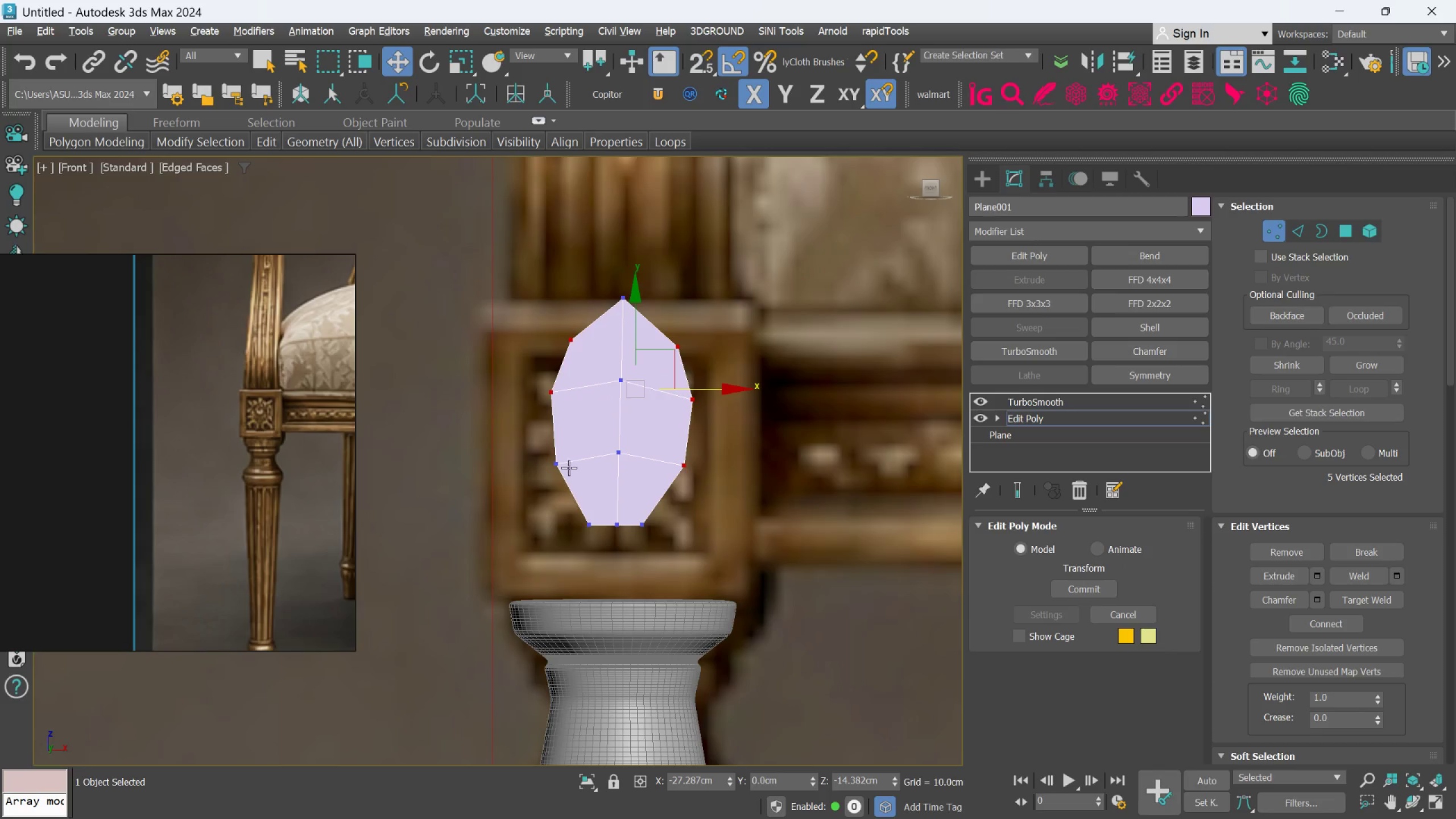 
left_click([553, 453])
 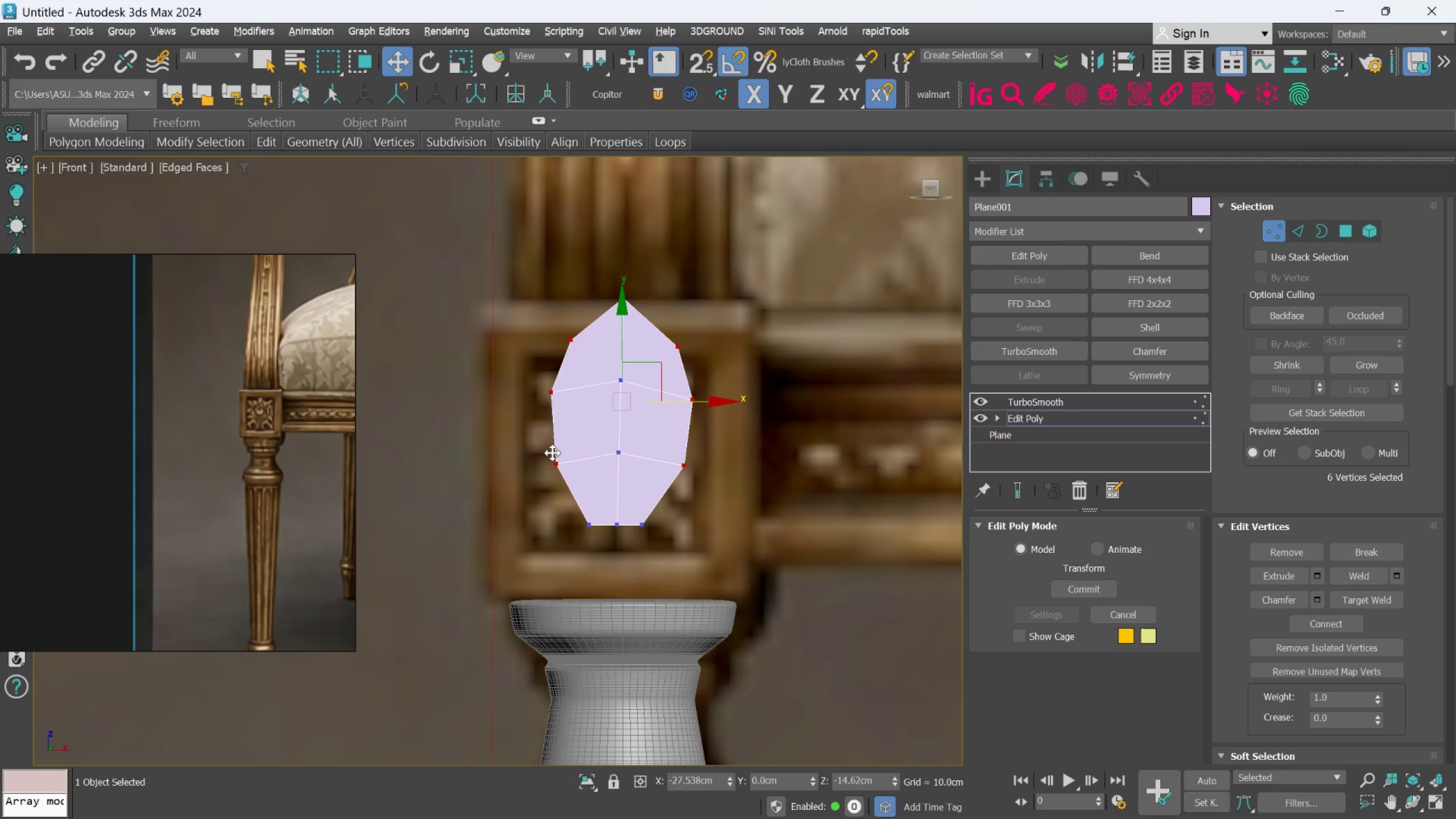 
key(R)
 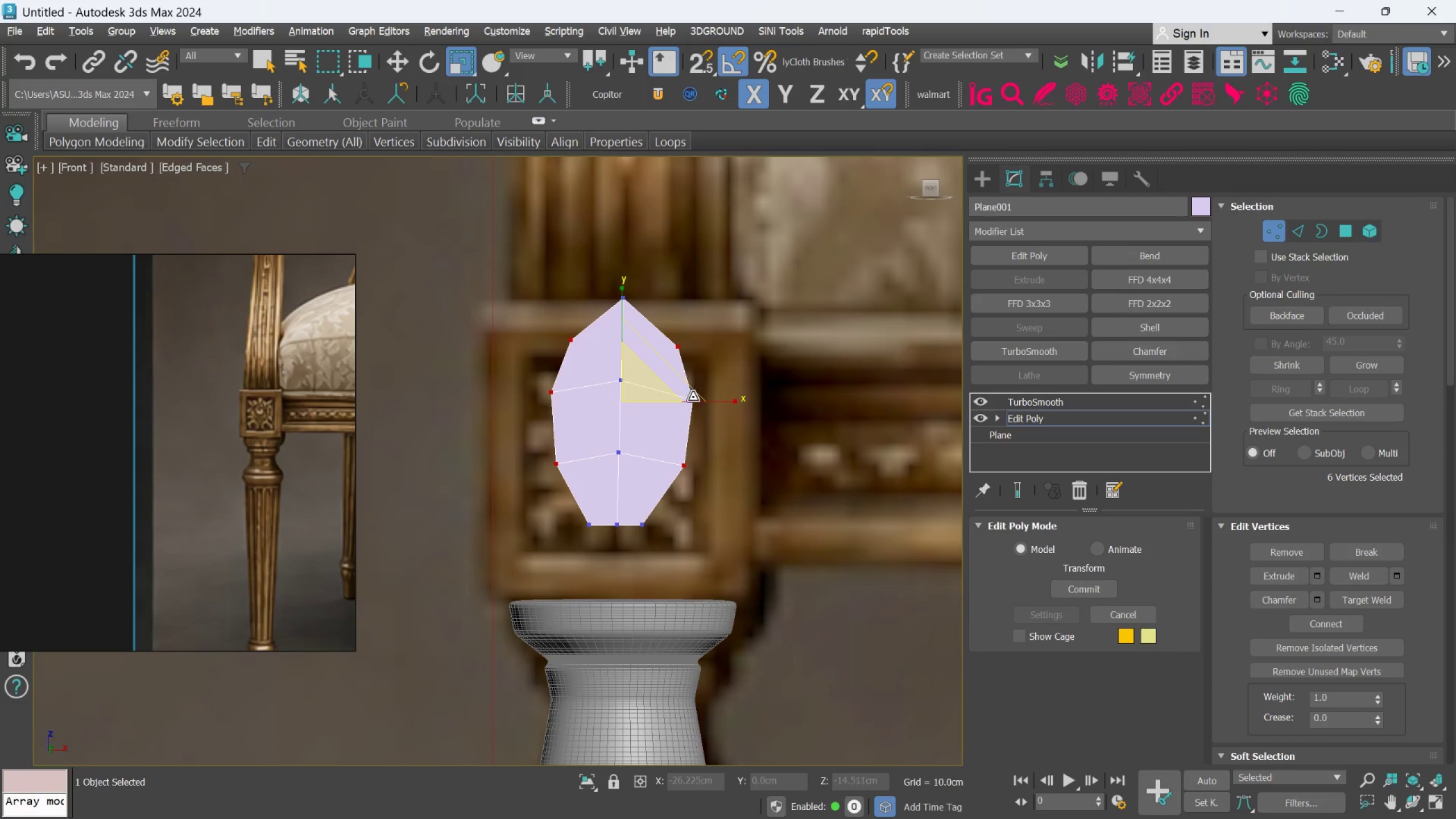 
left_click_drag(start_coordinate=[706, 403], to_coordinate=[696, 411])
 